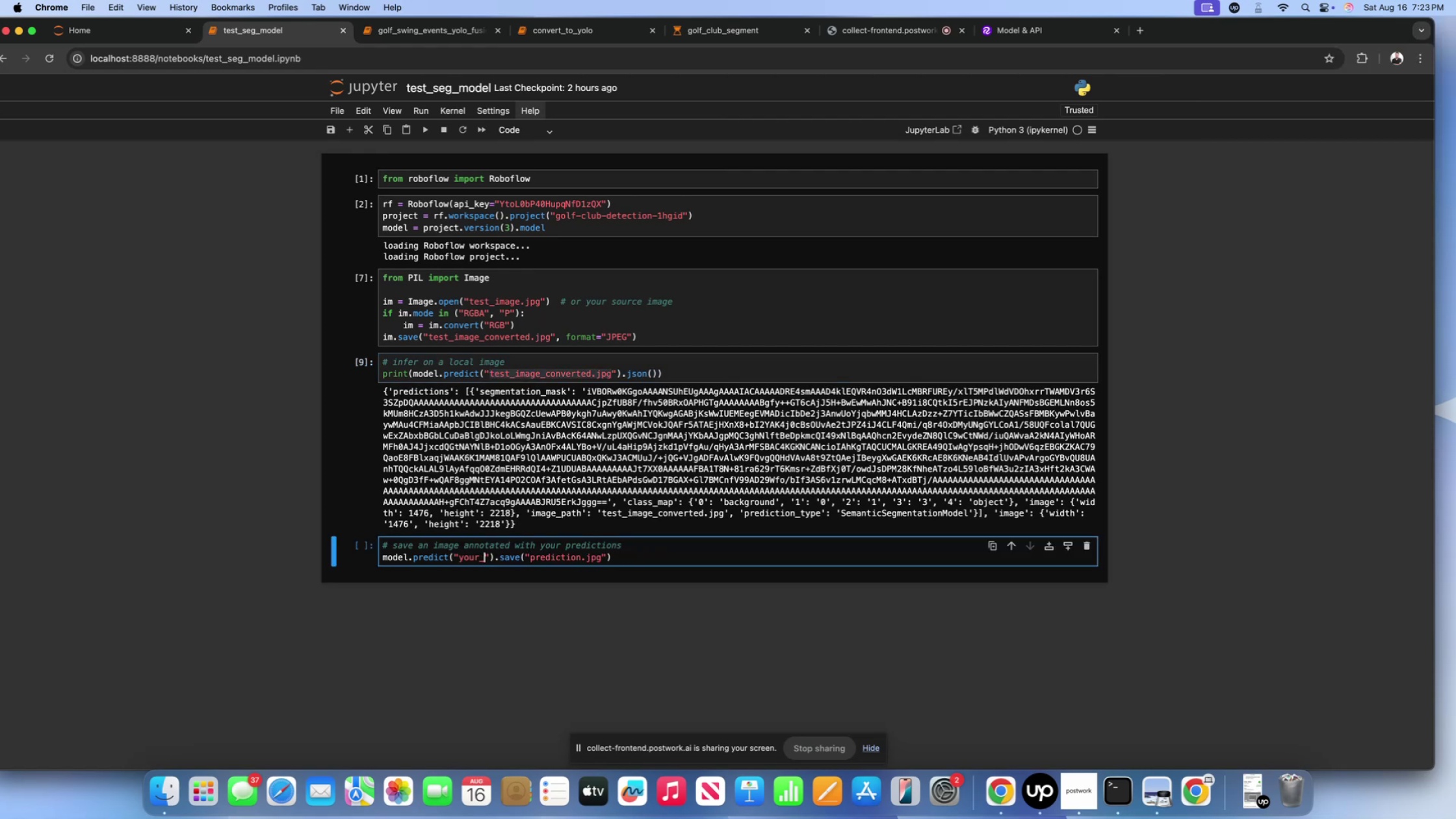 
key(Backspace)
 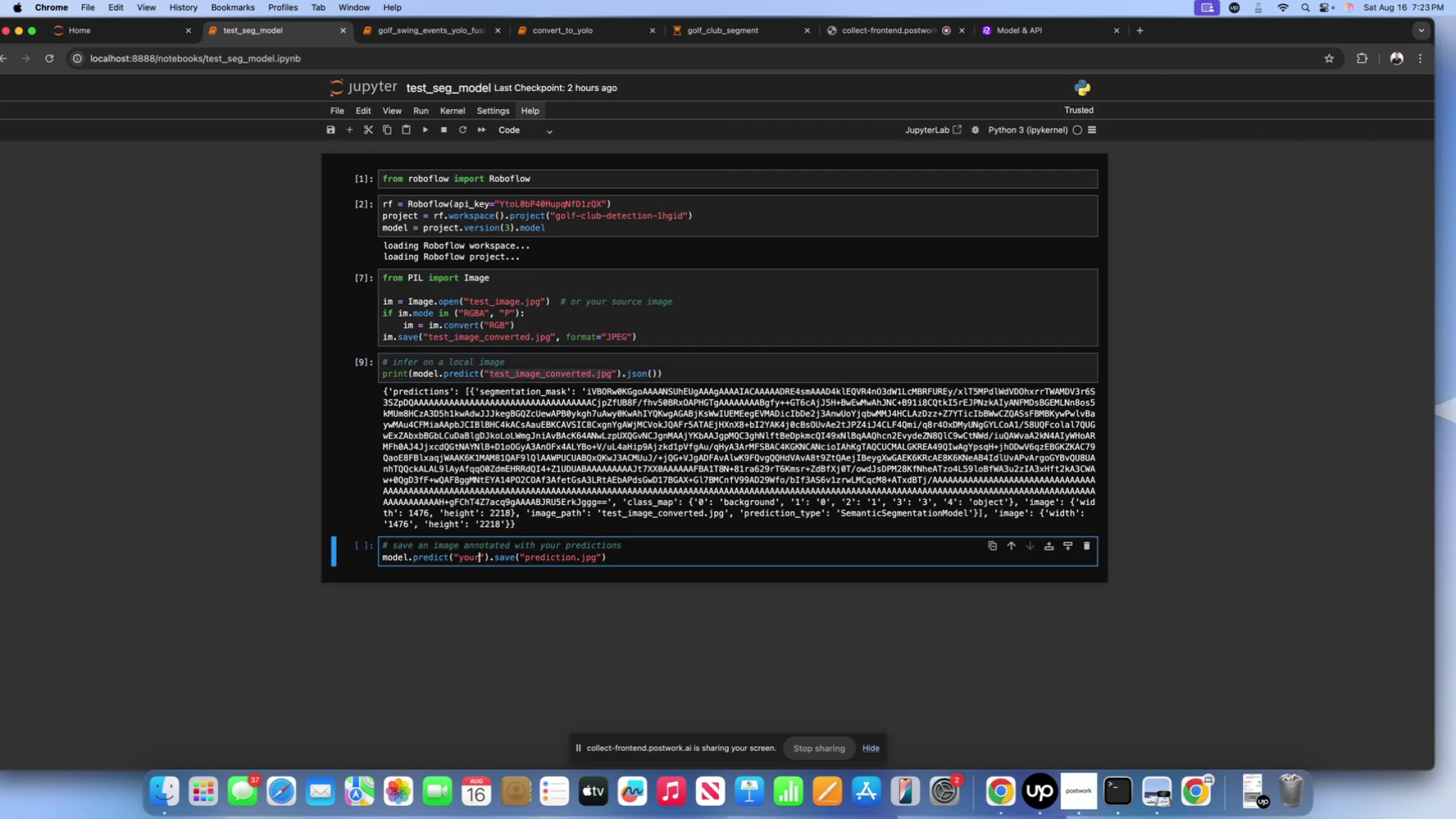 
key(Backspace)
 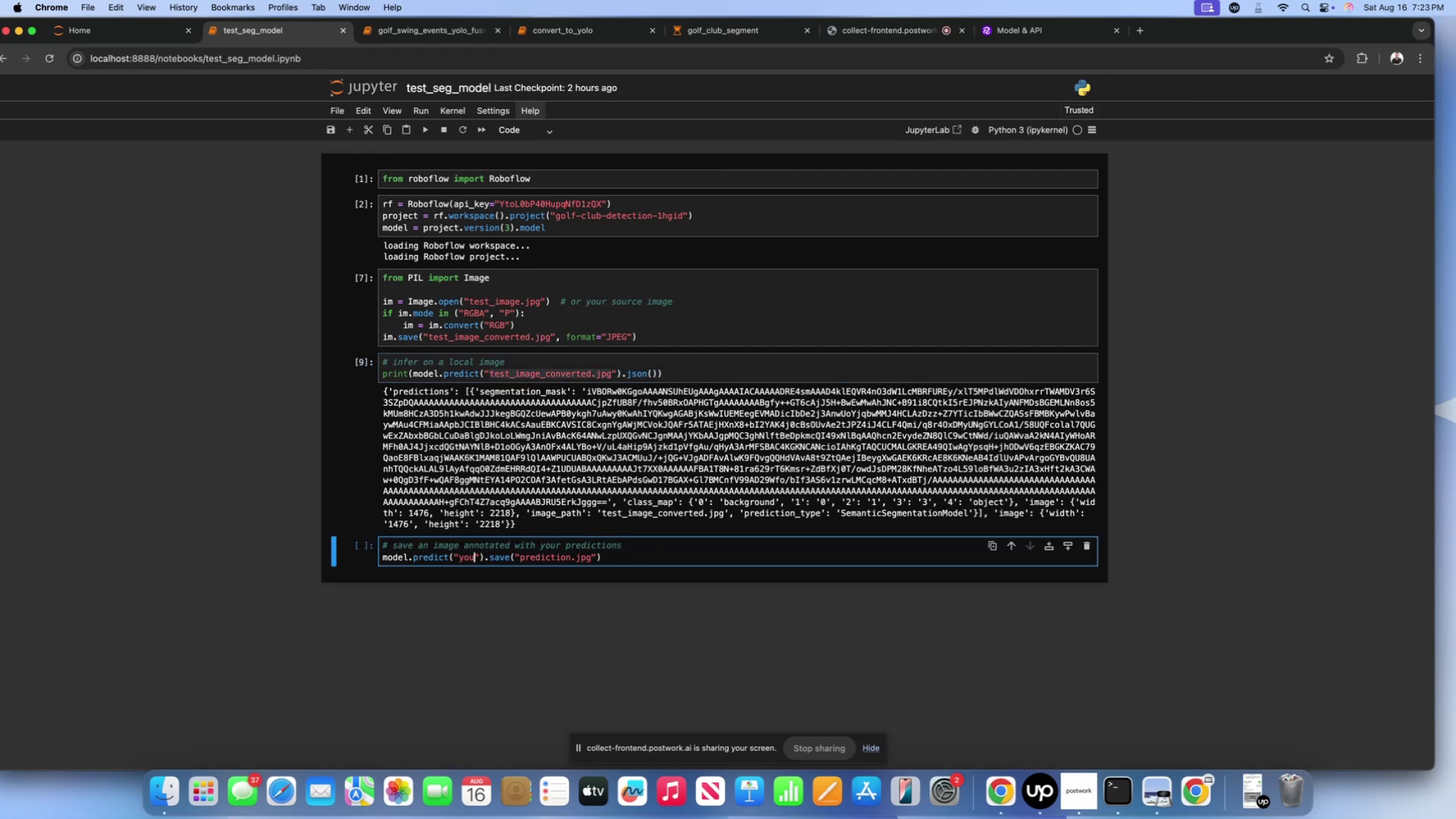 
key(Backspace)
 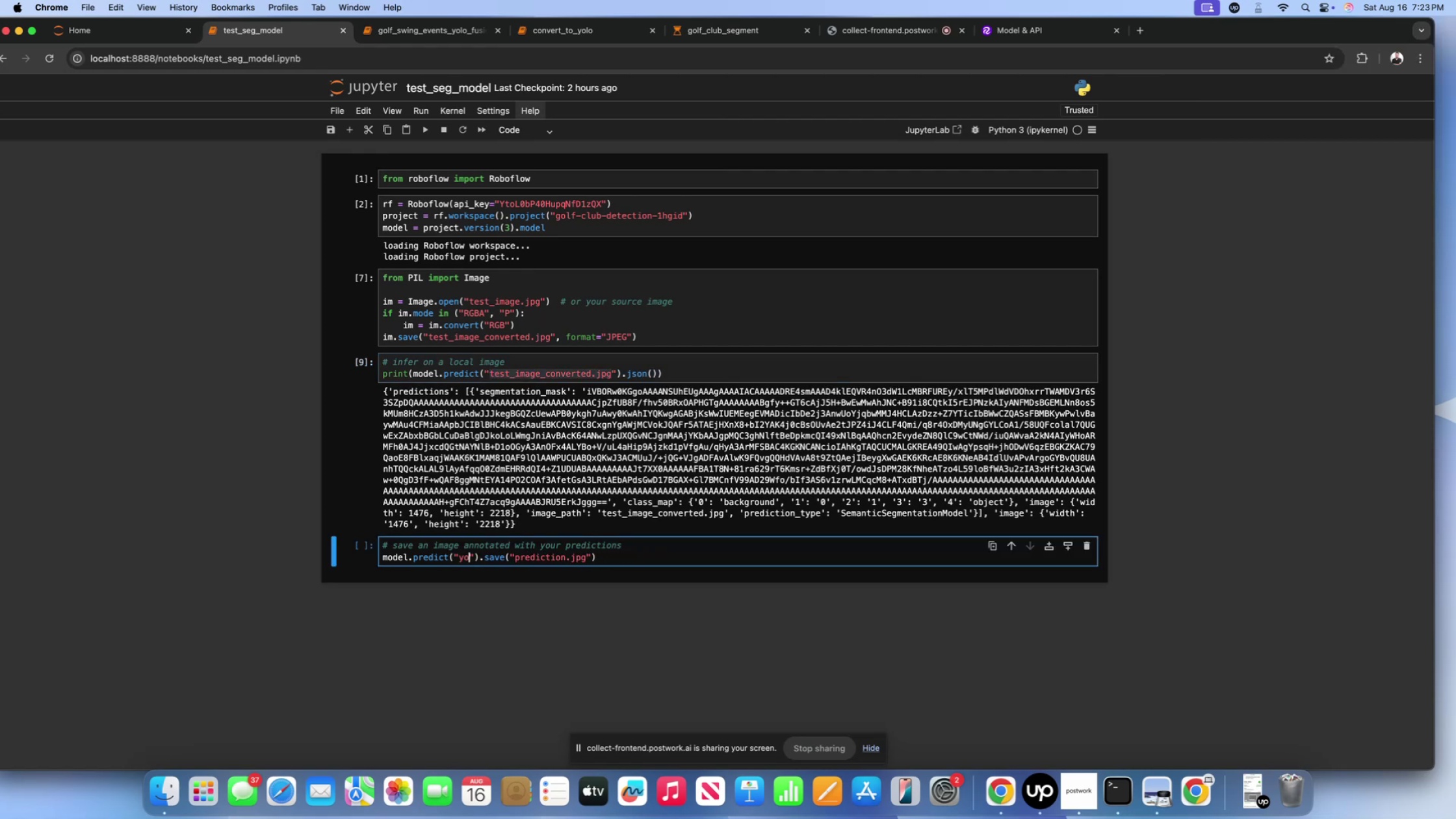 
key(Backspace)
 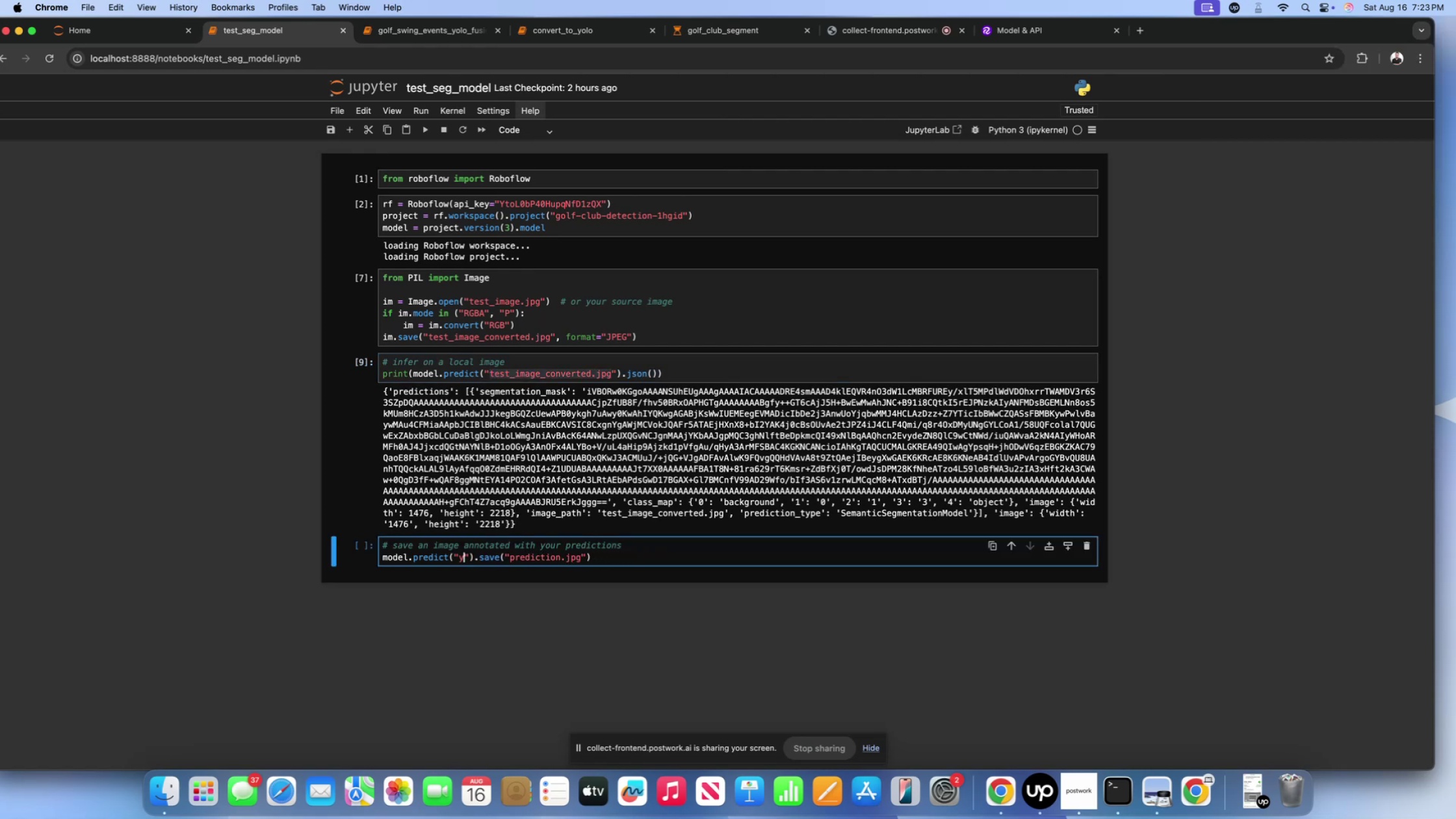 
key(Backspace)
 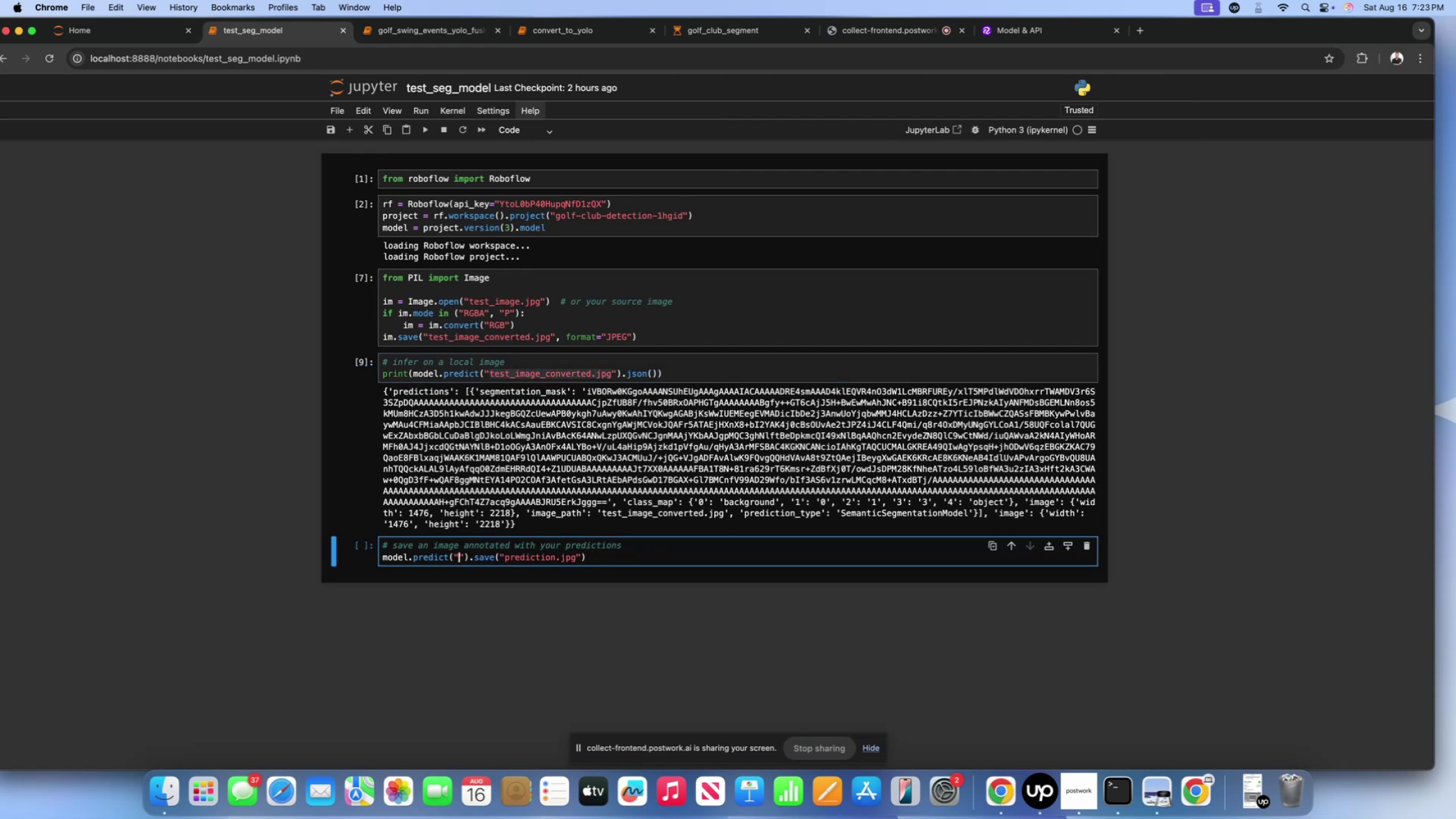 
key(Meta+V)
 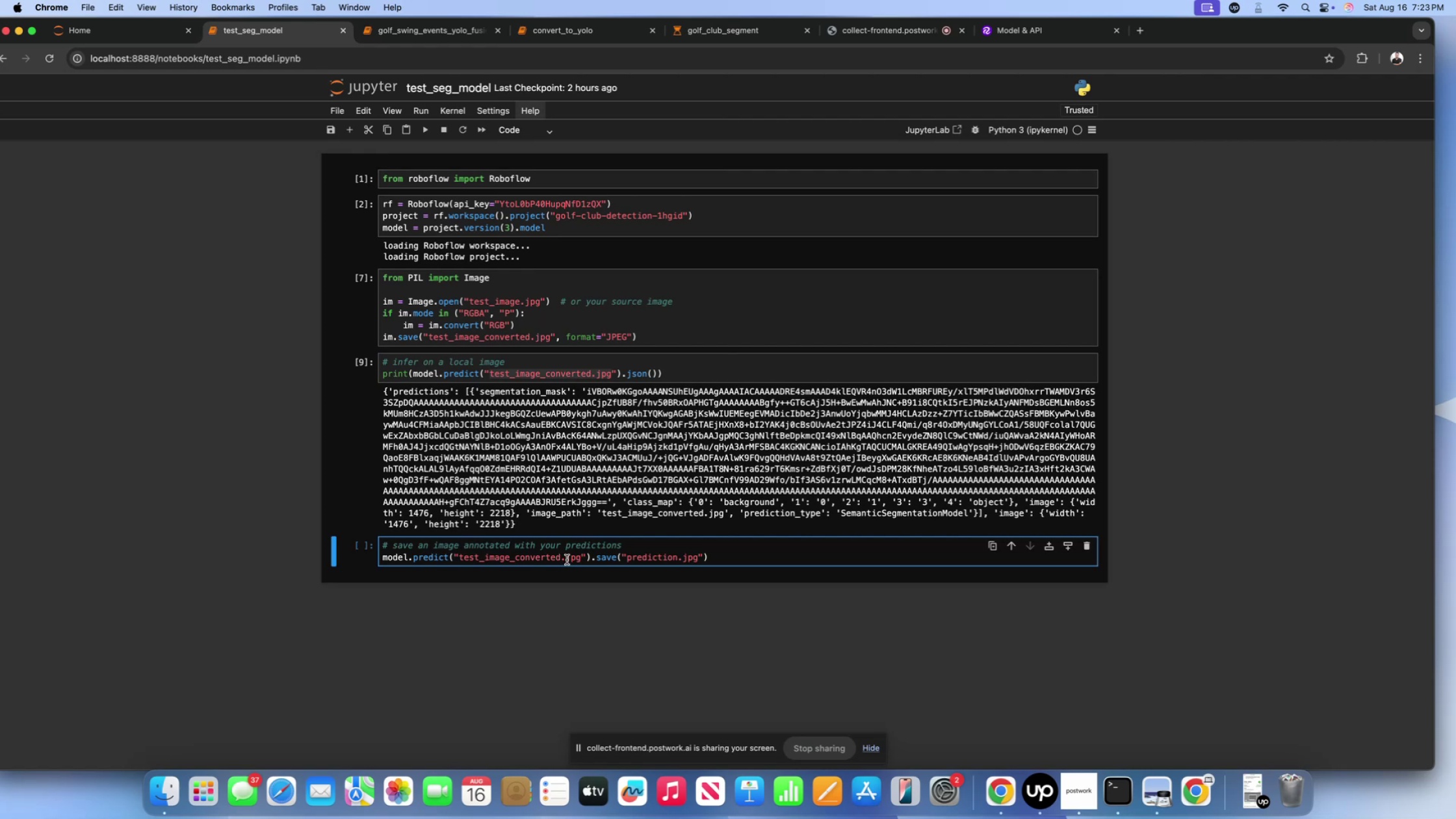 
left_click([731, 553])
 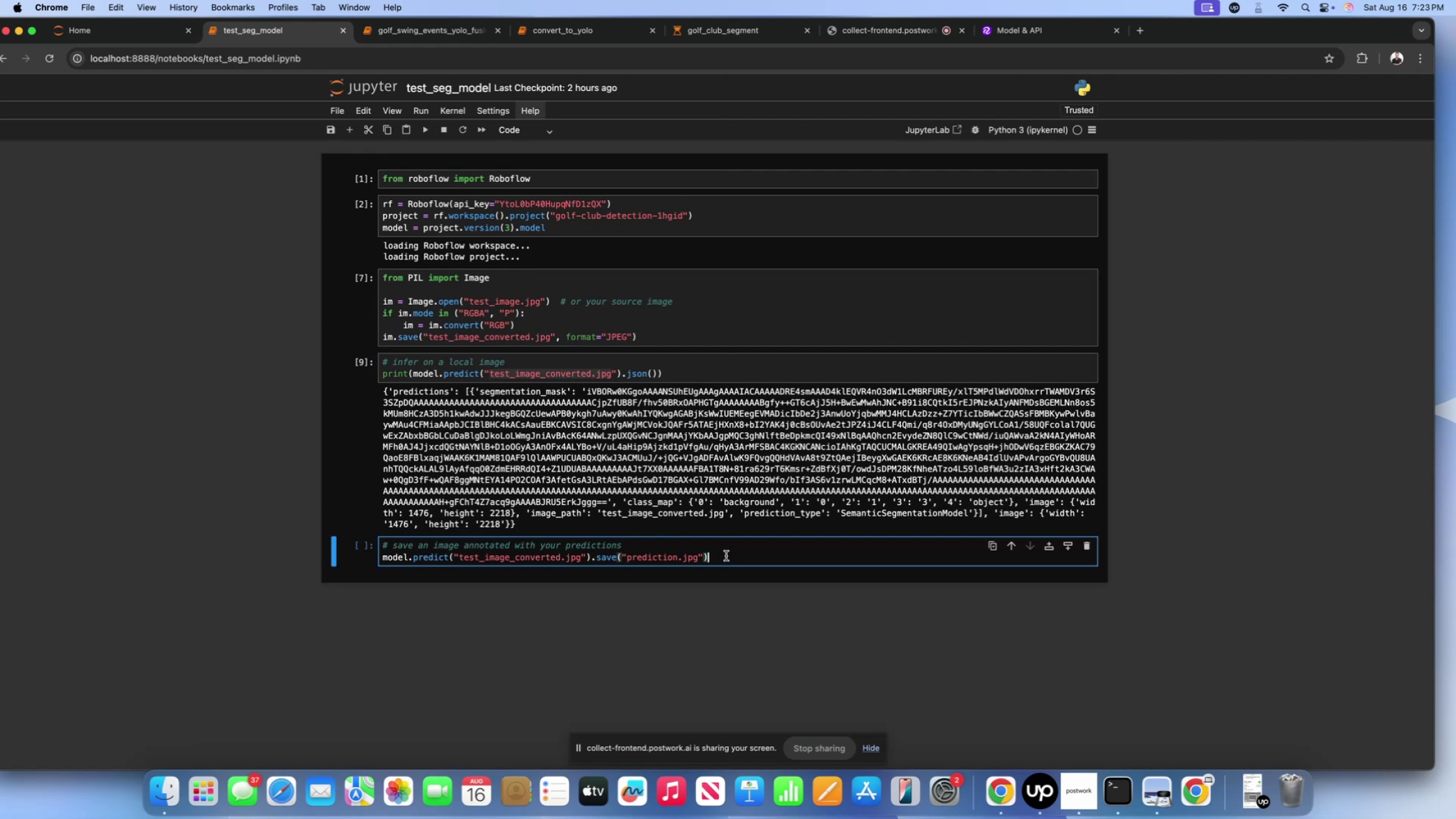 
key(Shift+ShiftLeft)
 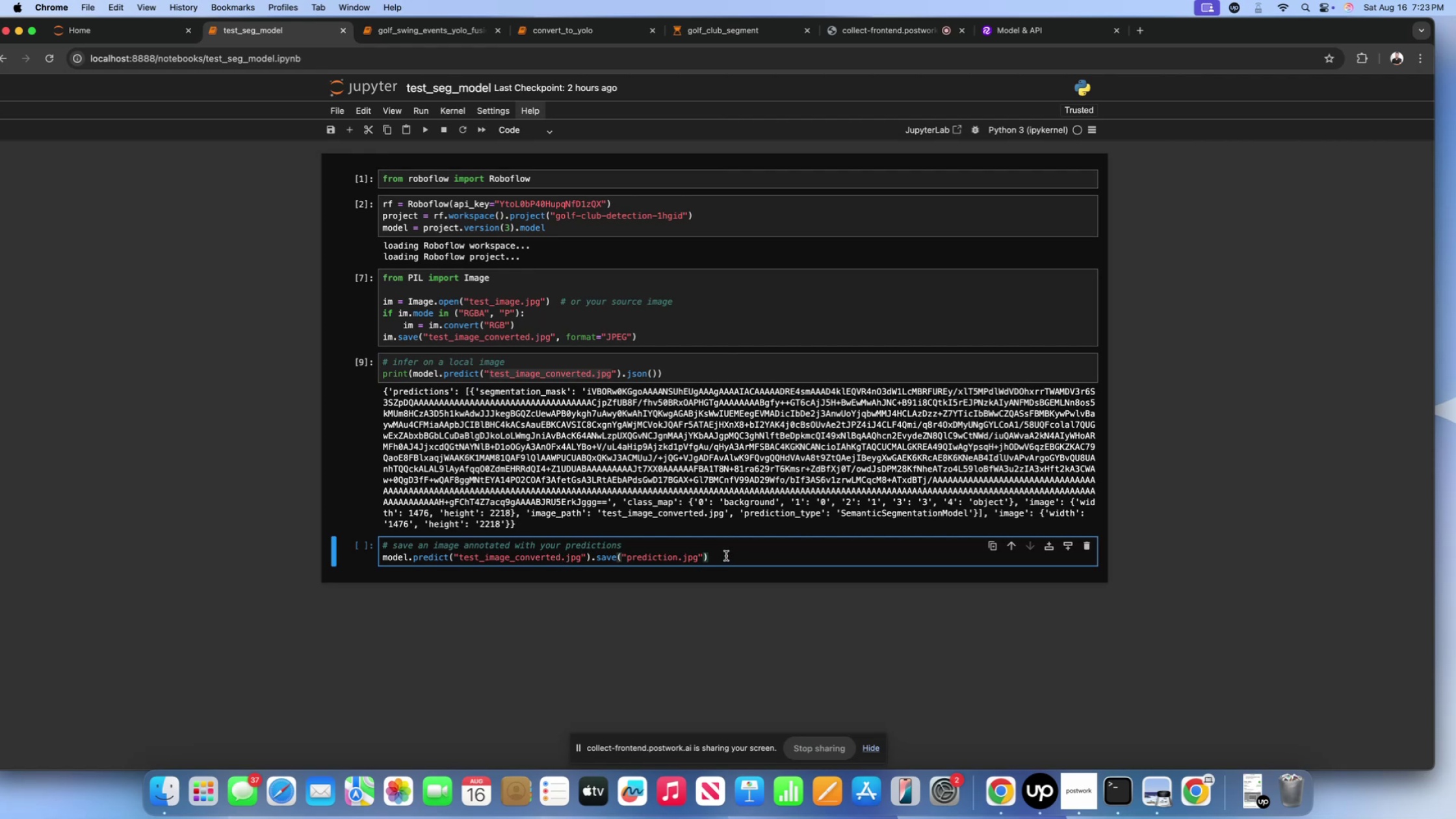 
key(Shift+Enter)
 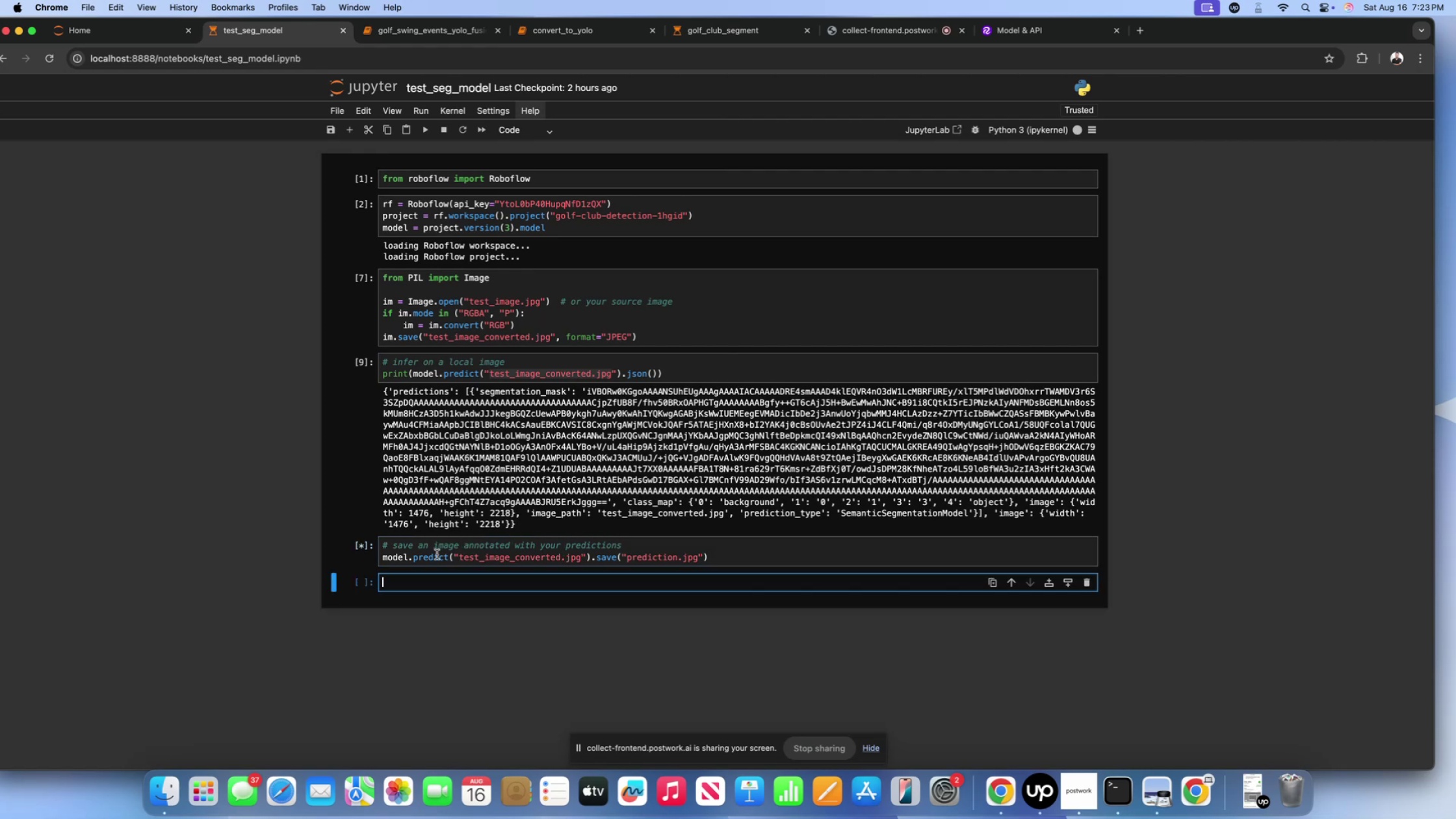 
left_click([434, 551])
 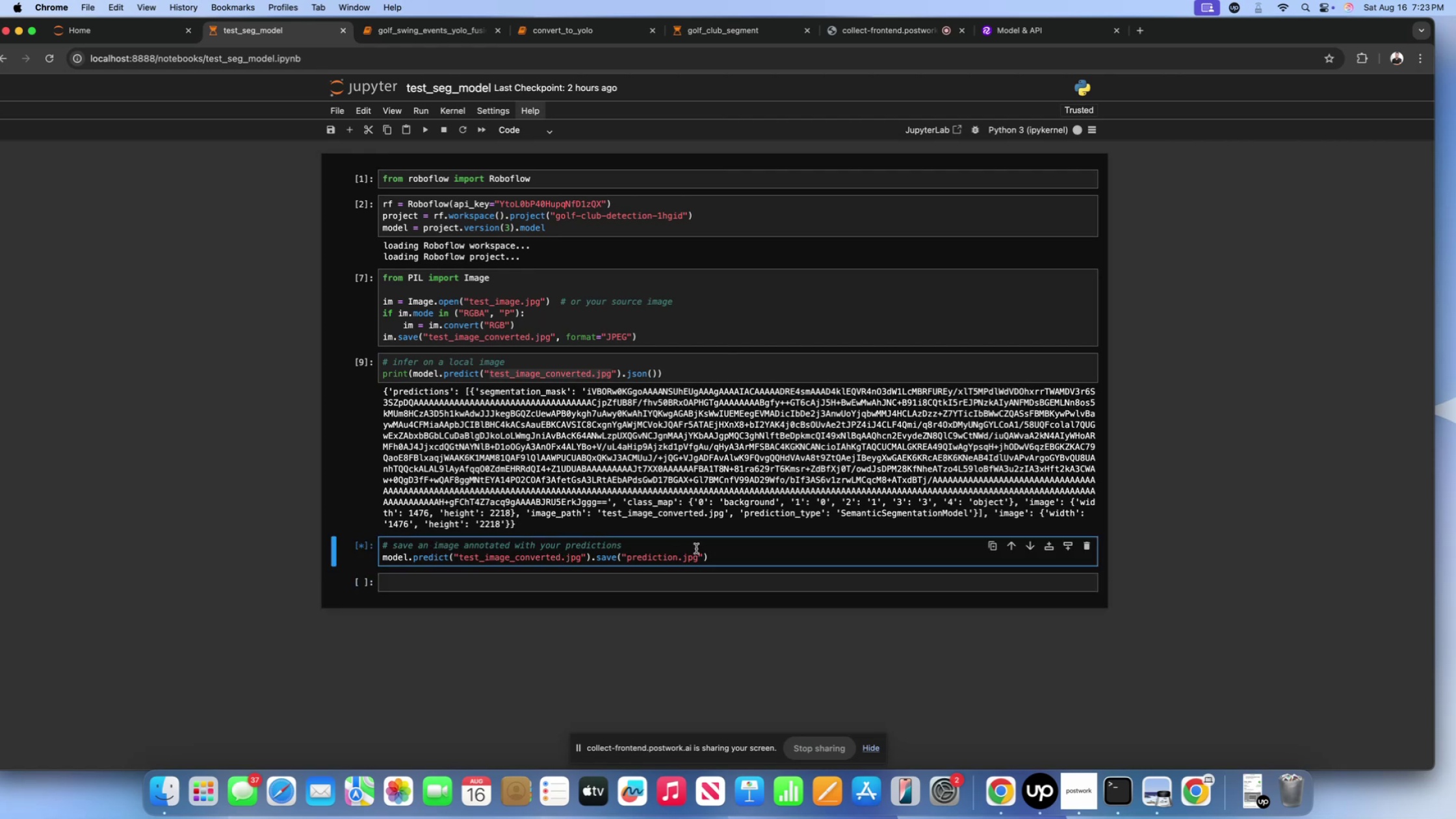 
left_click([696, 549])
 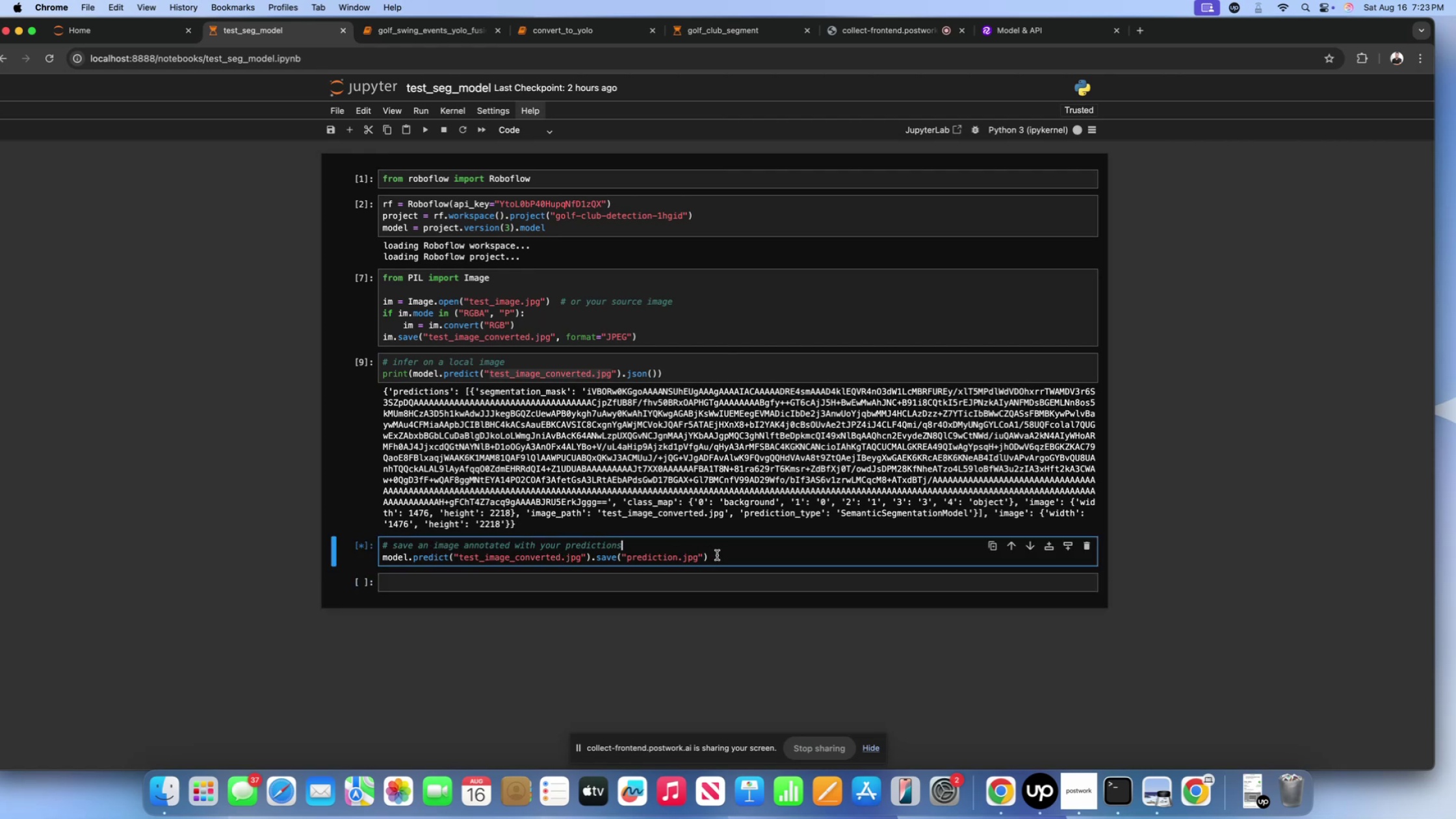 
left_click([717, 555])
 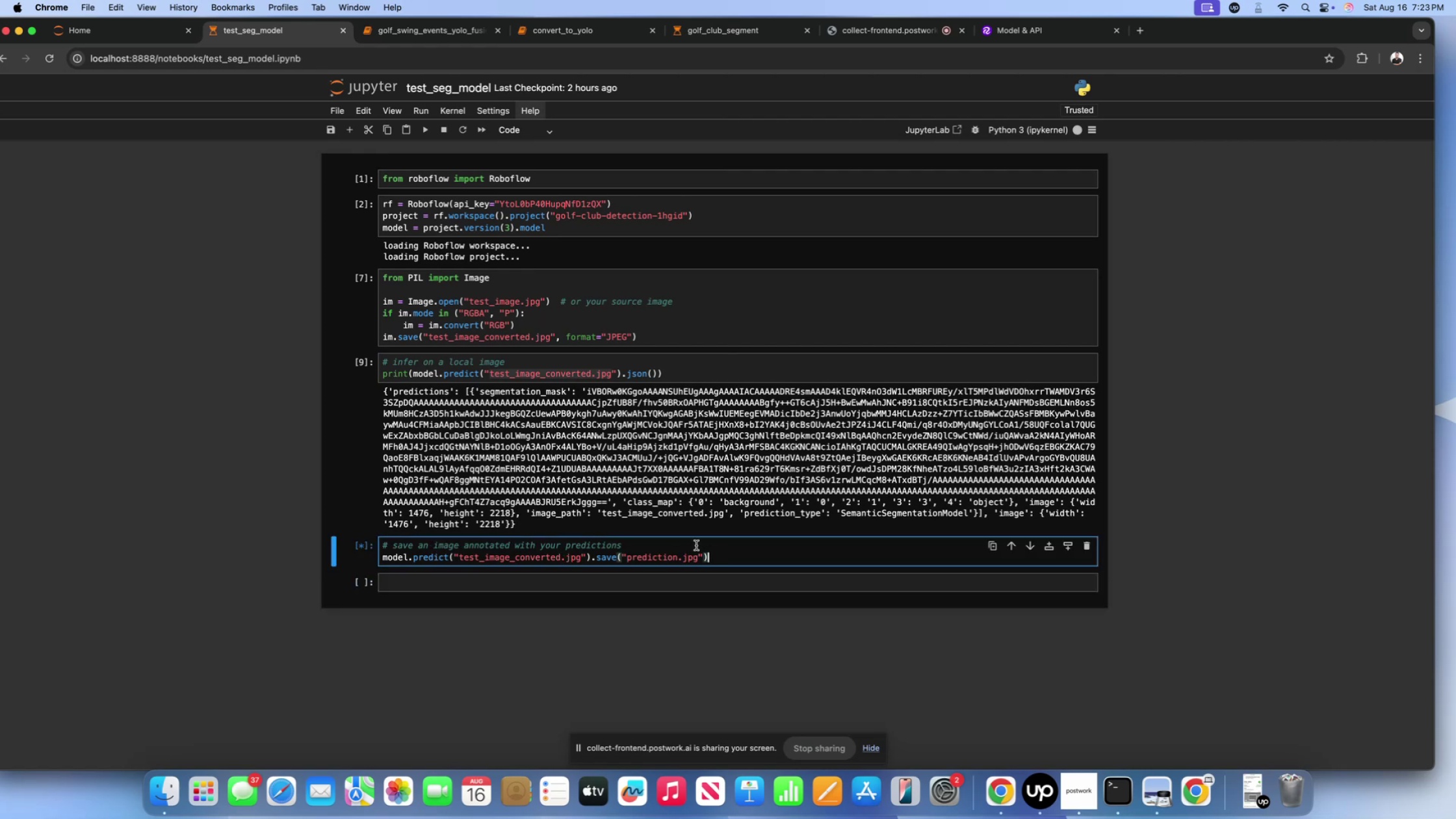 
double_click([696, 545])
 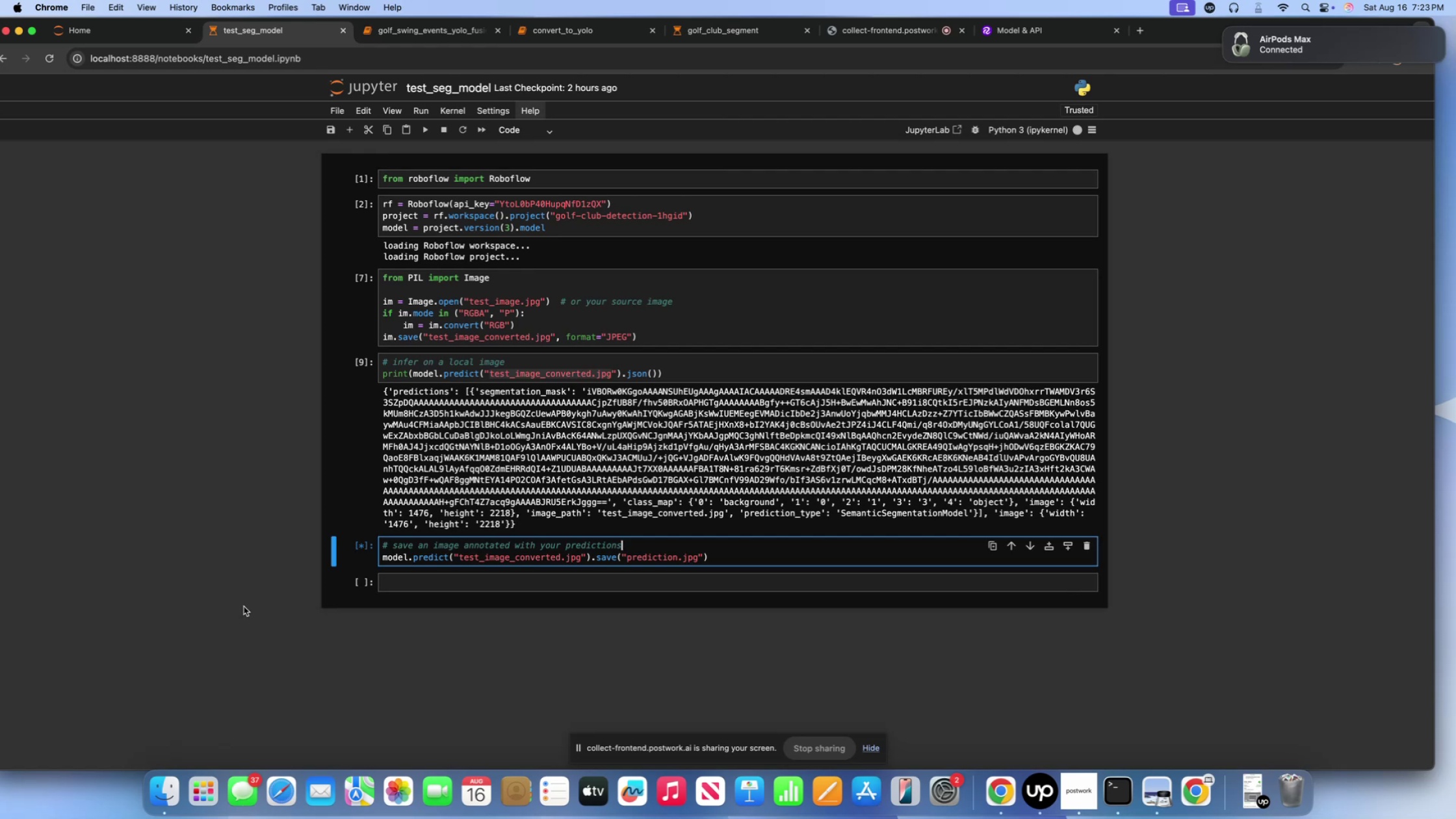 
wait(5.39)
 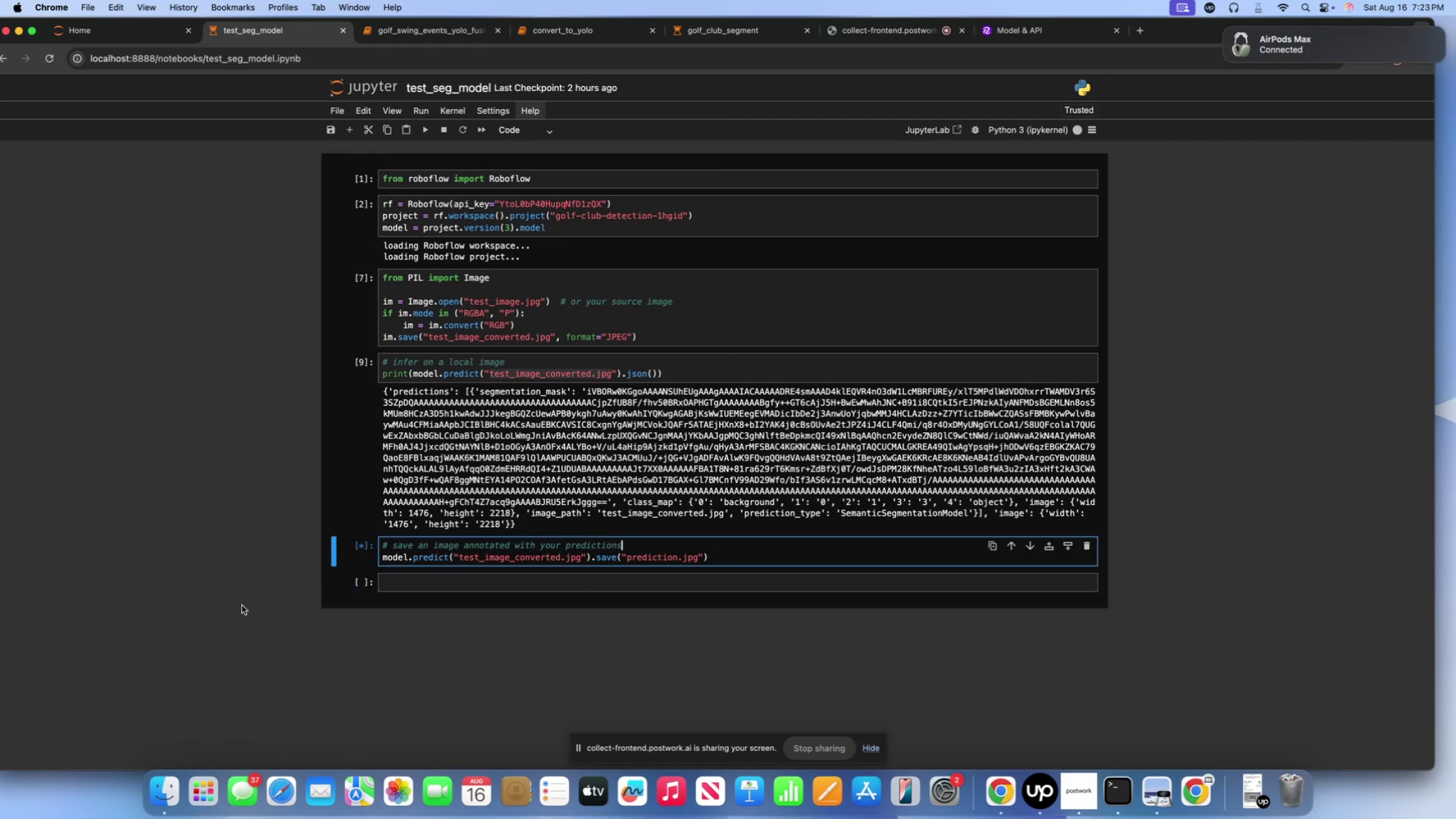 
left_click([705, 546])
 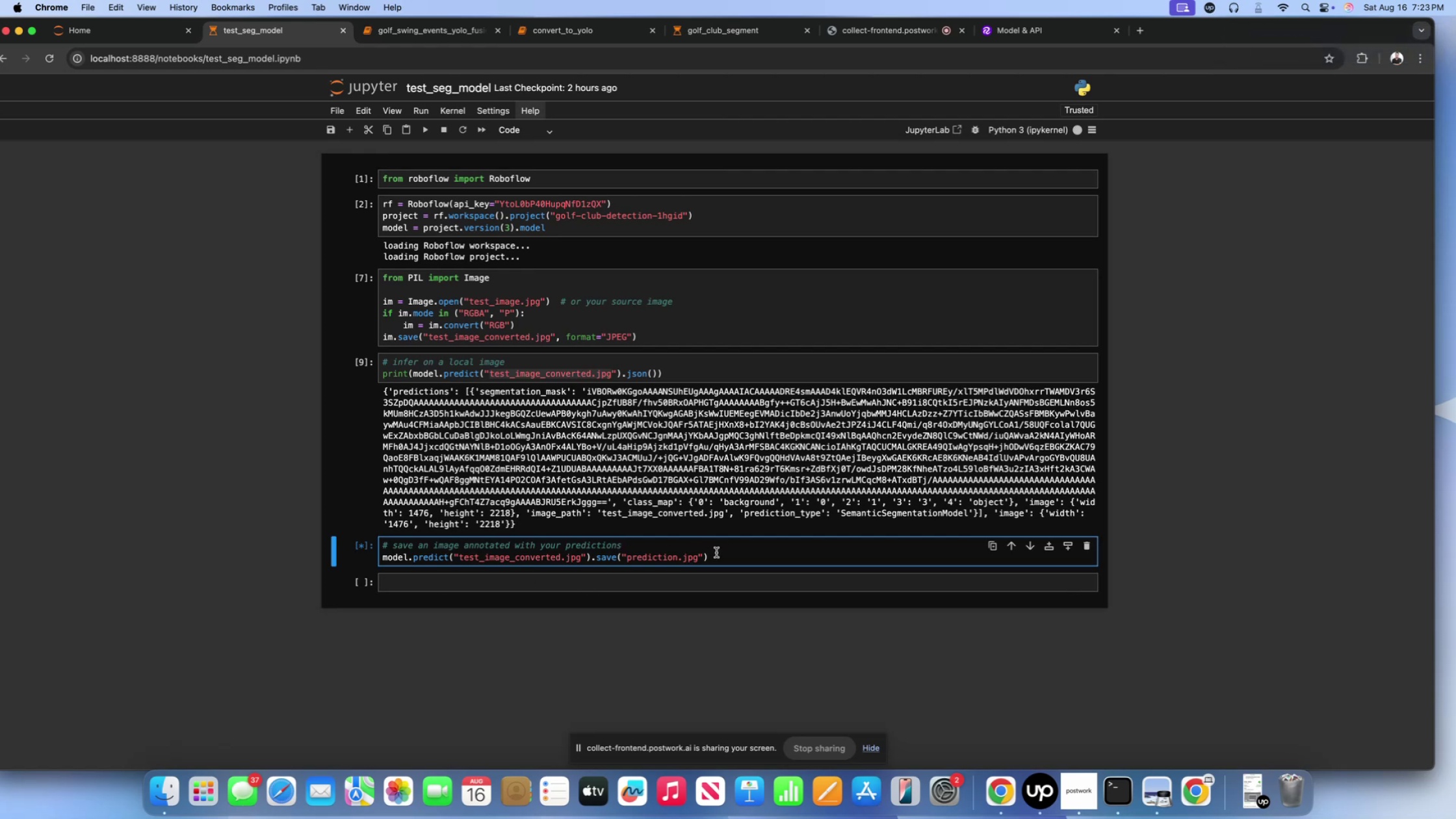 
left_click([716, 552])
 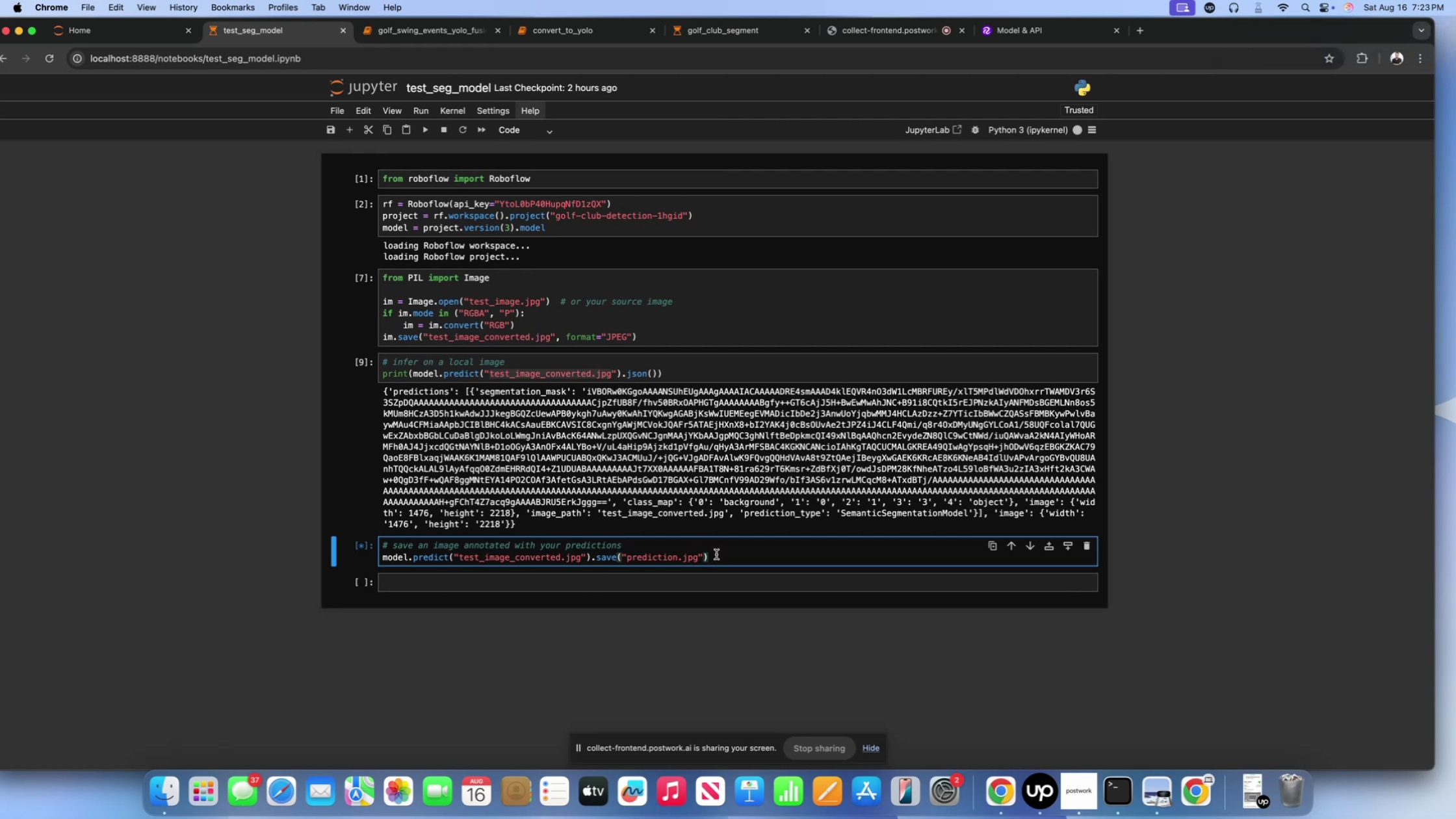 
left_click([716, 551])
 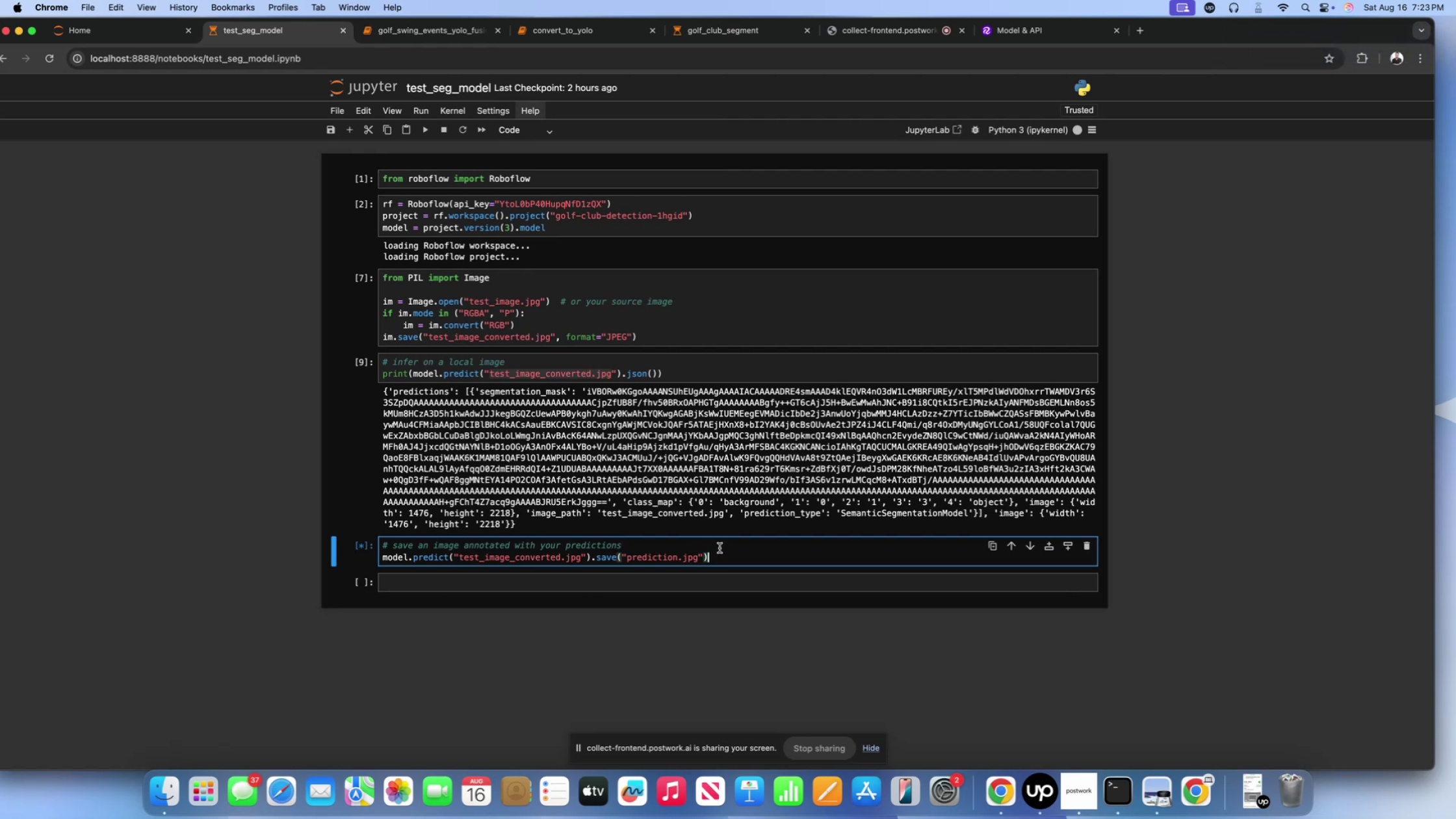 
left_click([720, 548])
 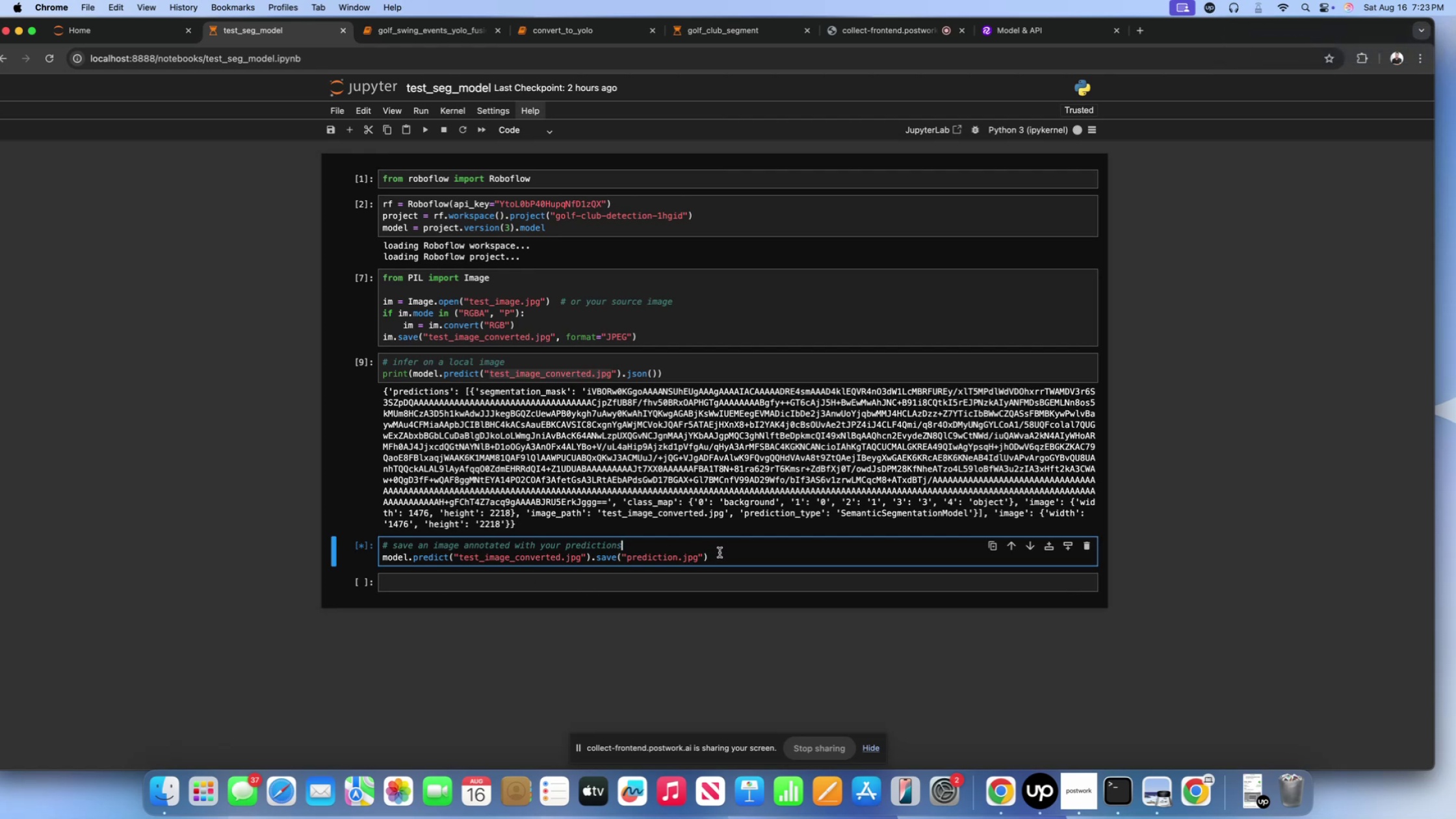 
left_click([720, 552])
 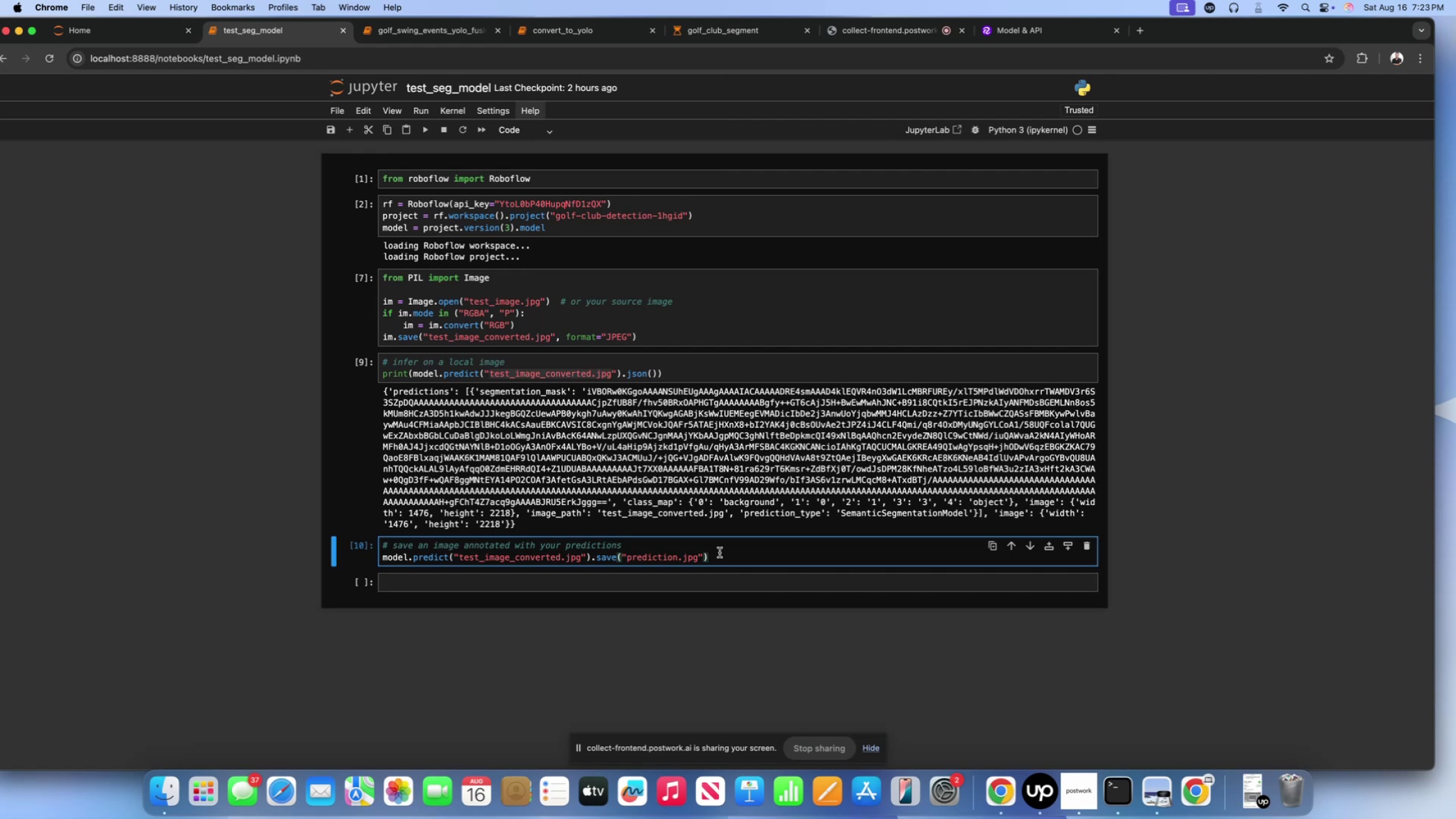 
wait(5.68)
 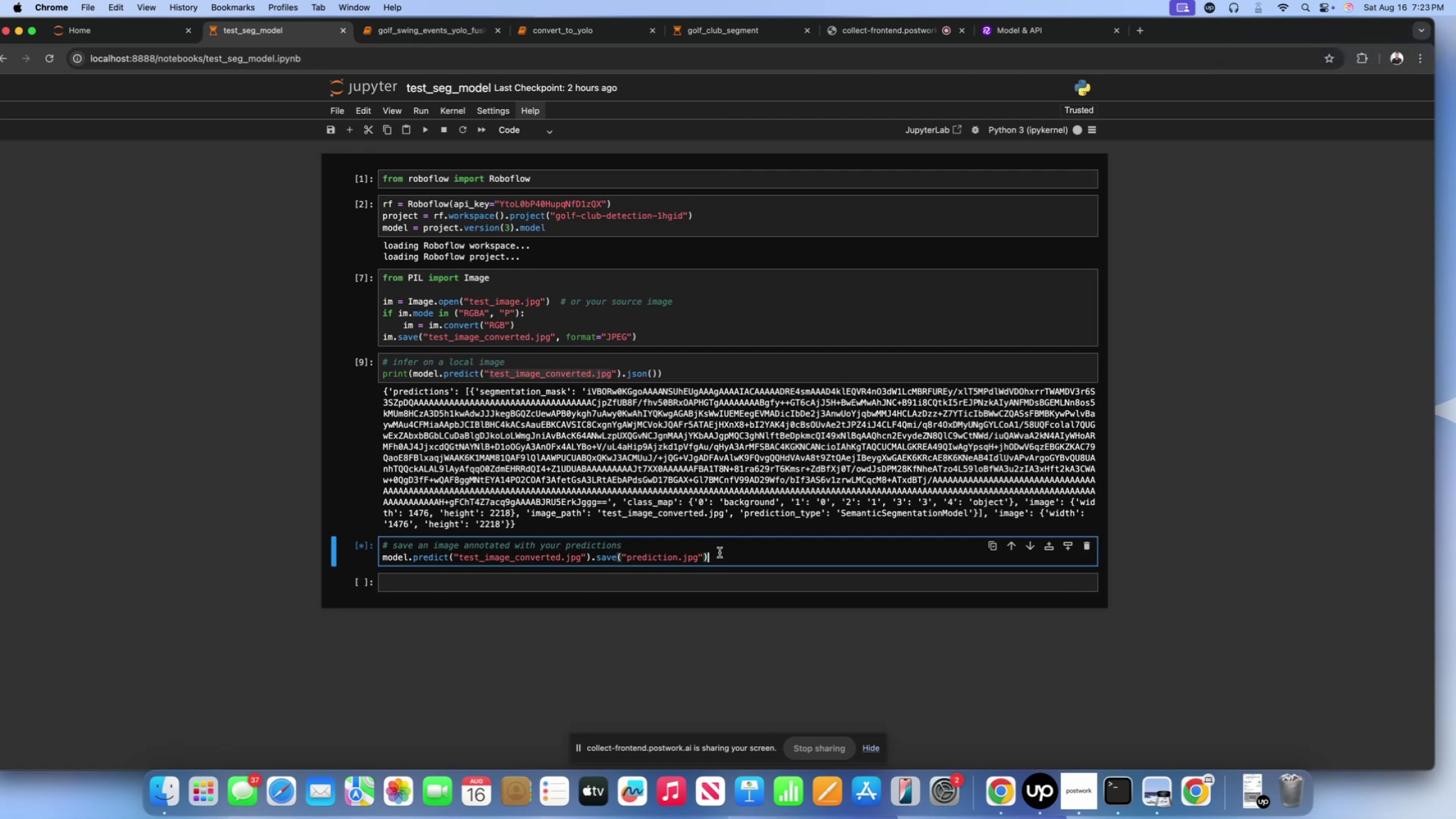 
left_click([155, 788])
 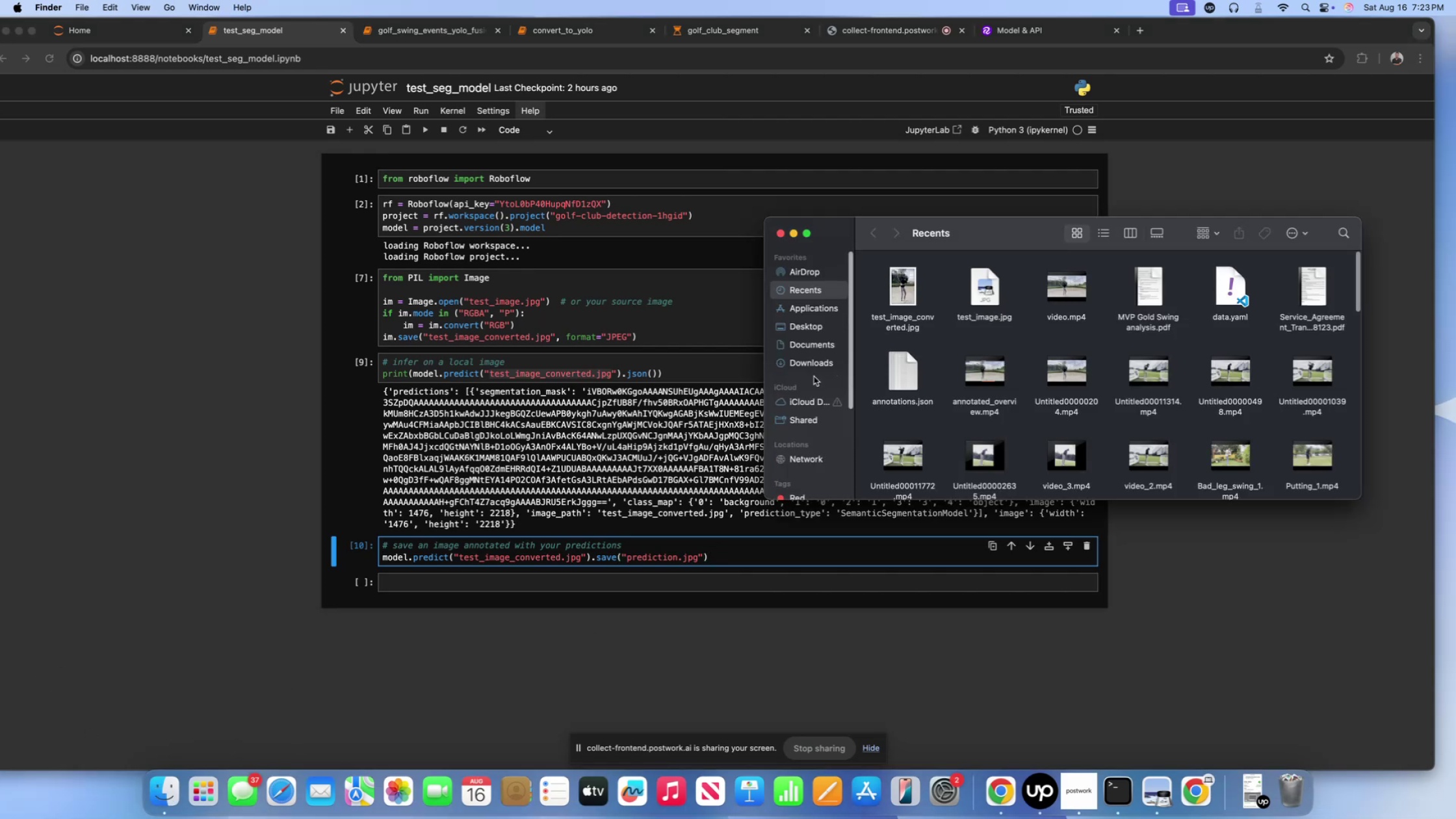 
left_click([819, 352])
 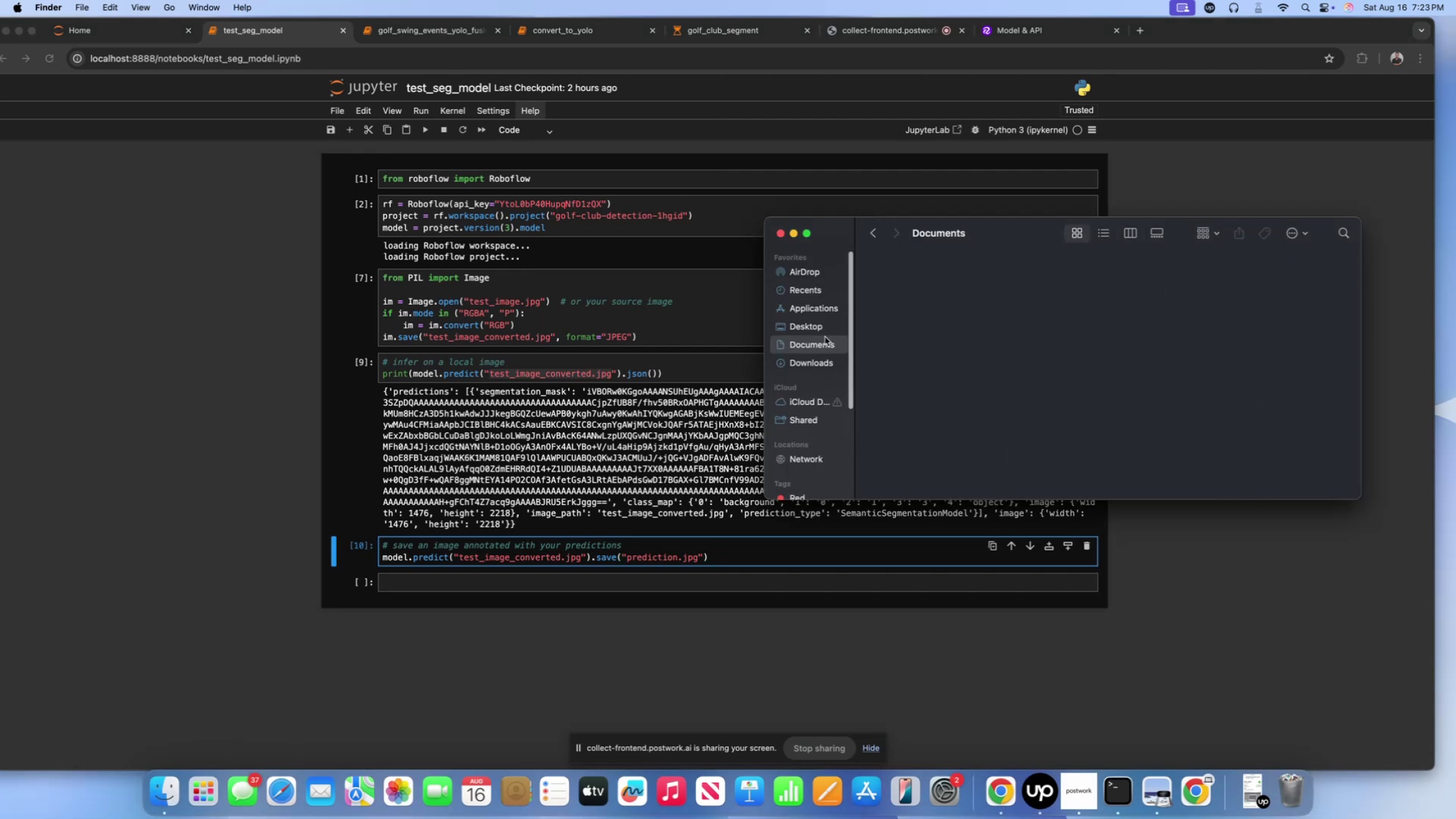 
left_click([826, 334])
 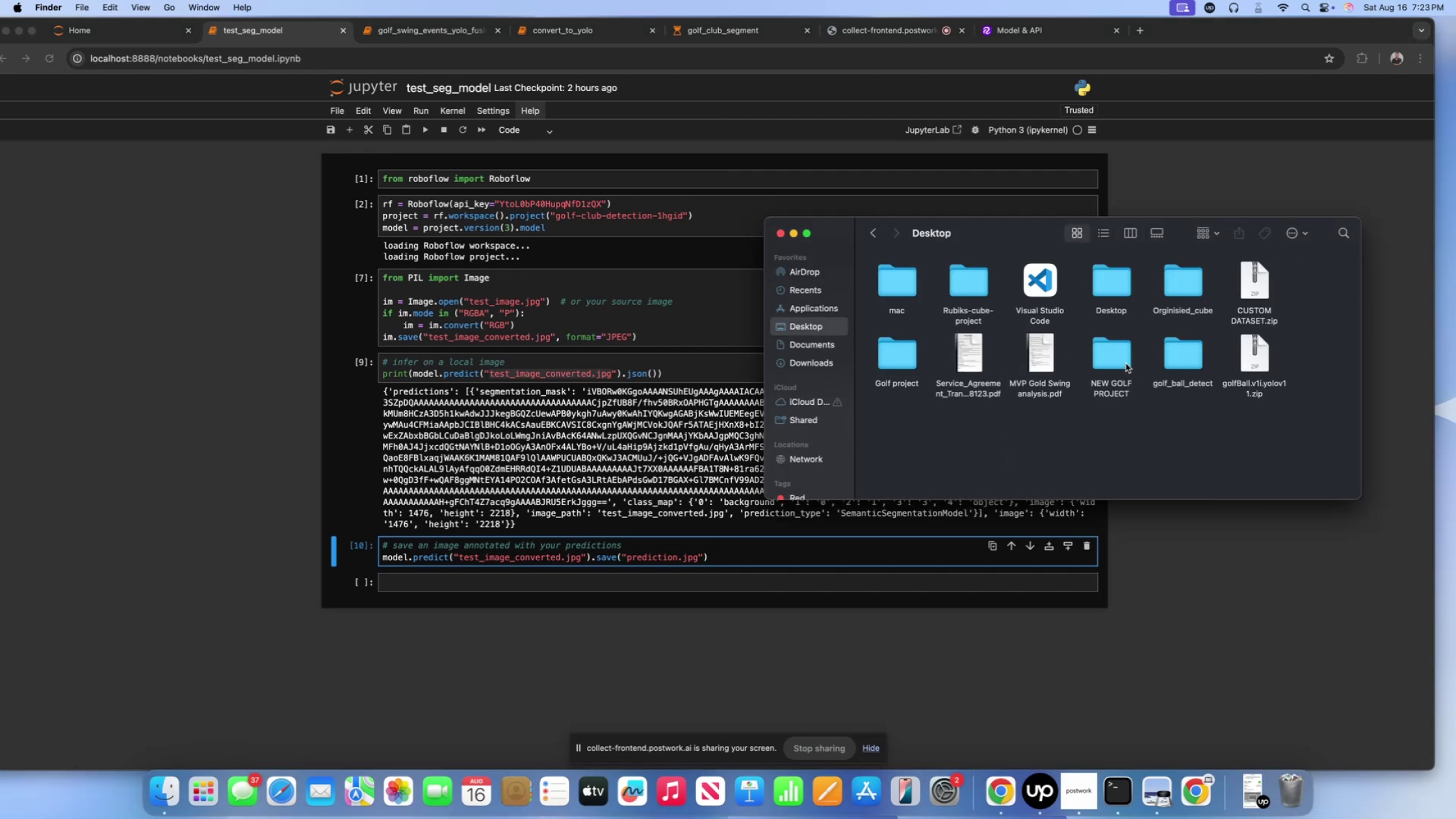 
double_click([1188, 358])
 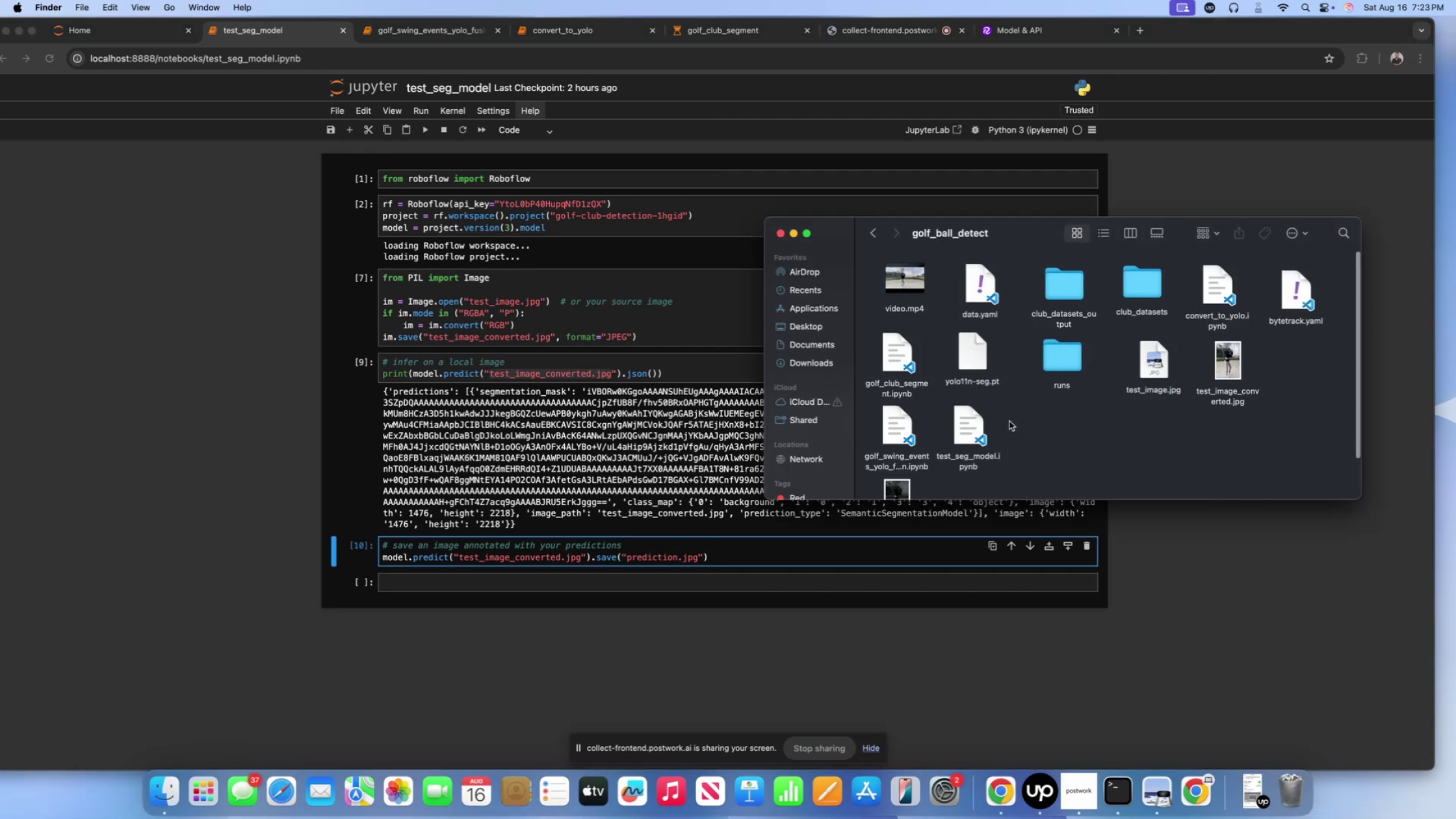 
scroll: coordinate [988, 420], scroll_direction: down, amount: 13.0
 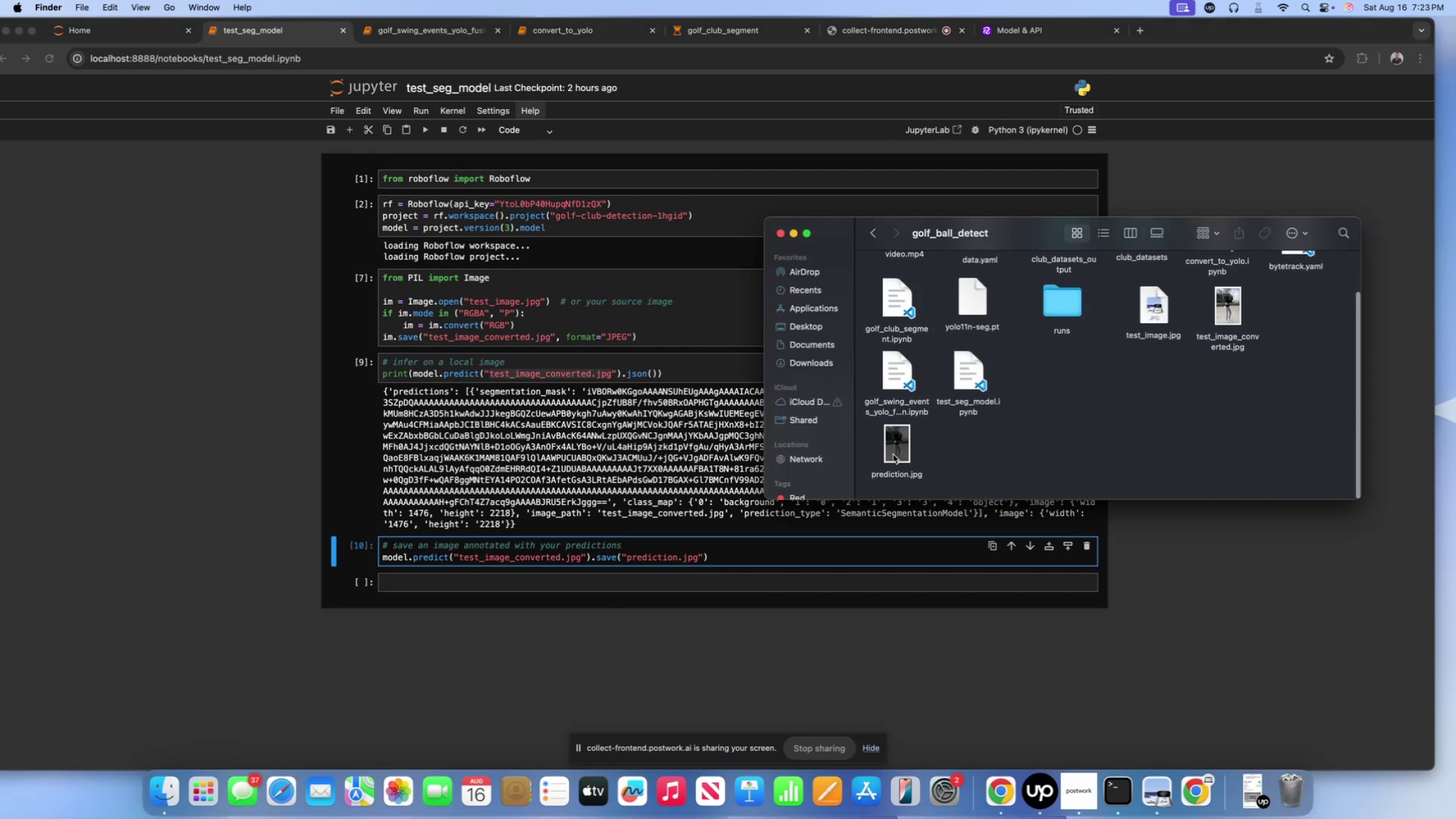 
left_click([893, 454])
 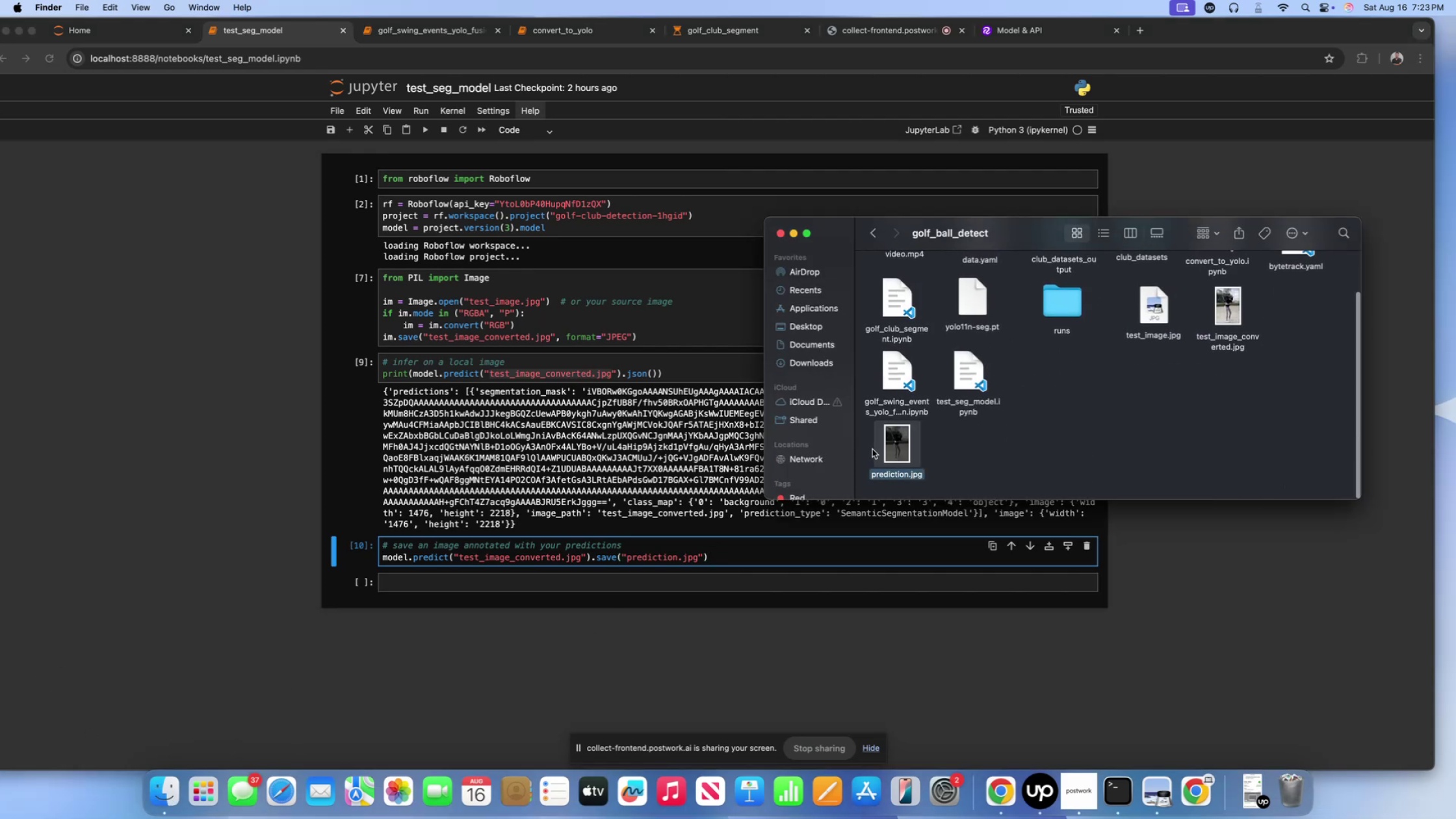 
key(Space)
 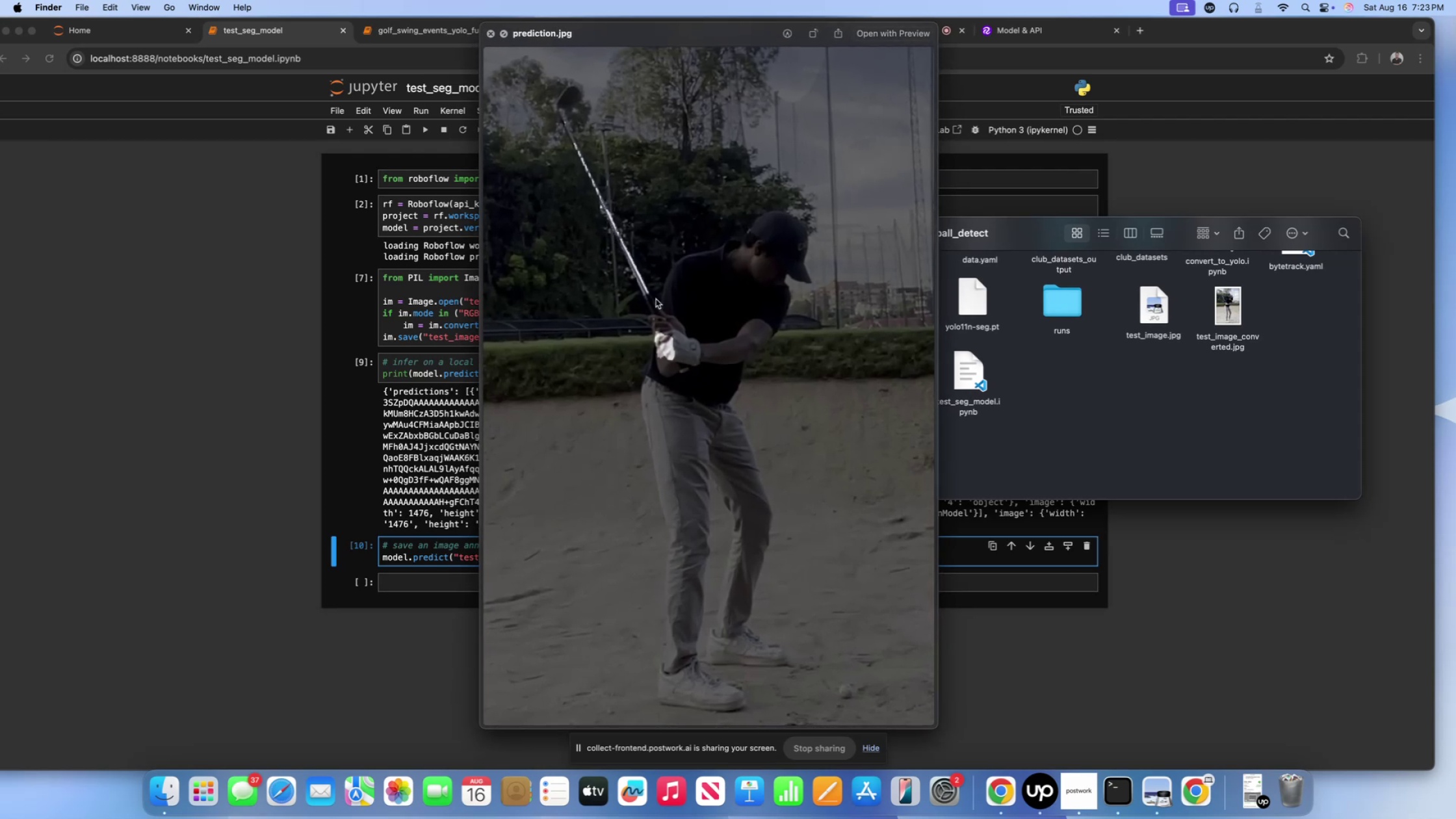 
wait(5.29)
 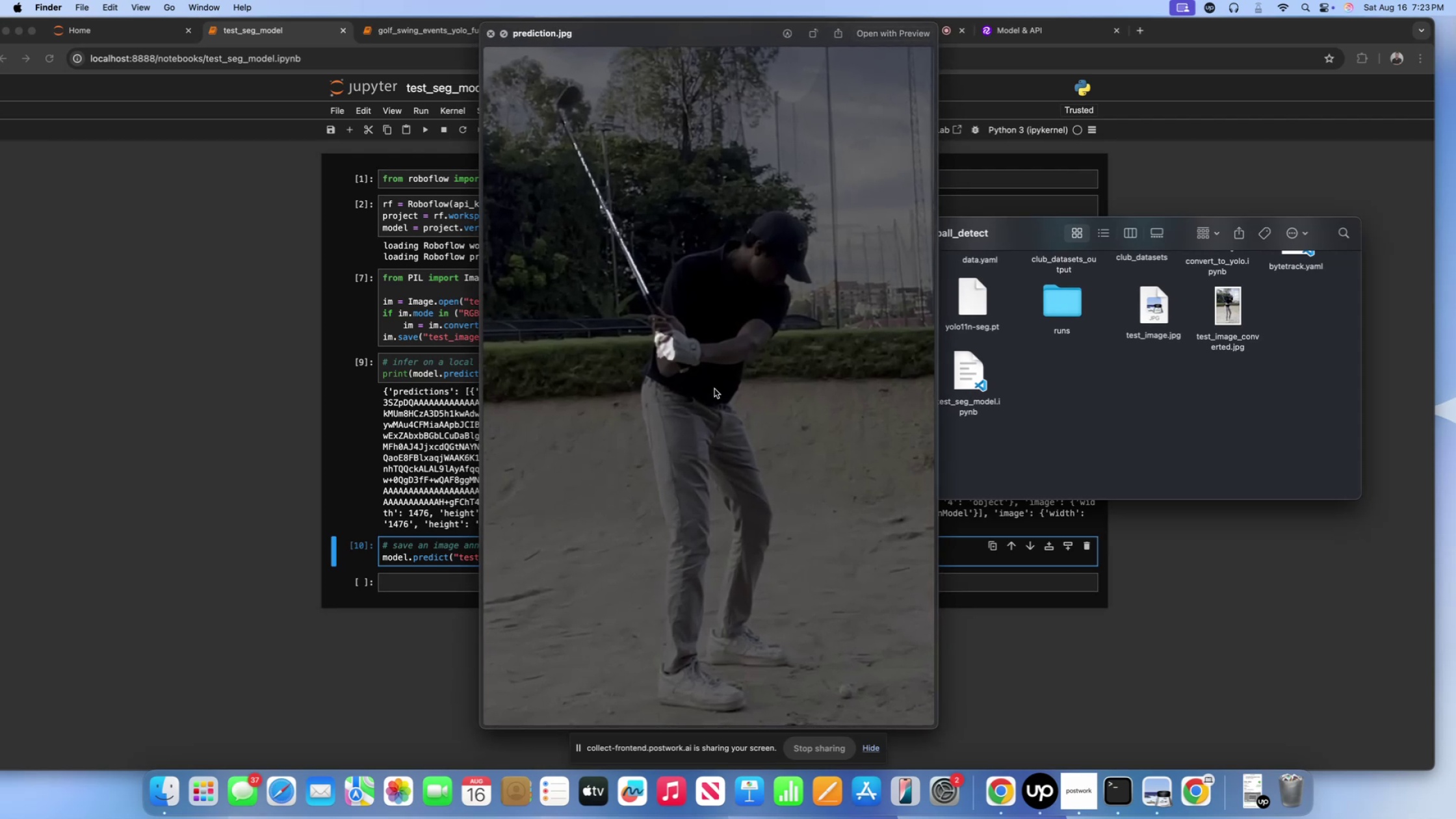 
scroll: coordinate [714, 357], scroll_direction: down, amount: 17.0
 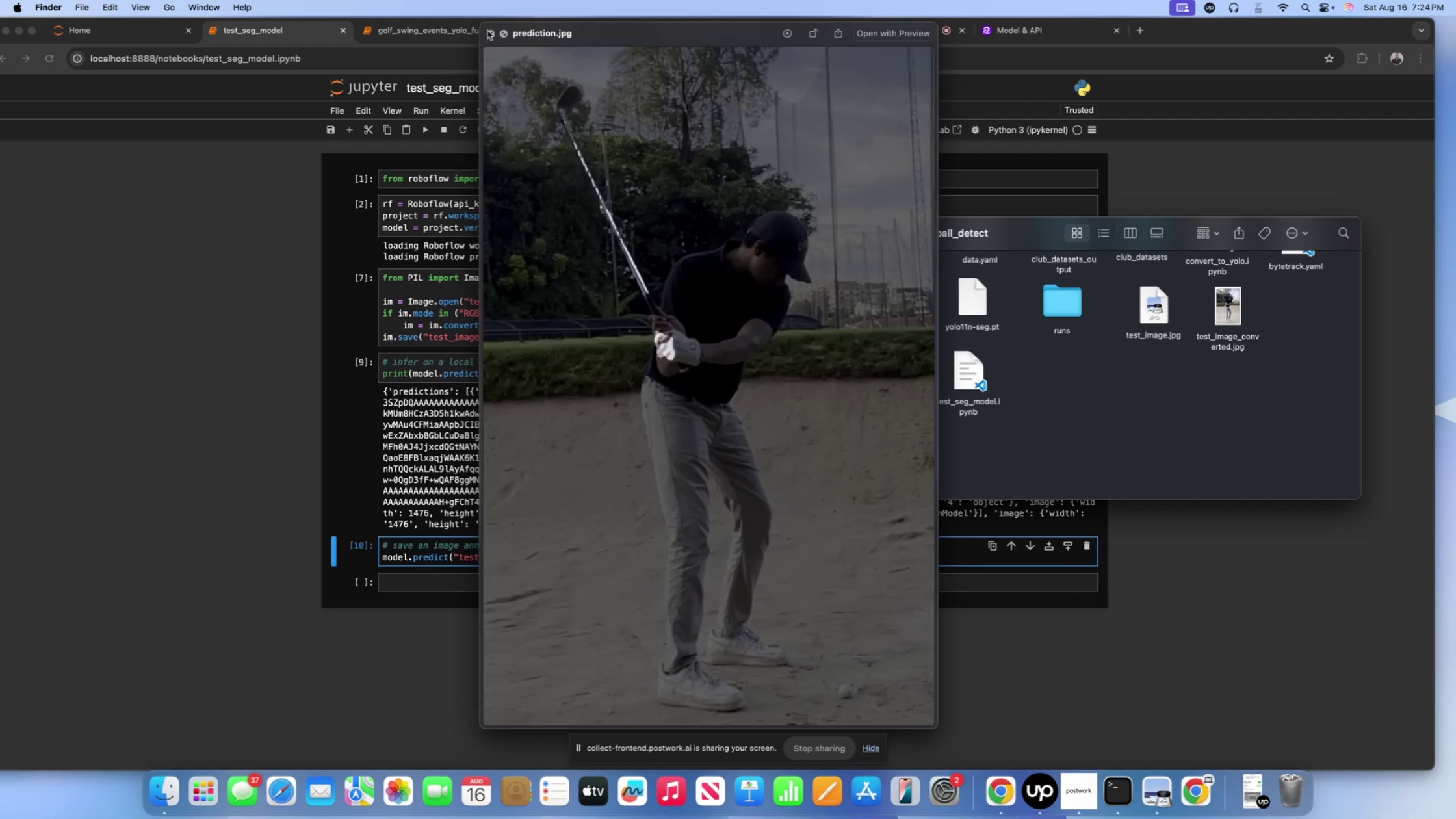 
wait(6.09)
 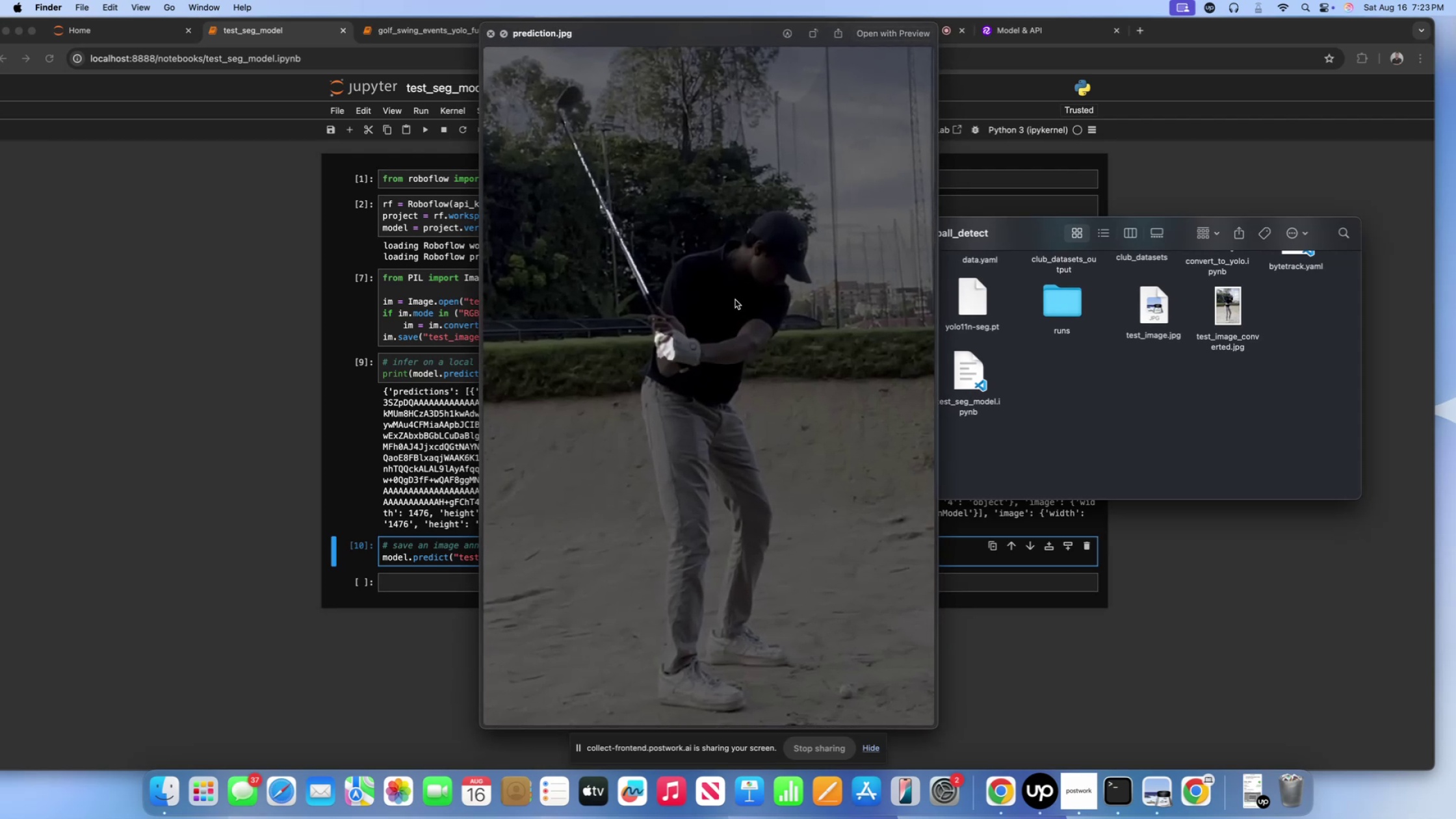 
left_click([489, 32])
 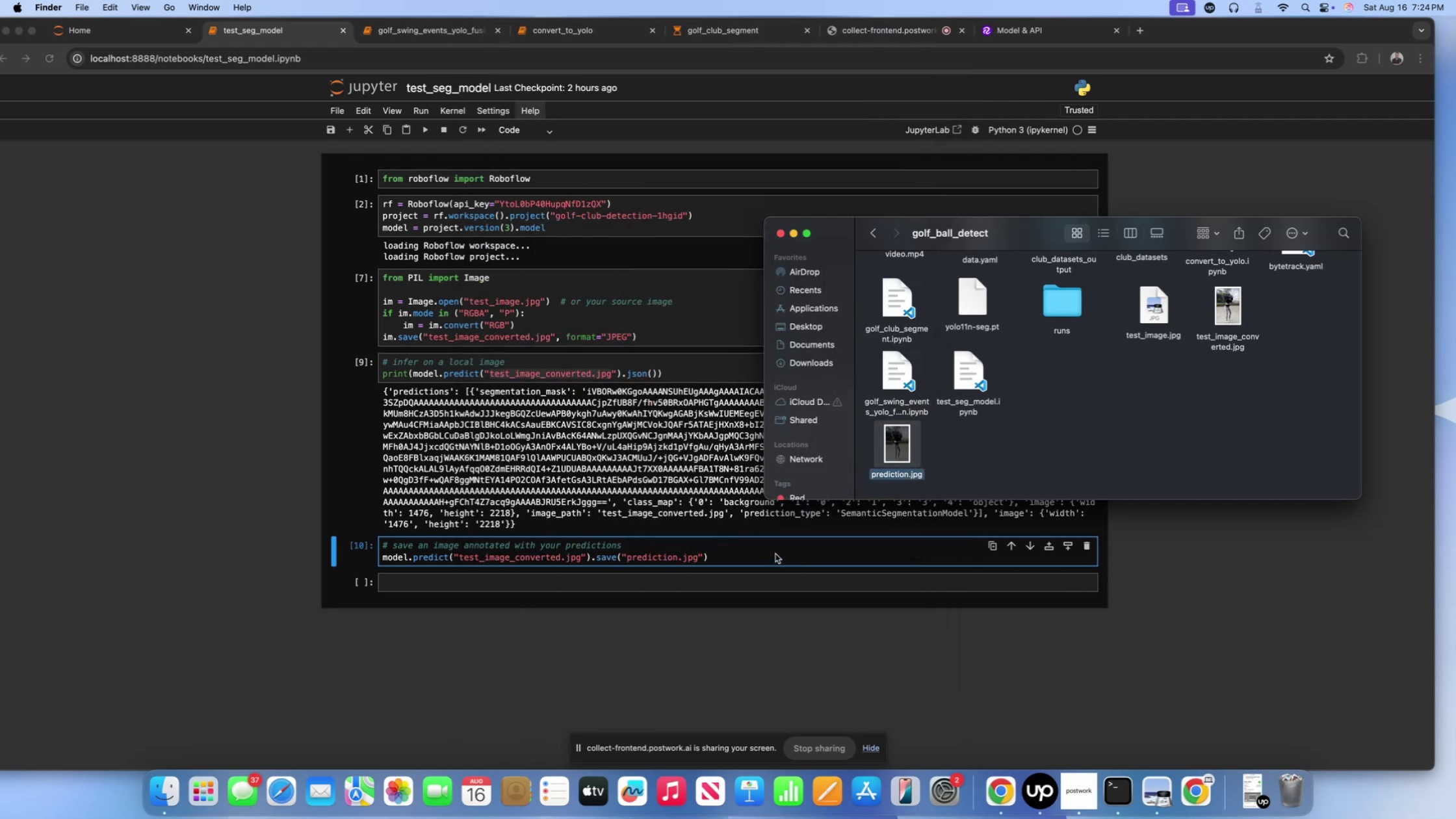 
left_click_drag(start_coordinate=[909, 442], to_coordinate=[1067, 384])
 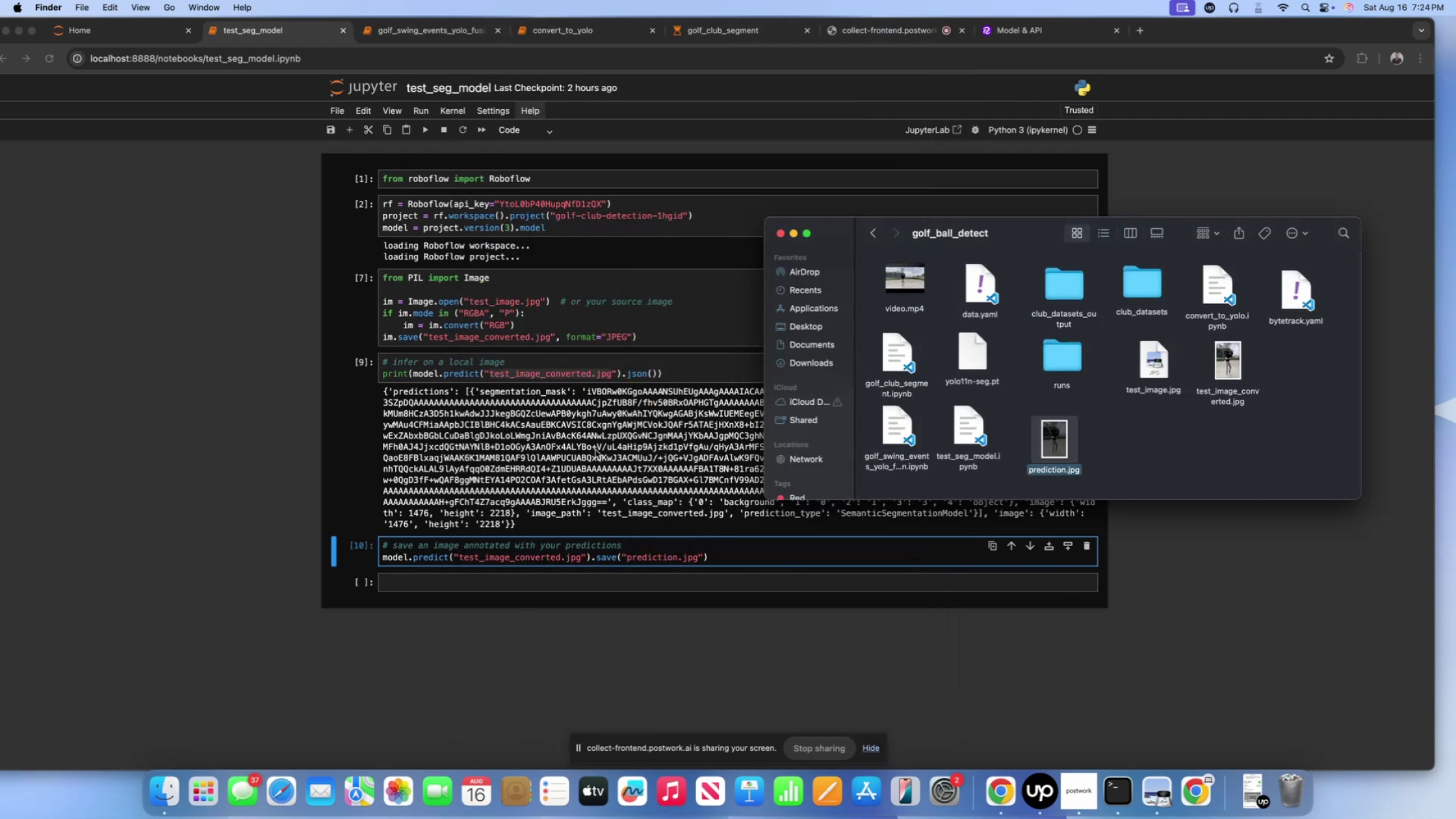 
left_click([595, 450])
 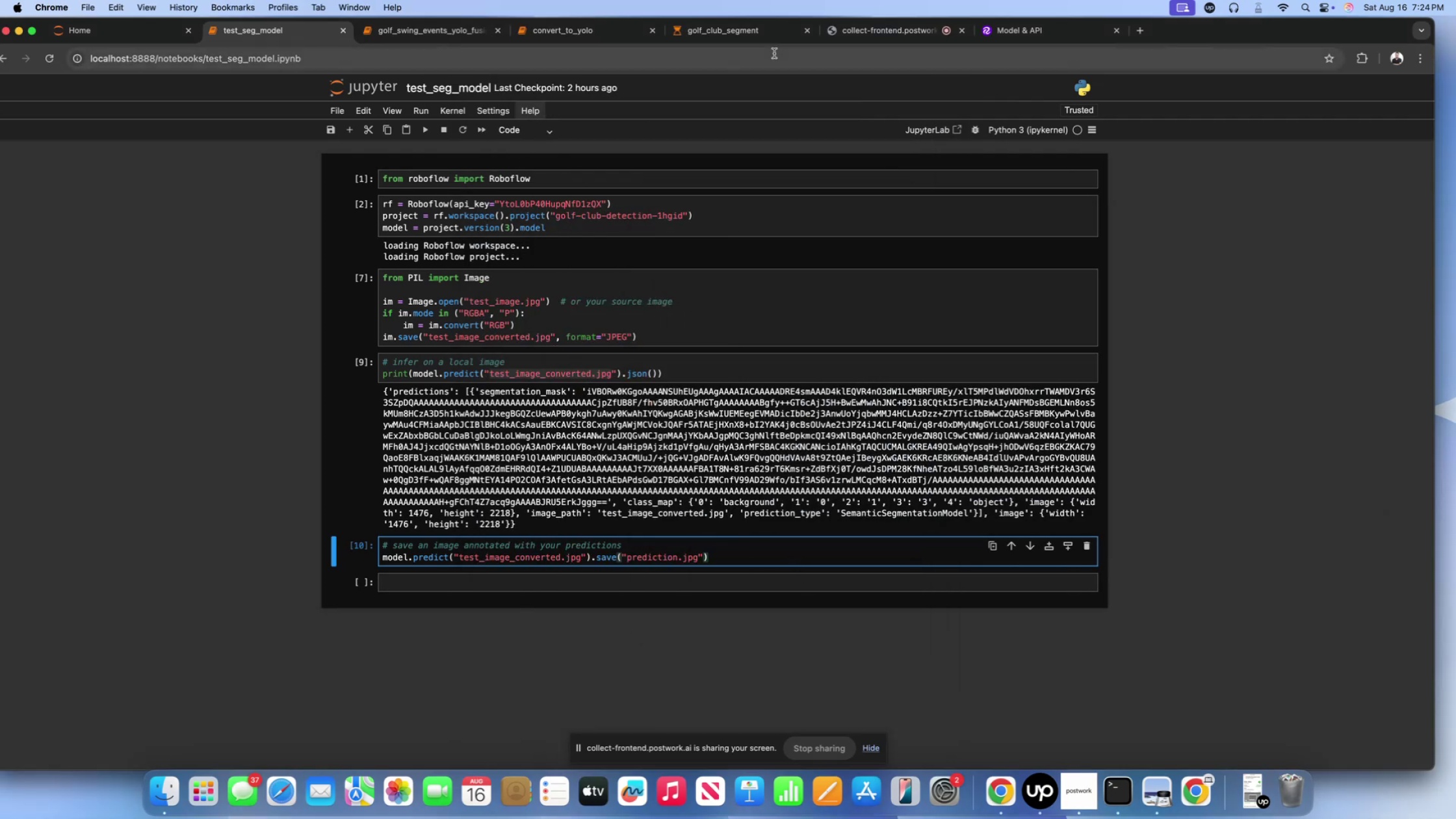 
left_click([759, 35])
 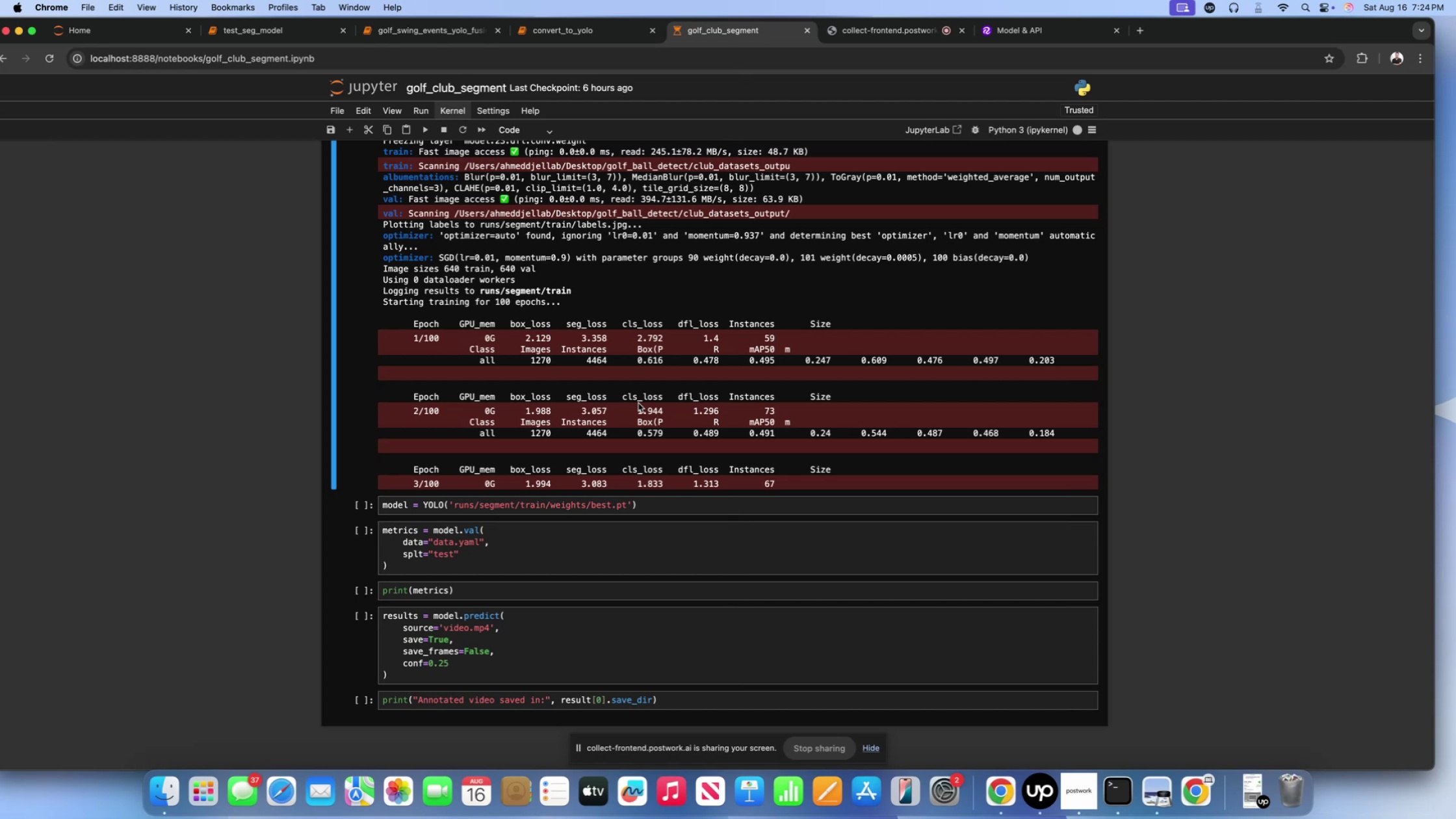 
scroll: coordinate [606, 400], scroll_direction: down, amount: 10.0
 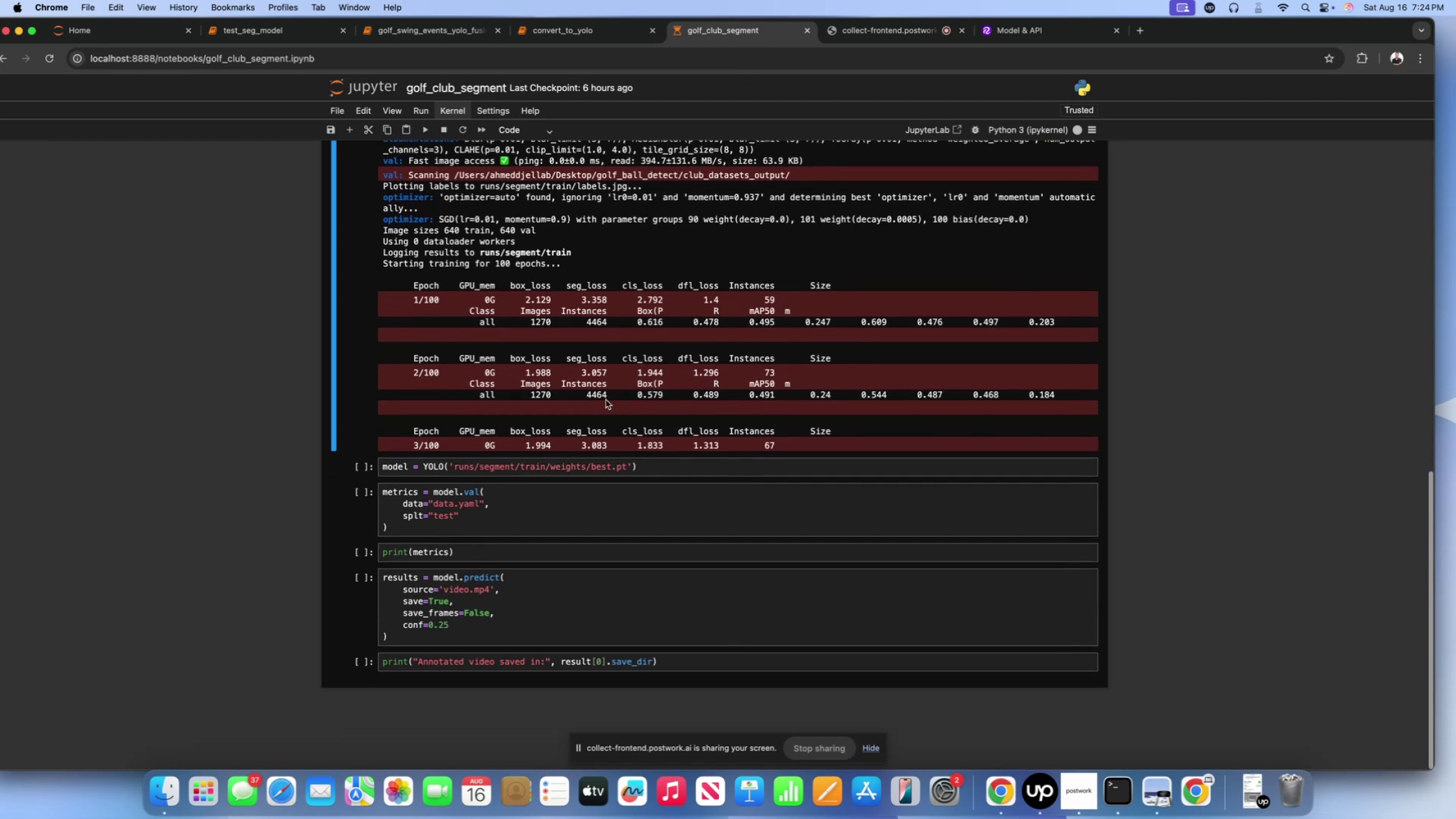 
left_click([606, 400])
 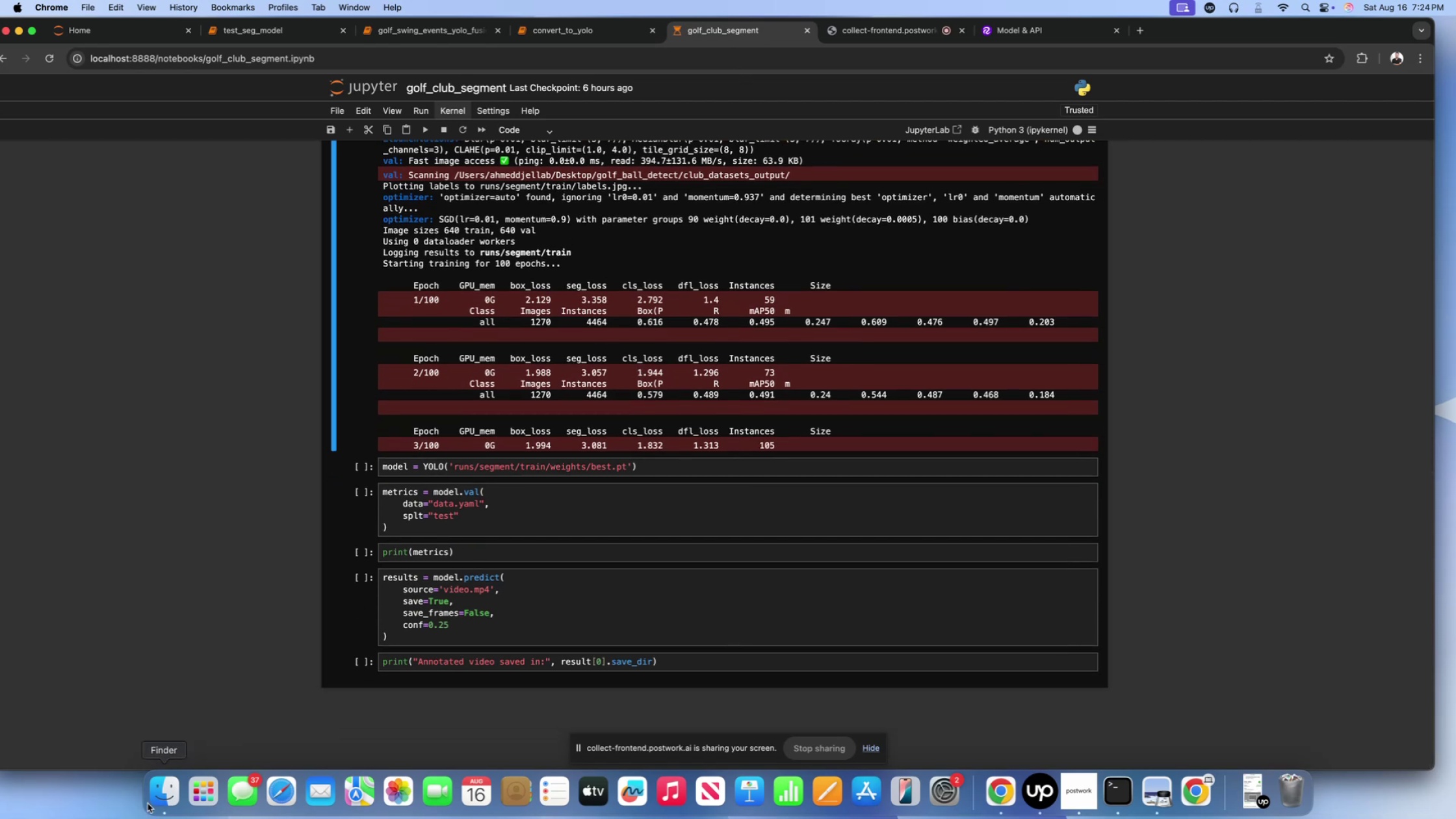 
left_click([154, 794])
 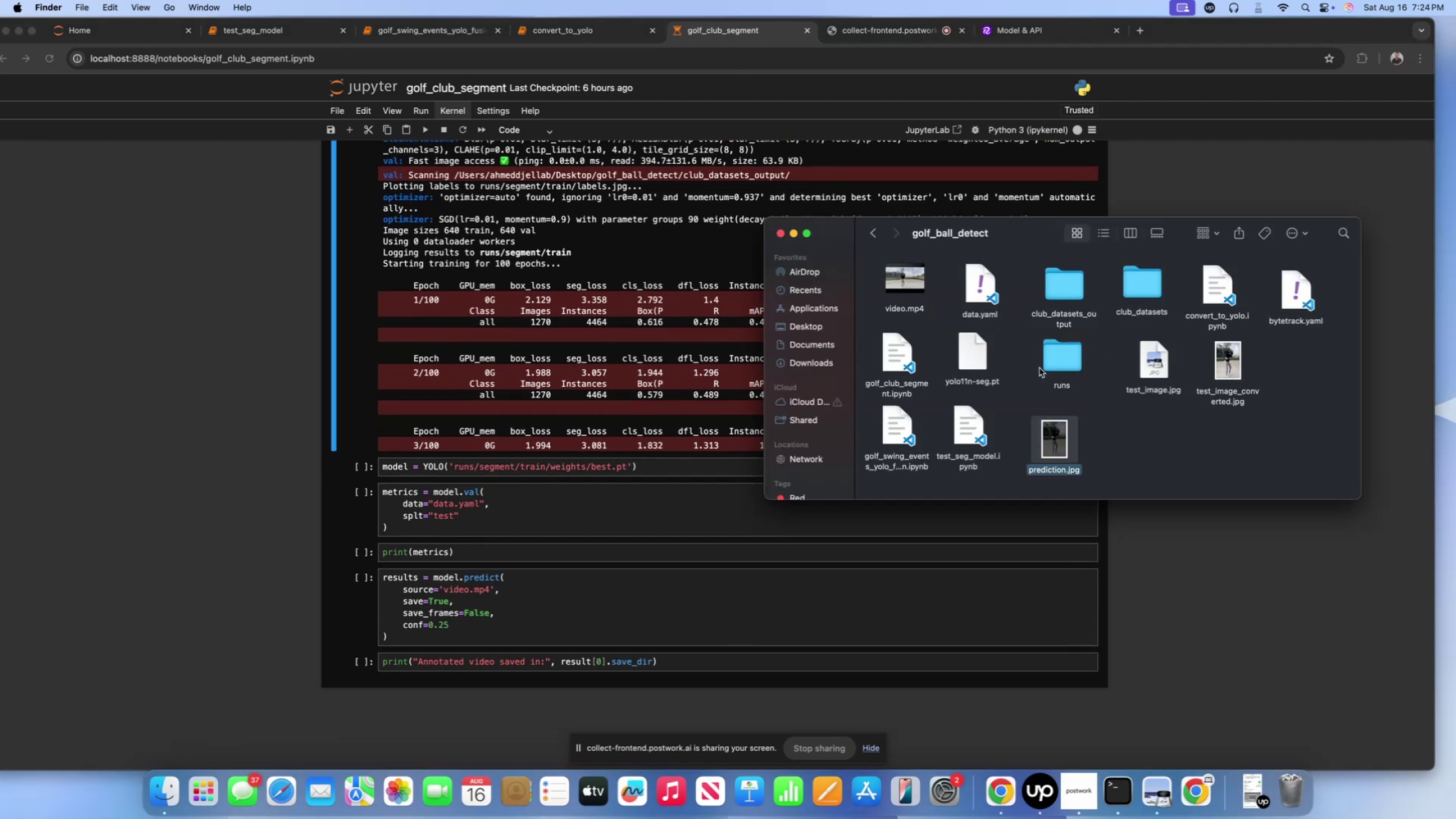 
double_click([1056, 363])
 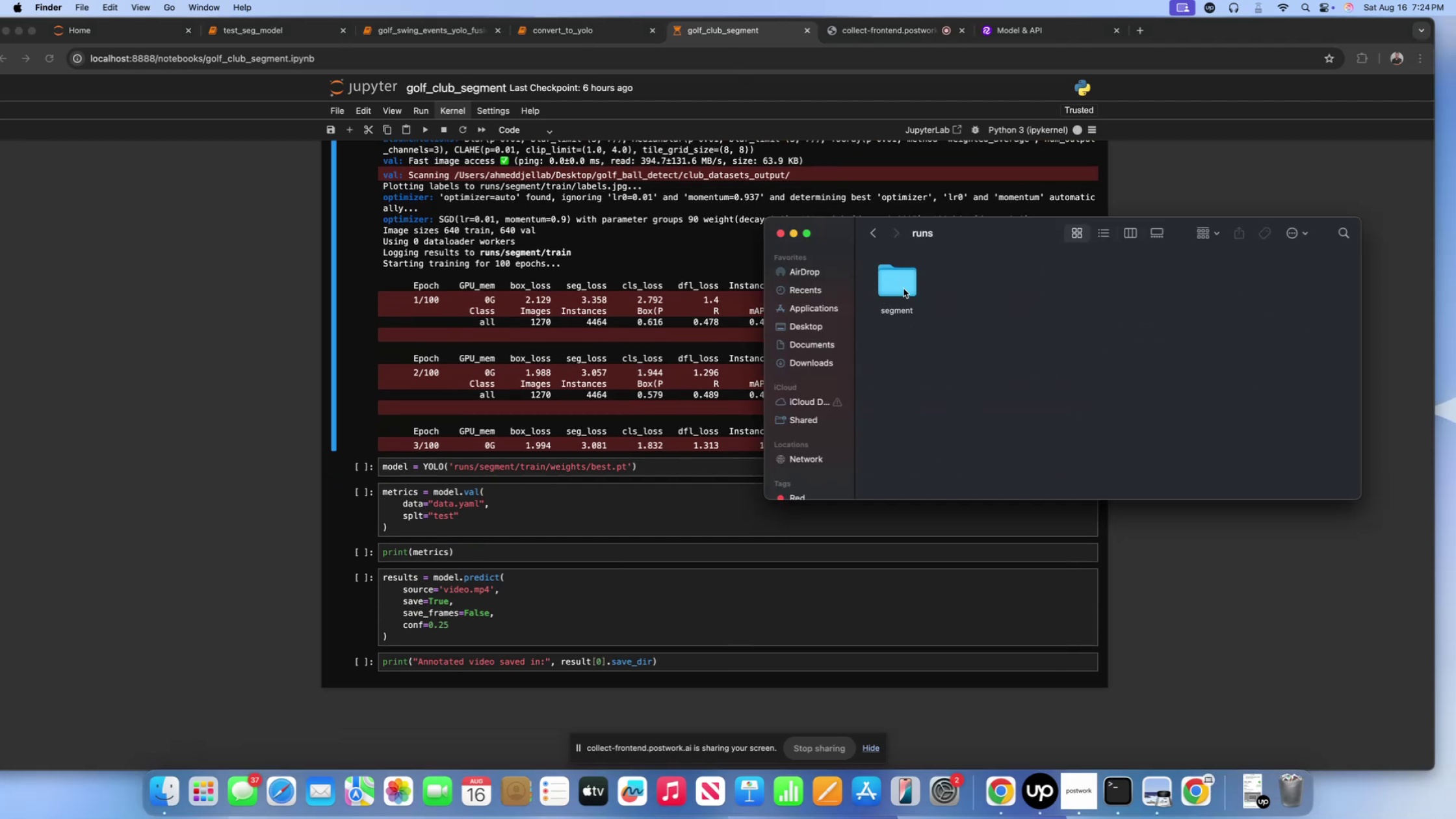 
double_click([904, 289])
 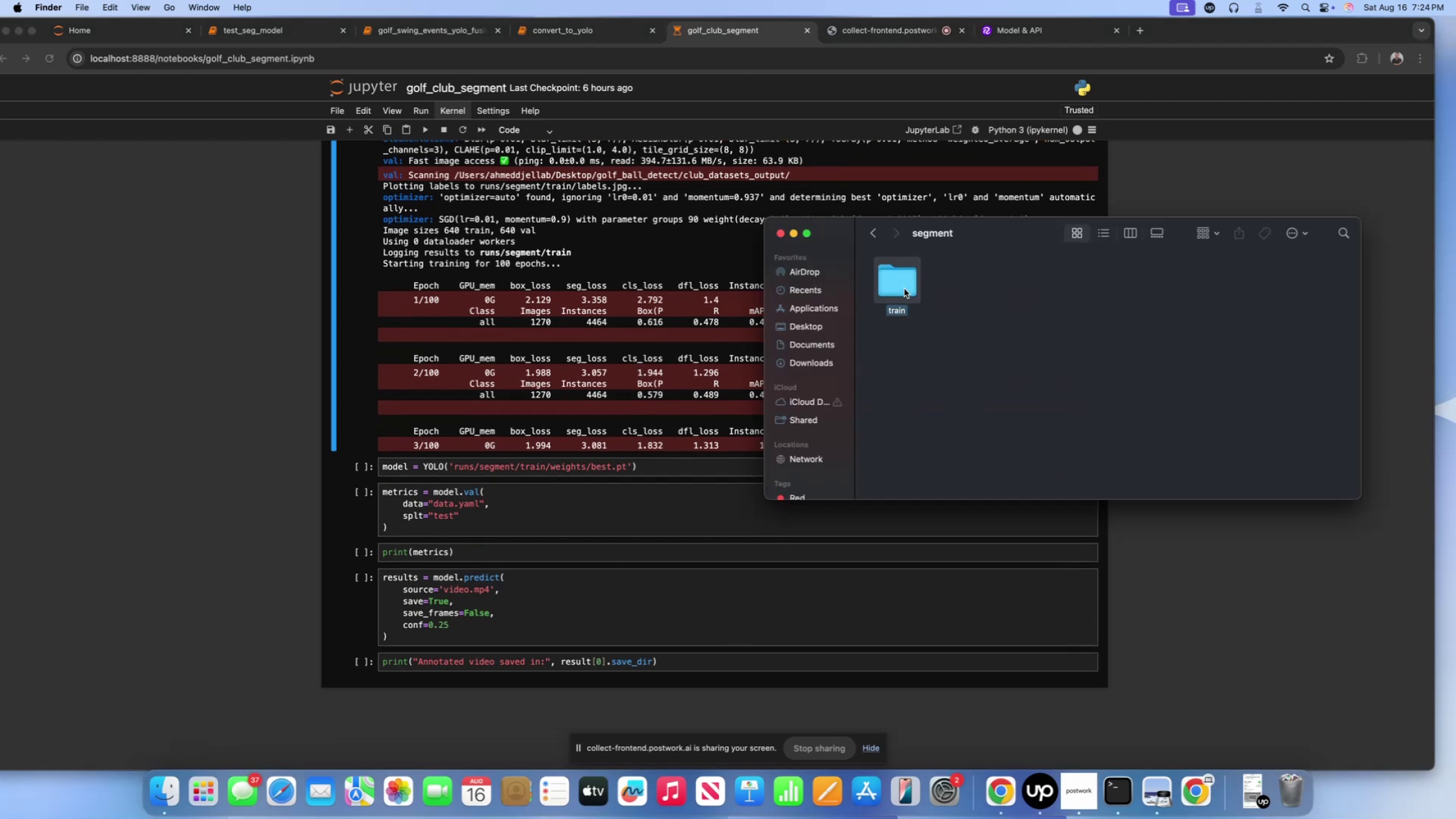 
double_click([904, 289])
 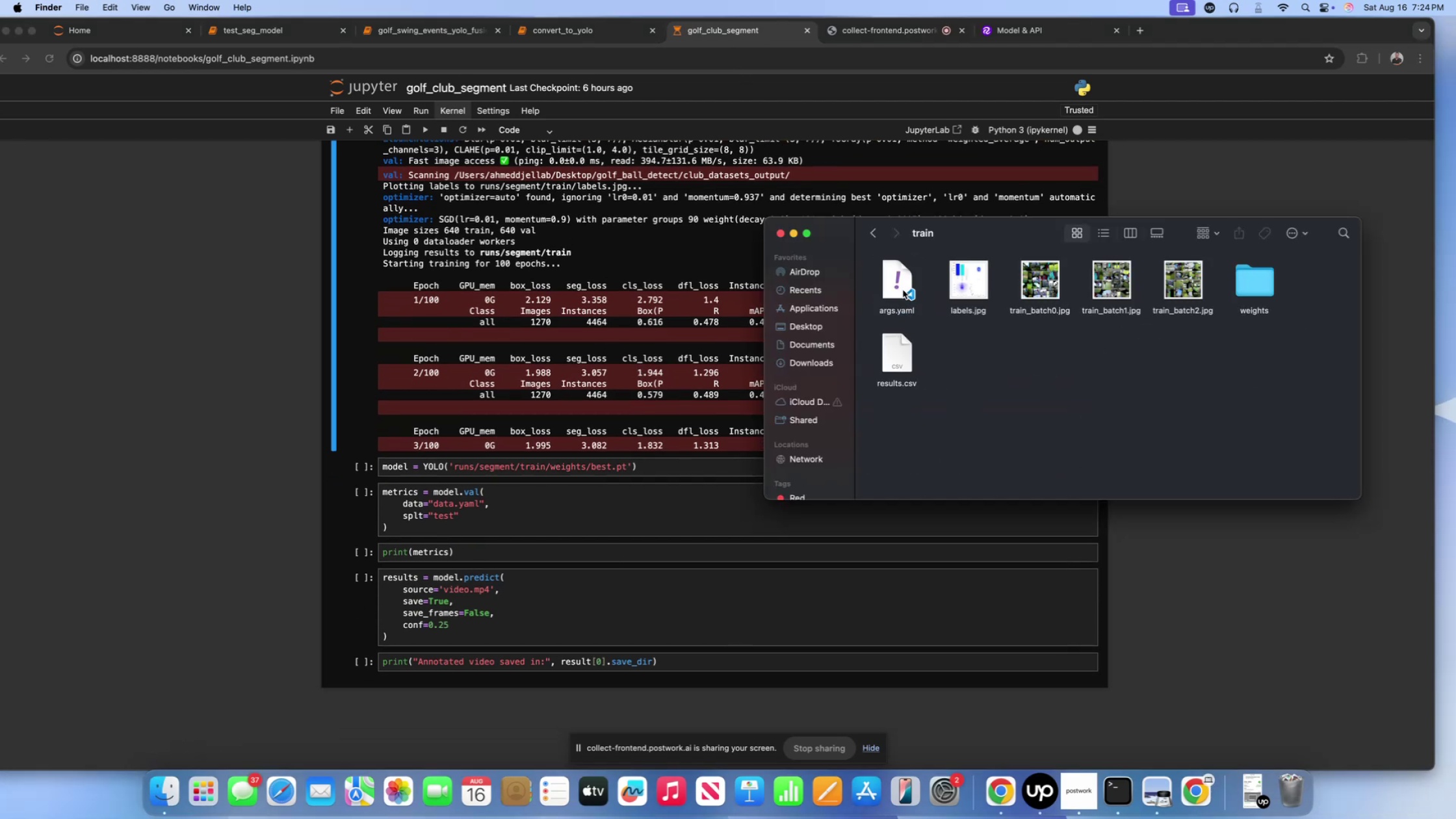 
left_click([907, 358])
 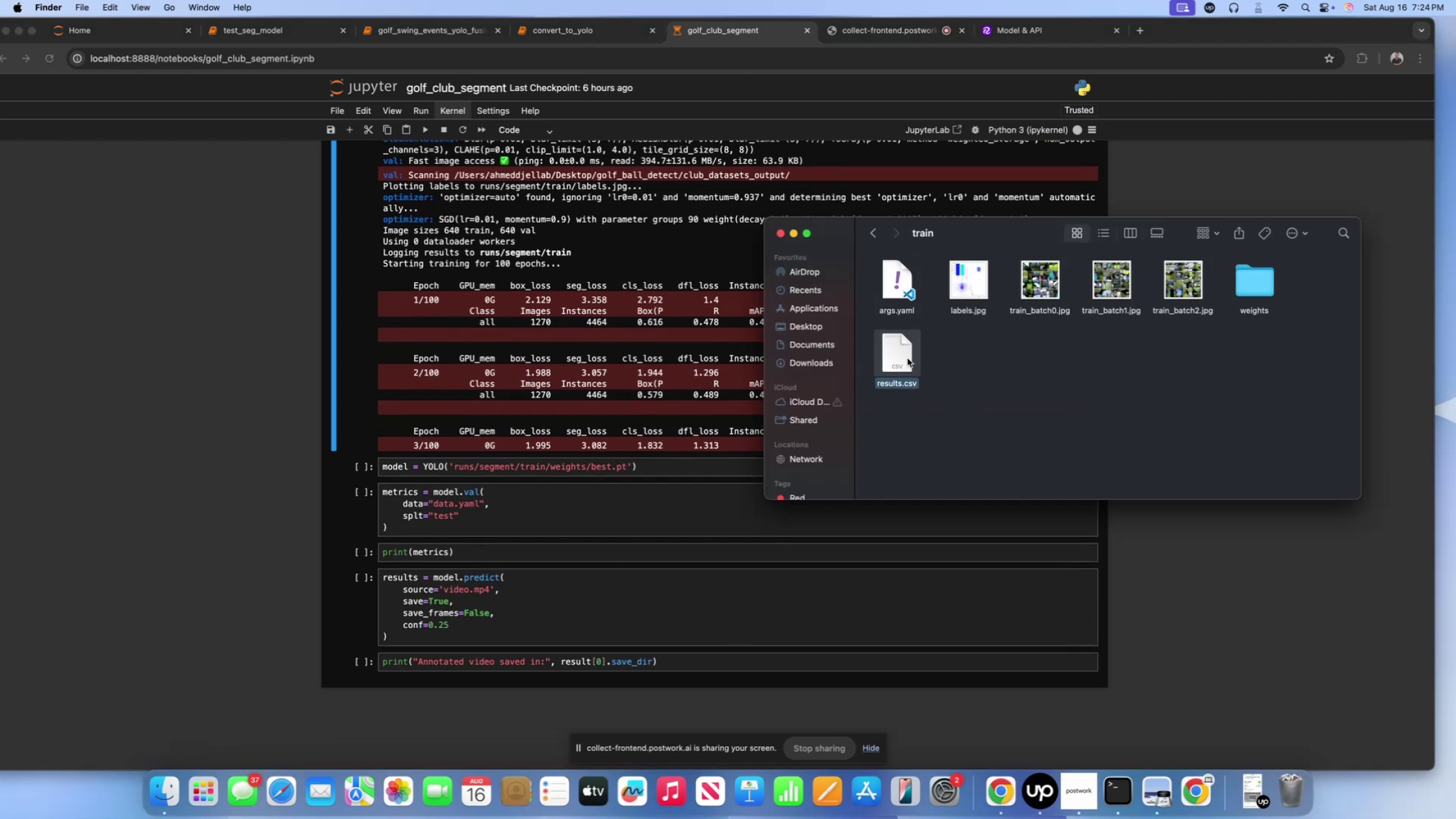 
key(Space)
 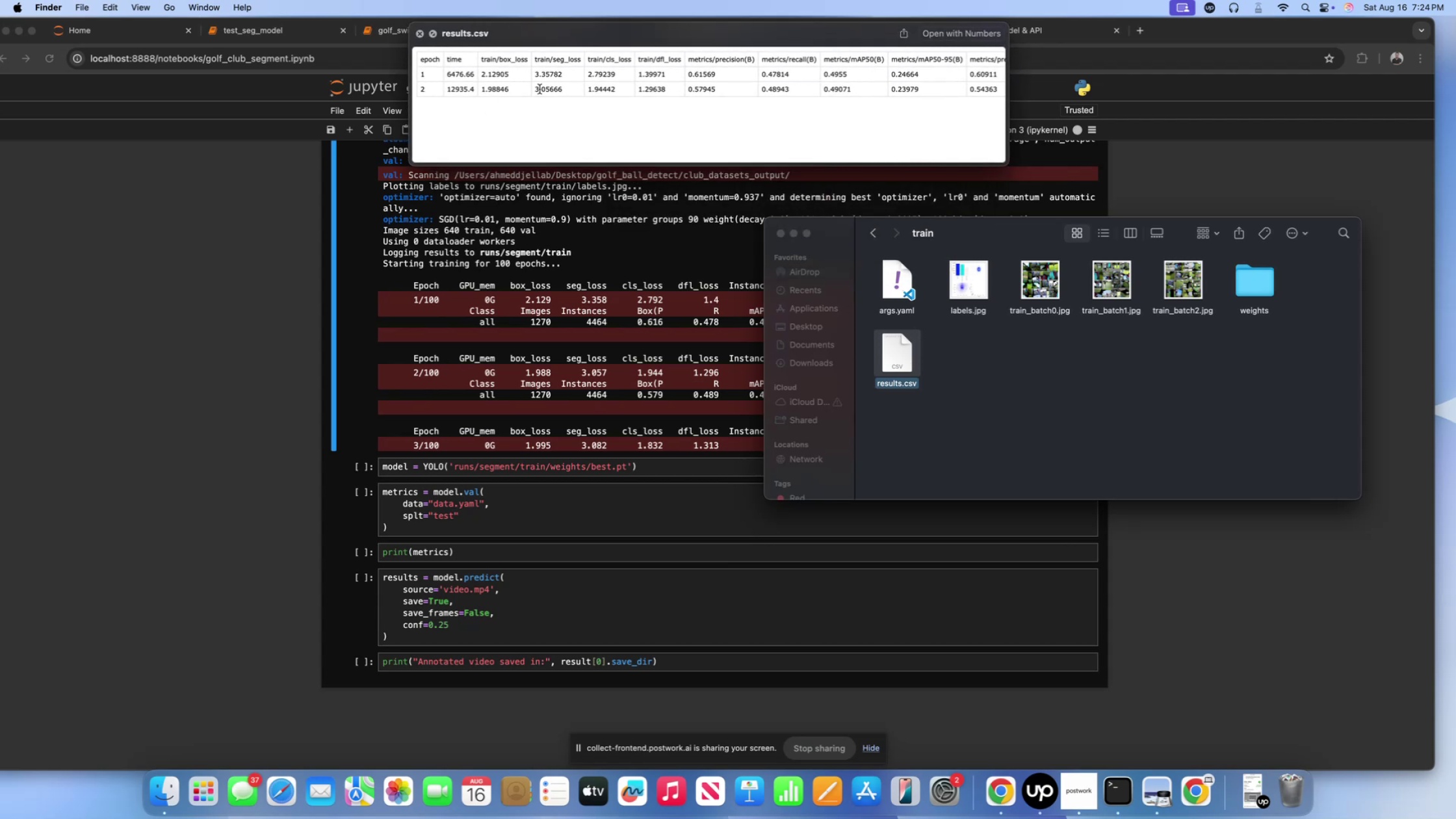 
scroll: coordinate [542, 88], scroll_direction: down, amount: 3.0
 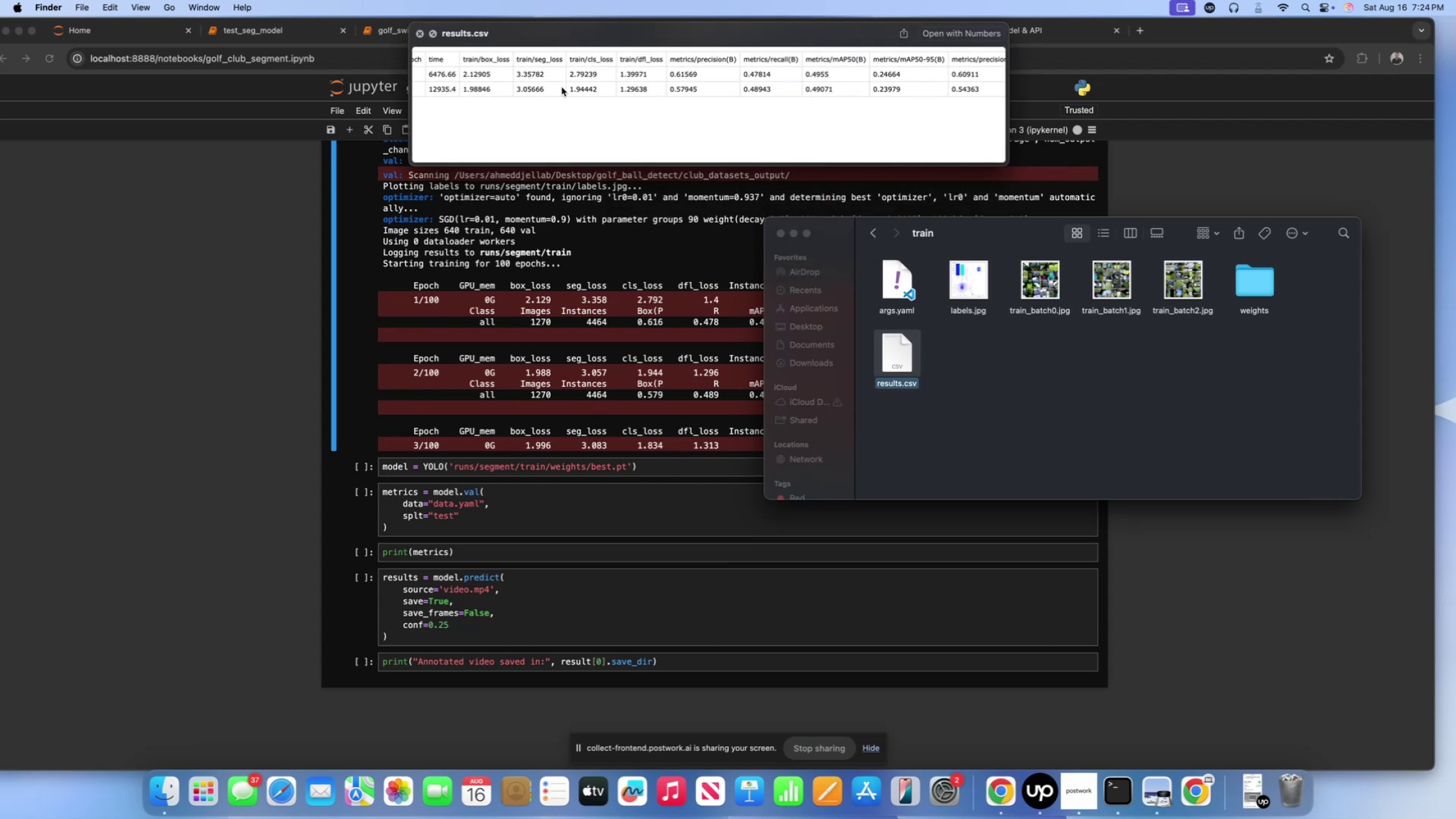 
left_click_drag(start_coordinate=[574, 89], to_coordinate=[600, 87])
 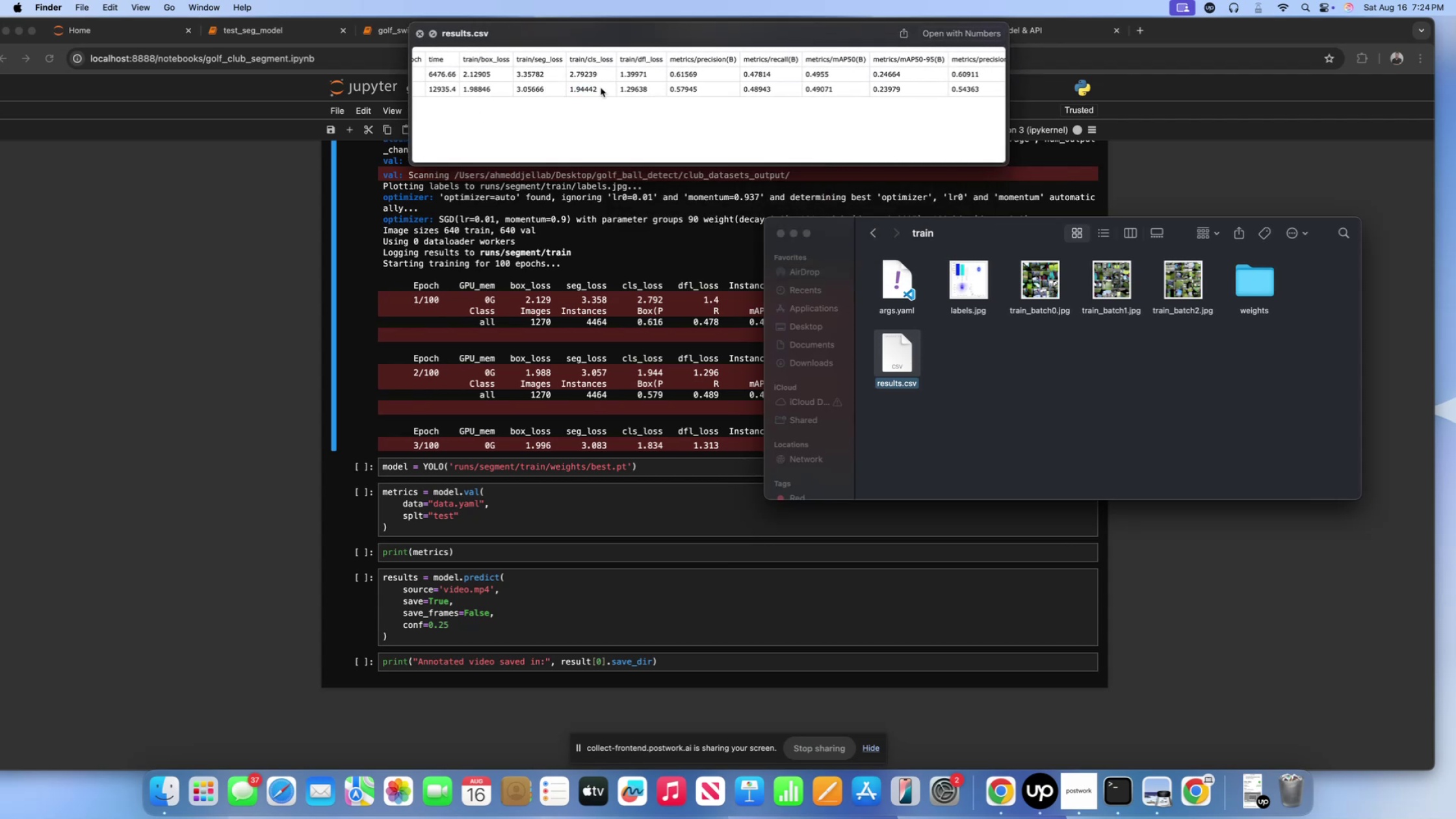 
left_click_drag(start_coordinate=[602, 88], to_coordinate=[573, 89])
 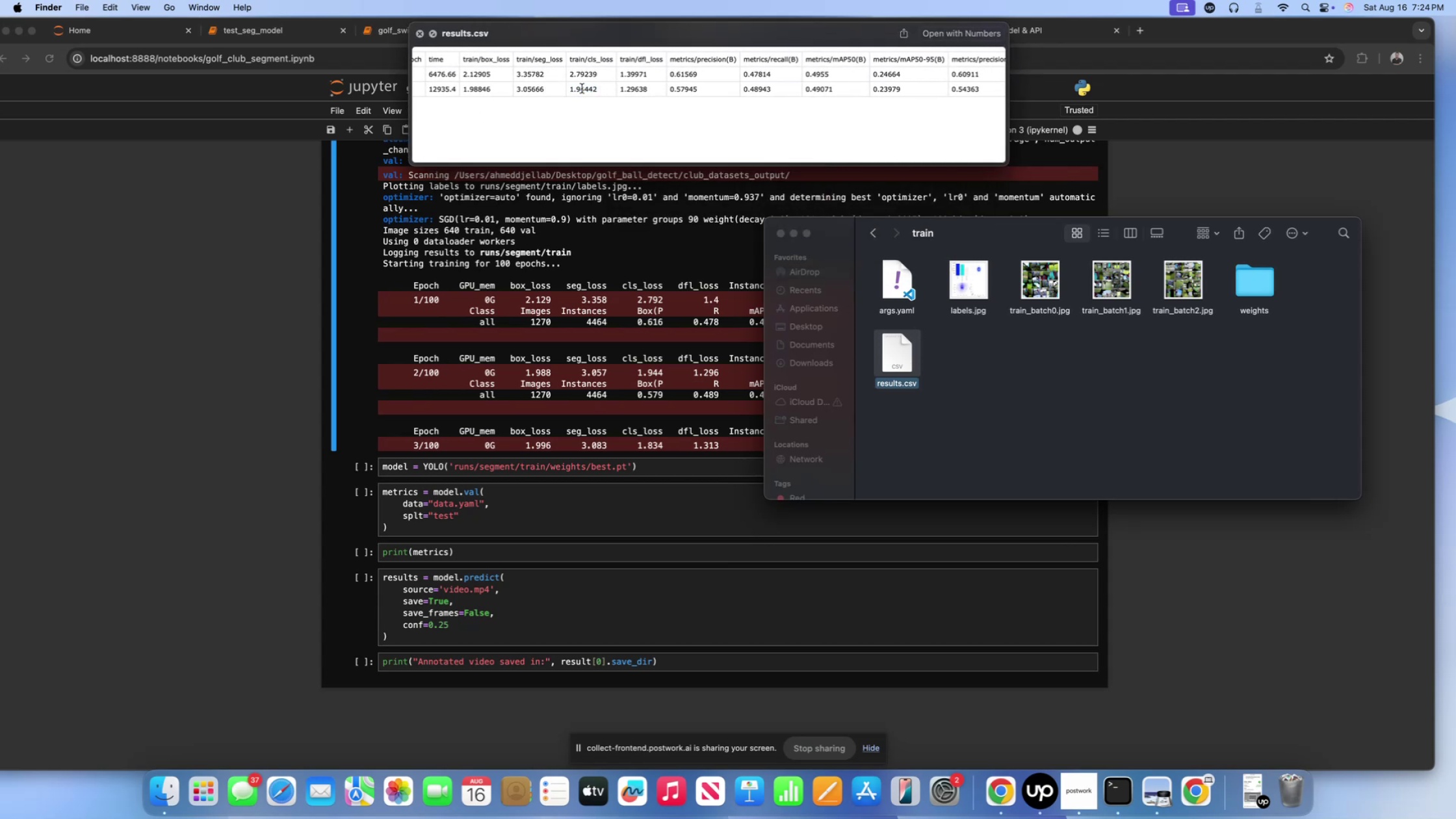 
scroll: coordinate [582, 88], scroll_direction: down, amount: 1.0
 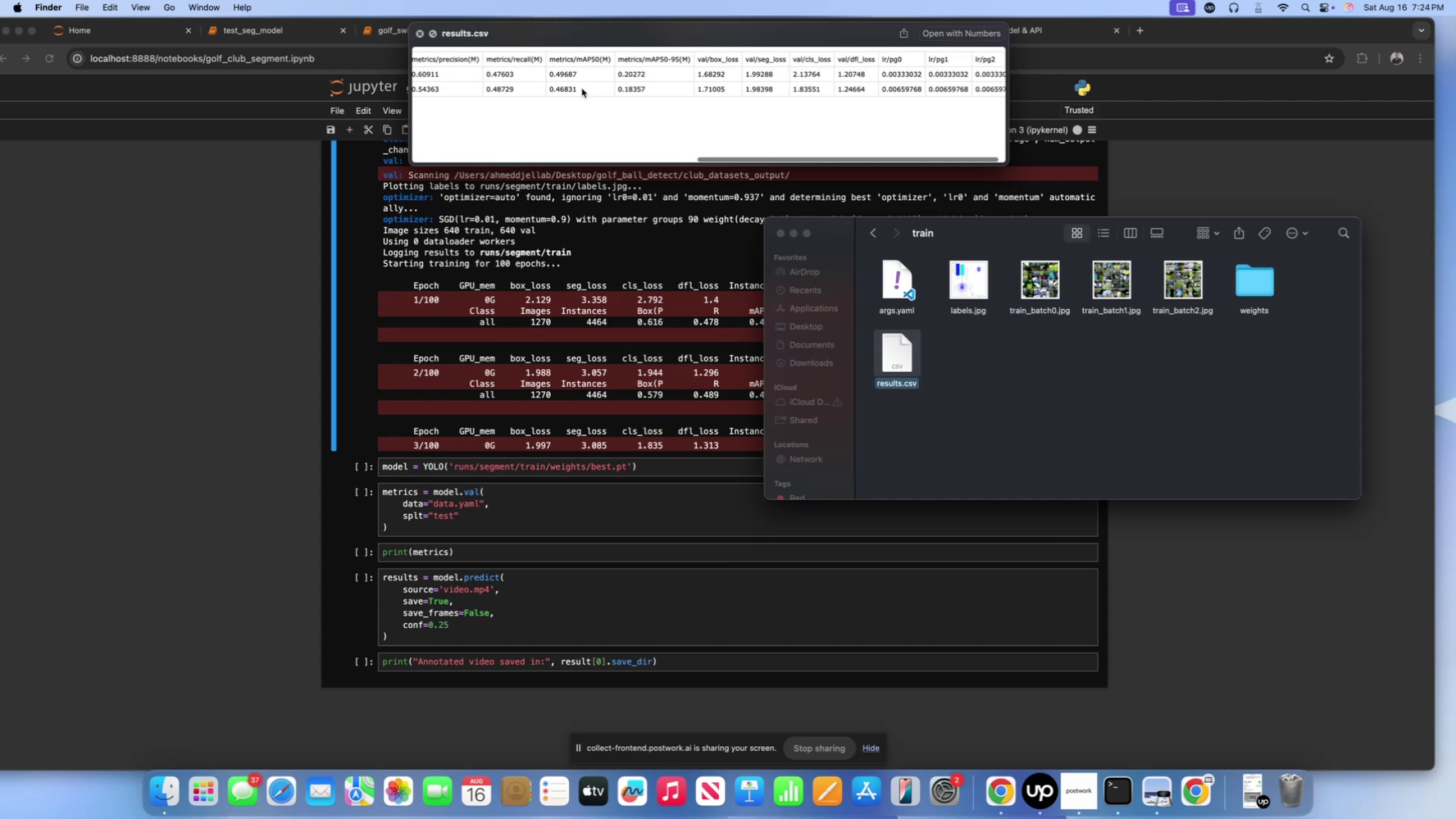 
scroll: coordinate [616, 86], scroll_direction: up, amount: 118.0
 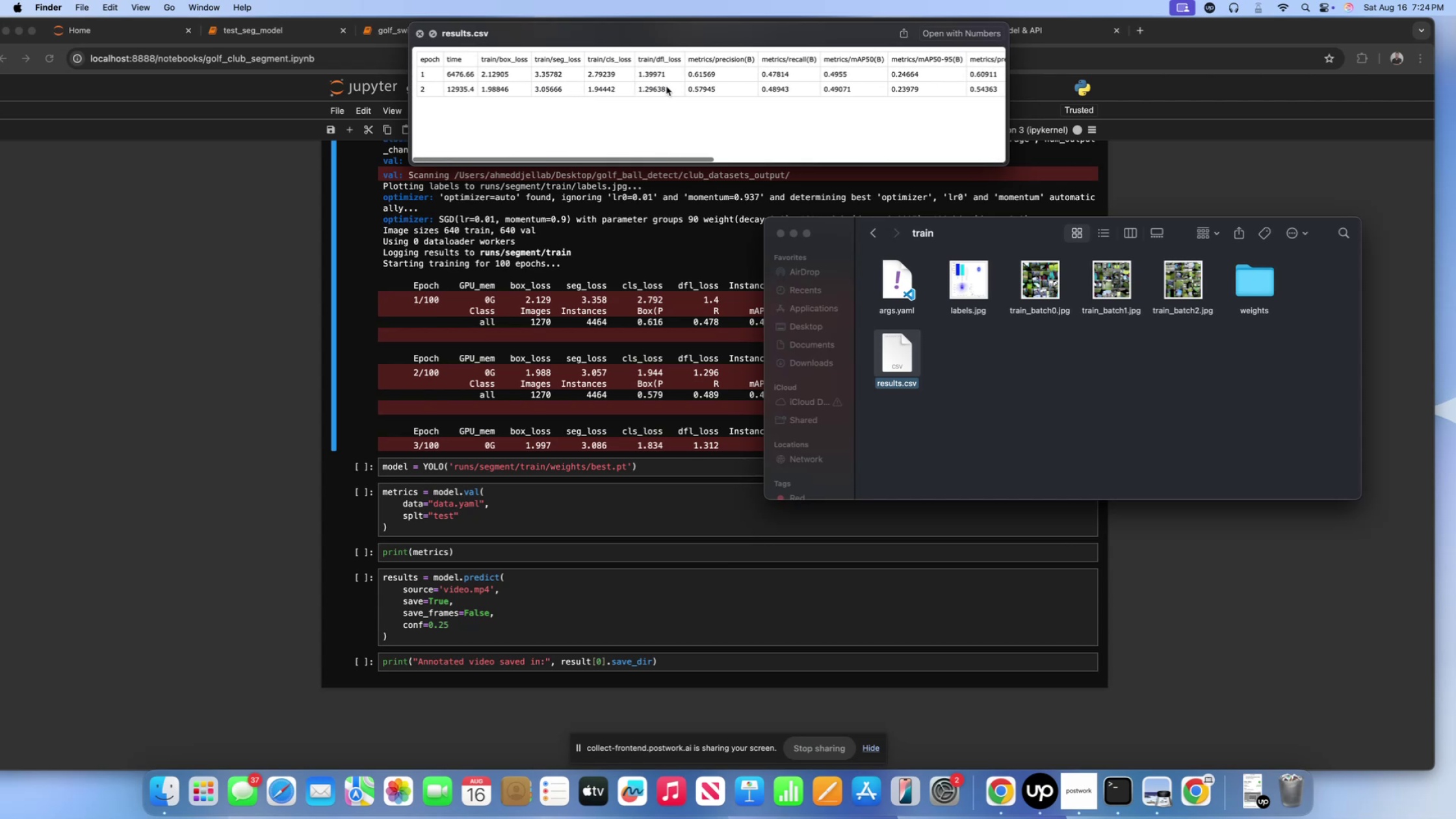 
left_click_drag(start_coordinate=[666, 86], to_coordinate=[452, 83])
 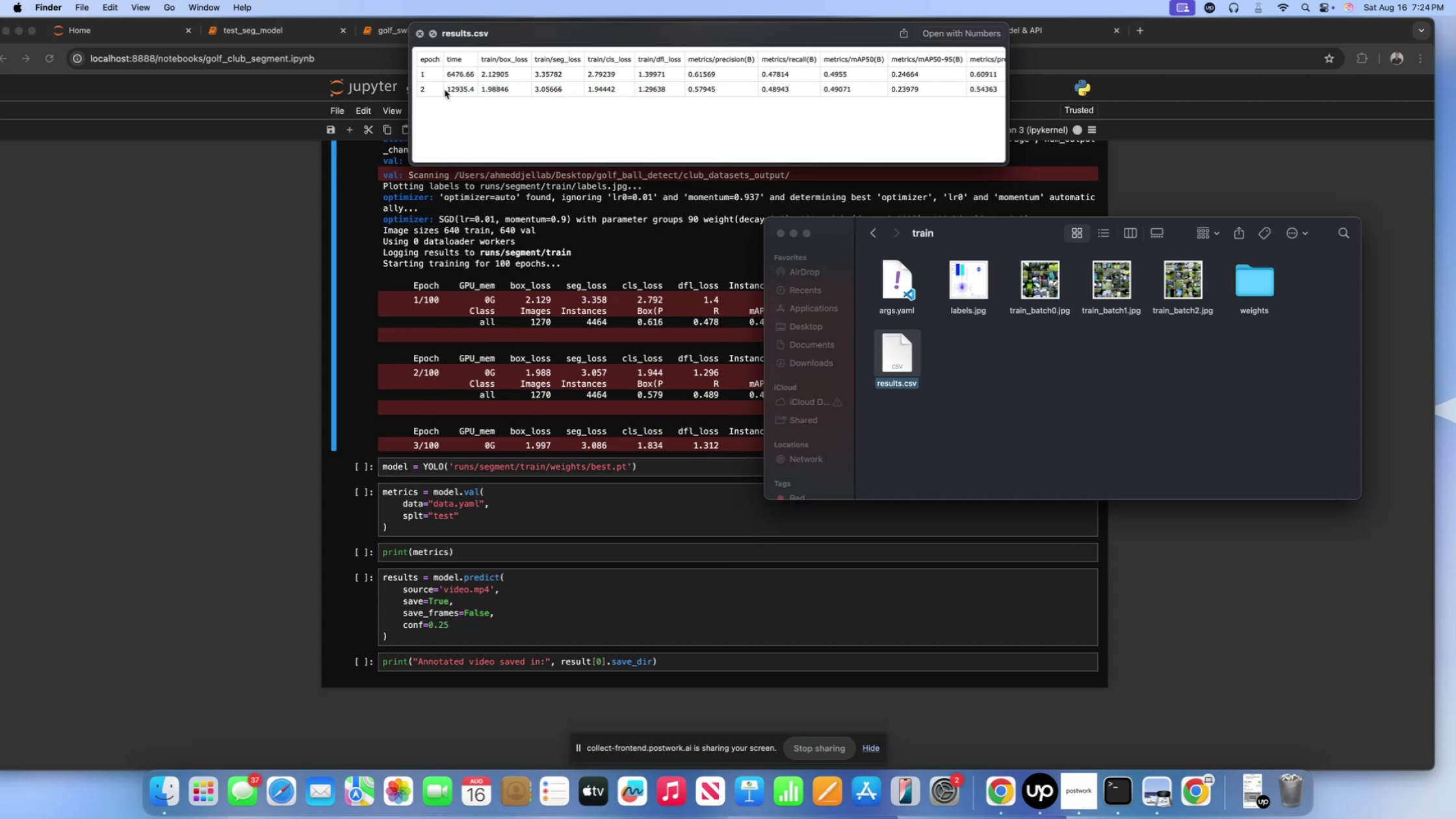 
left_click_drag(start_coordinate=[445, 90], to_coordinate=[669, 96])
 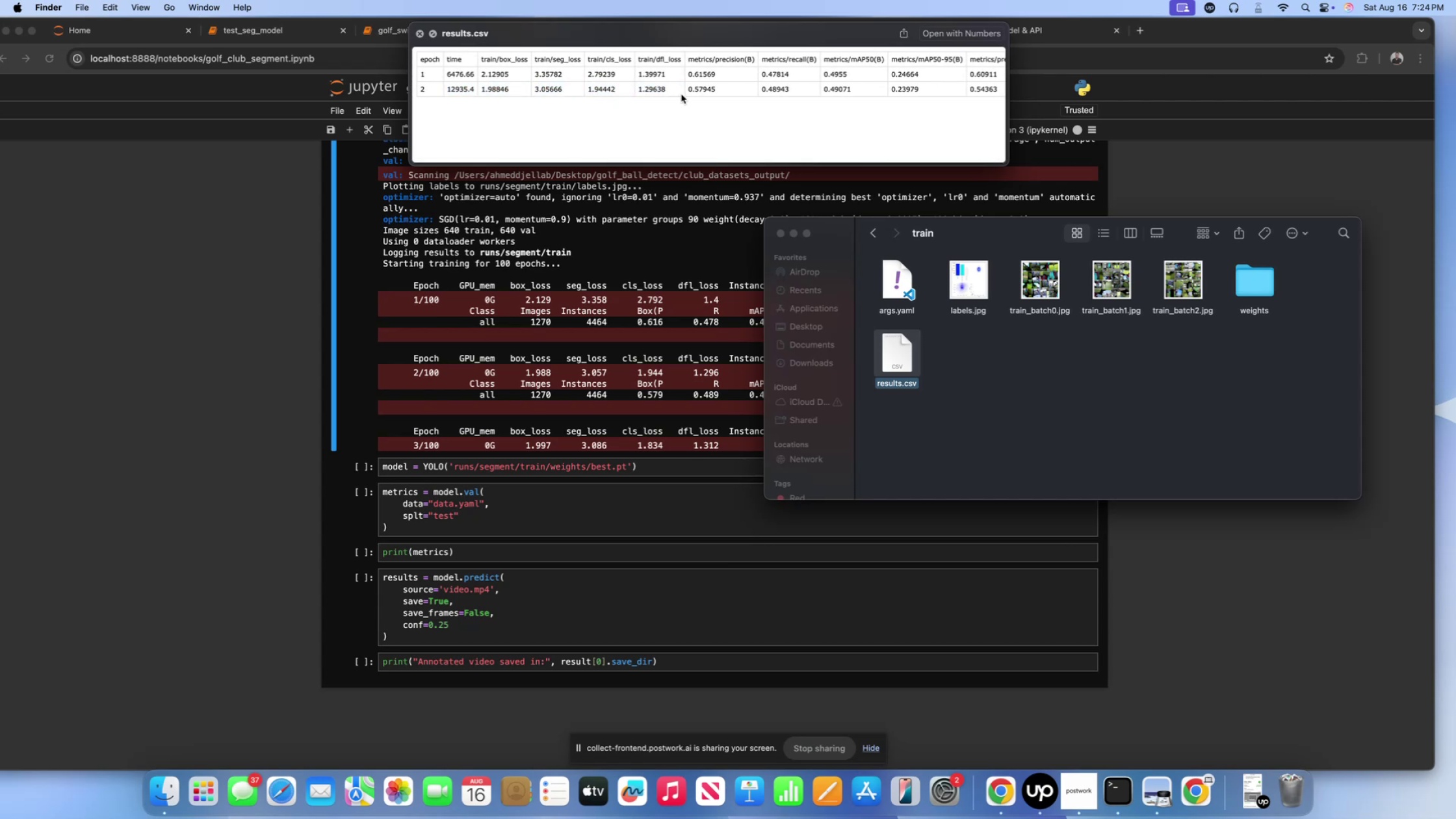 
scroll: coordinate [679, 94], scroll_direction: down, amount: 30.0
 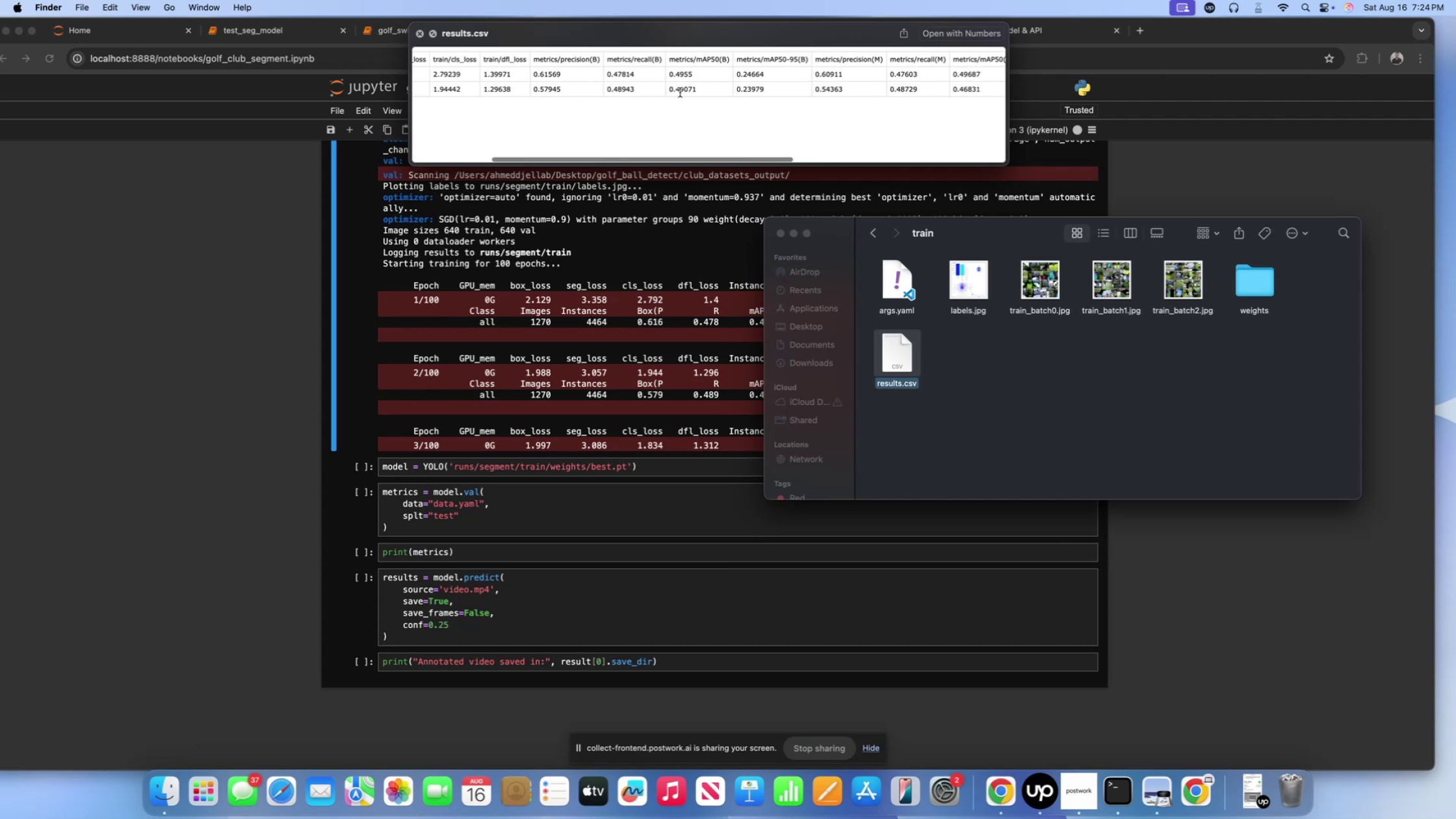 
left_click([681, 90])
 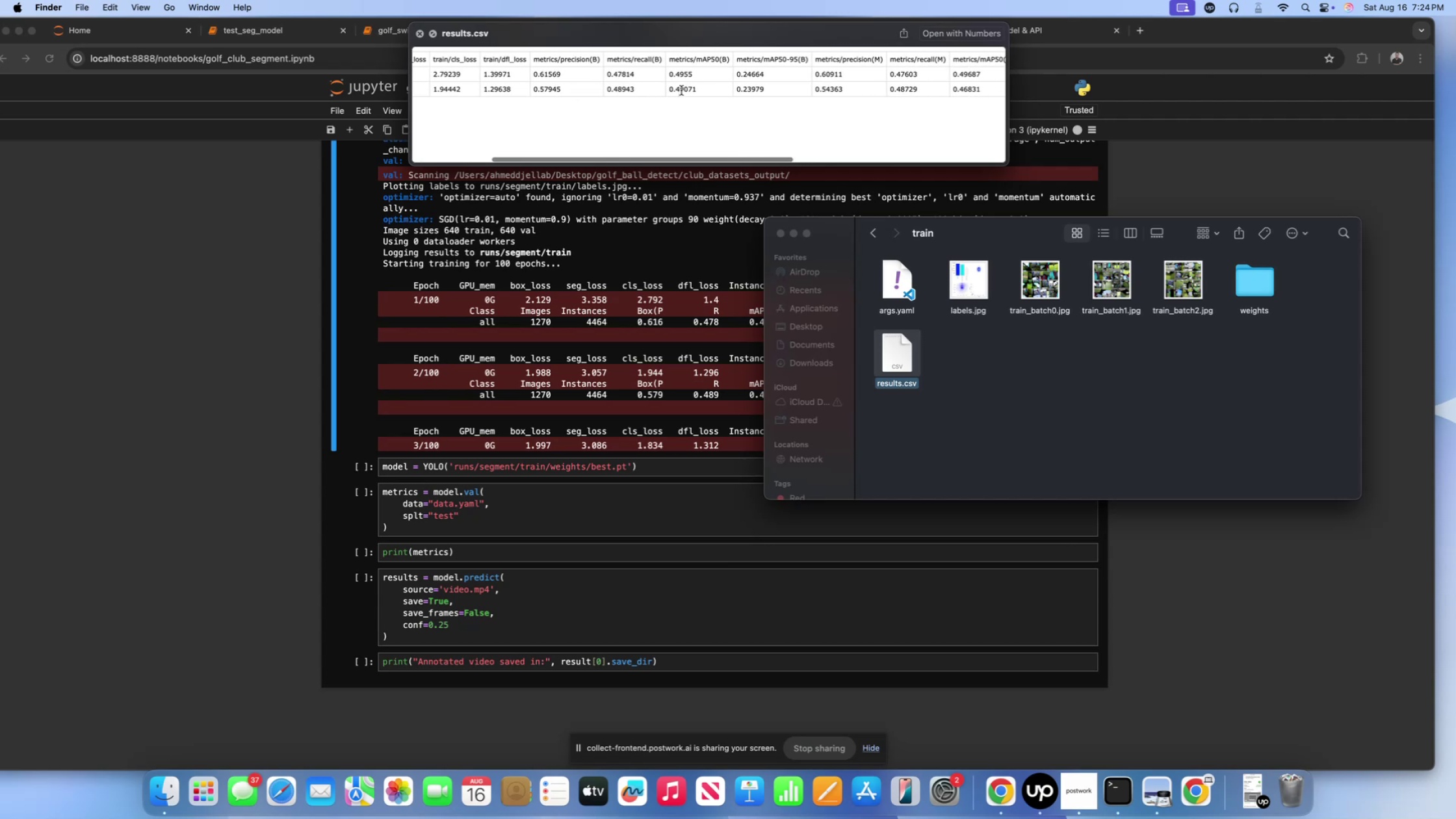 
scroll: coordinate [681, 90], scroll_direction: down, amount: 32.0
 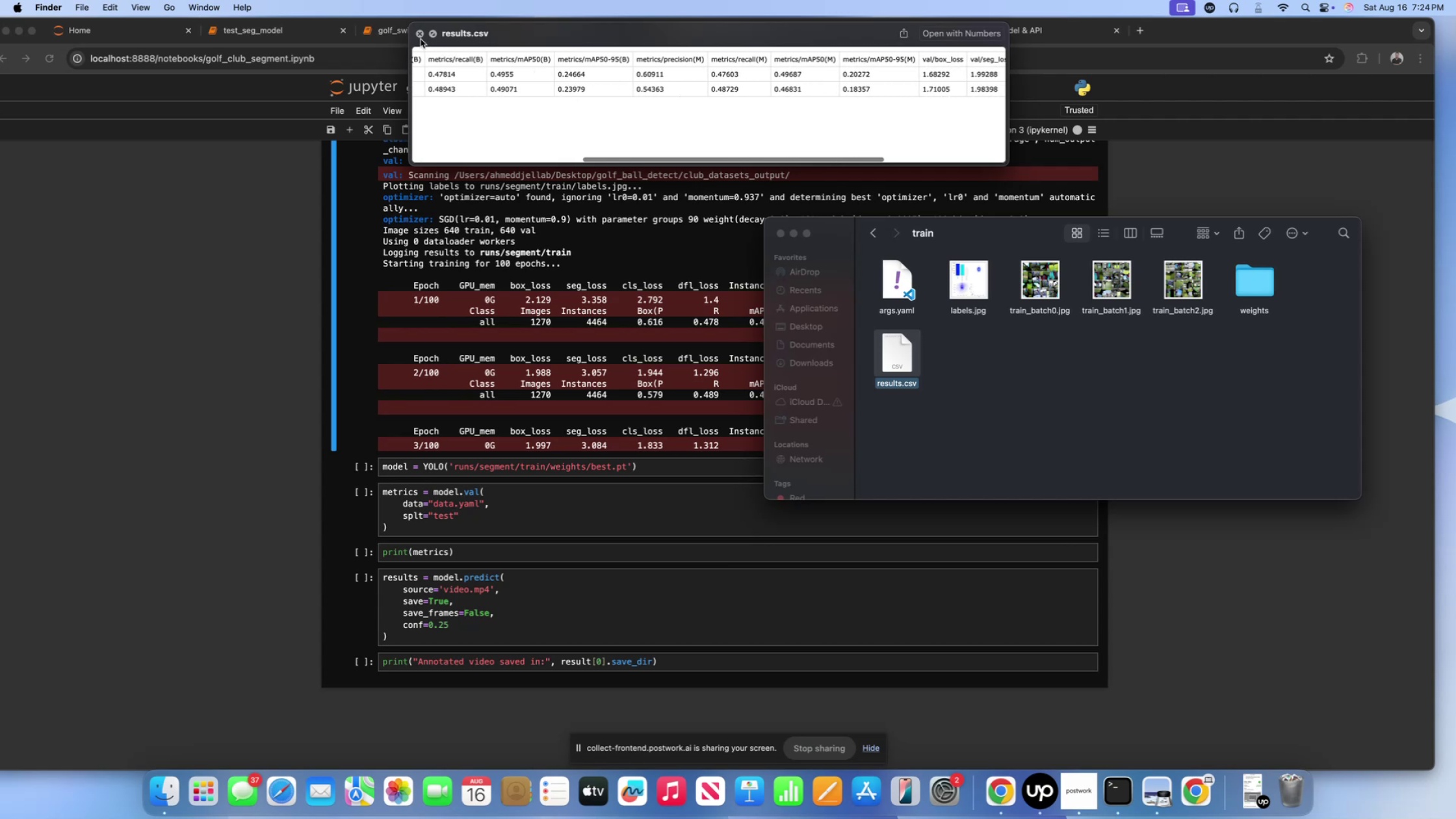 
left_click([420, 38])
 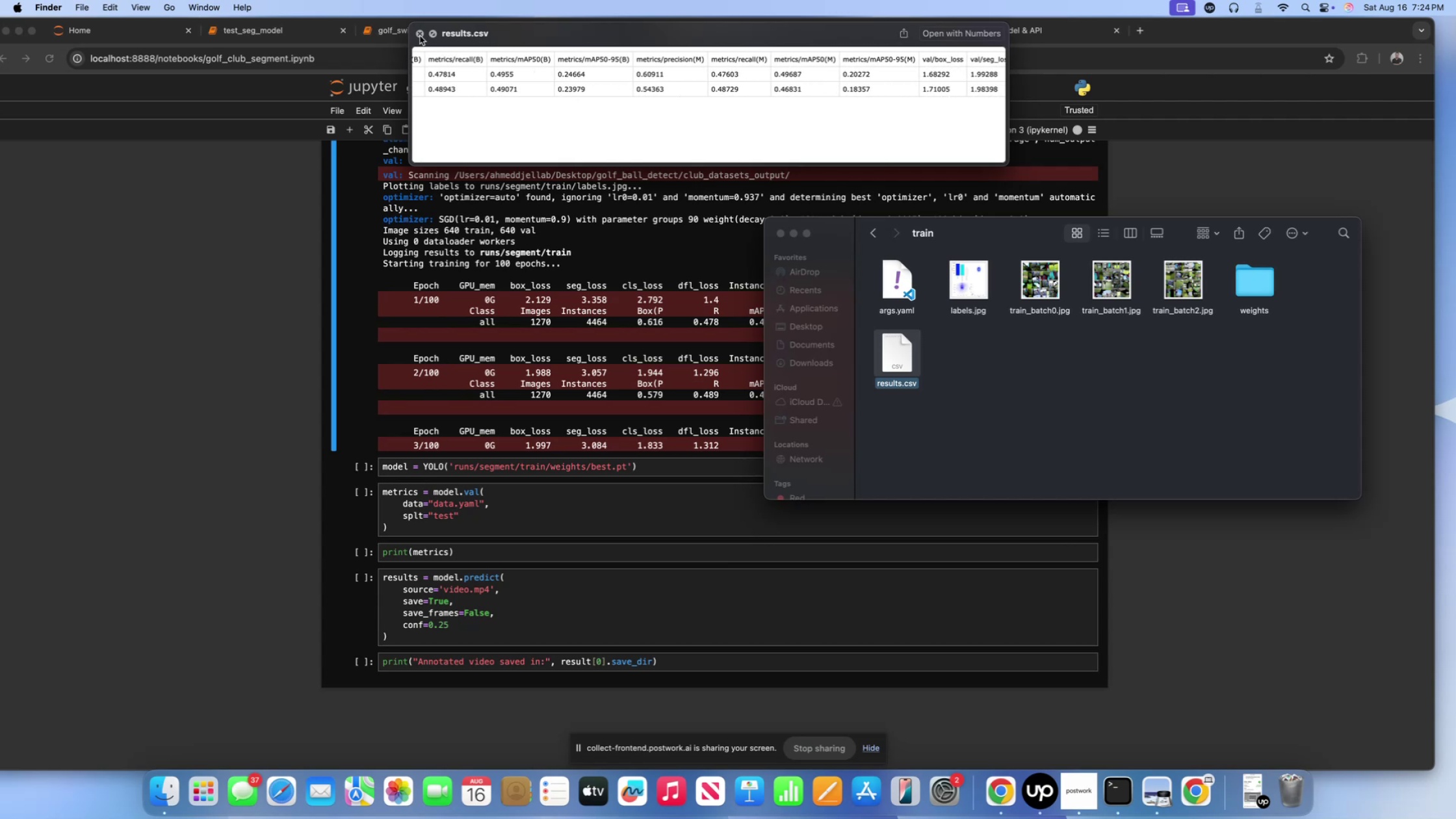 
left_click([420, 36])
 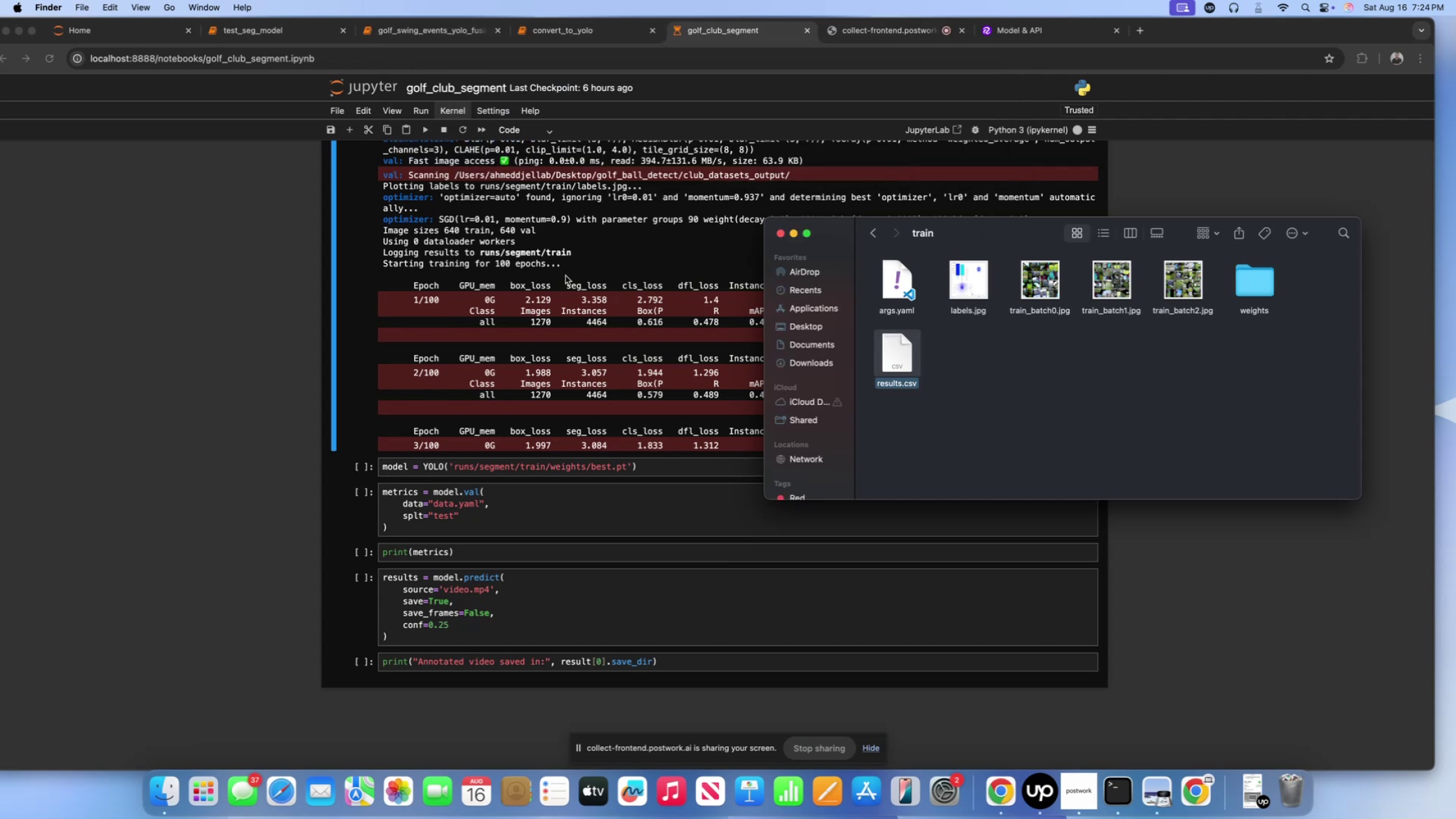 
left_click([566, 276])
 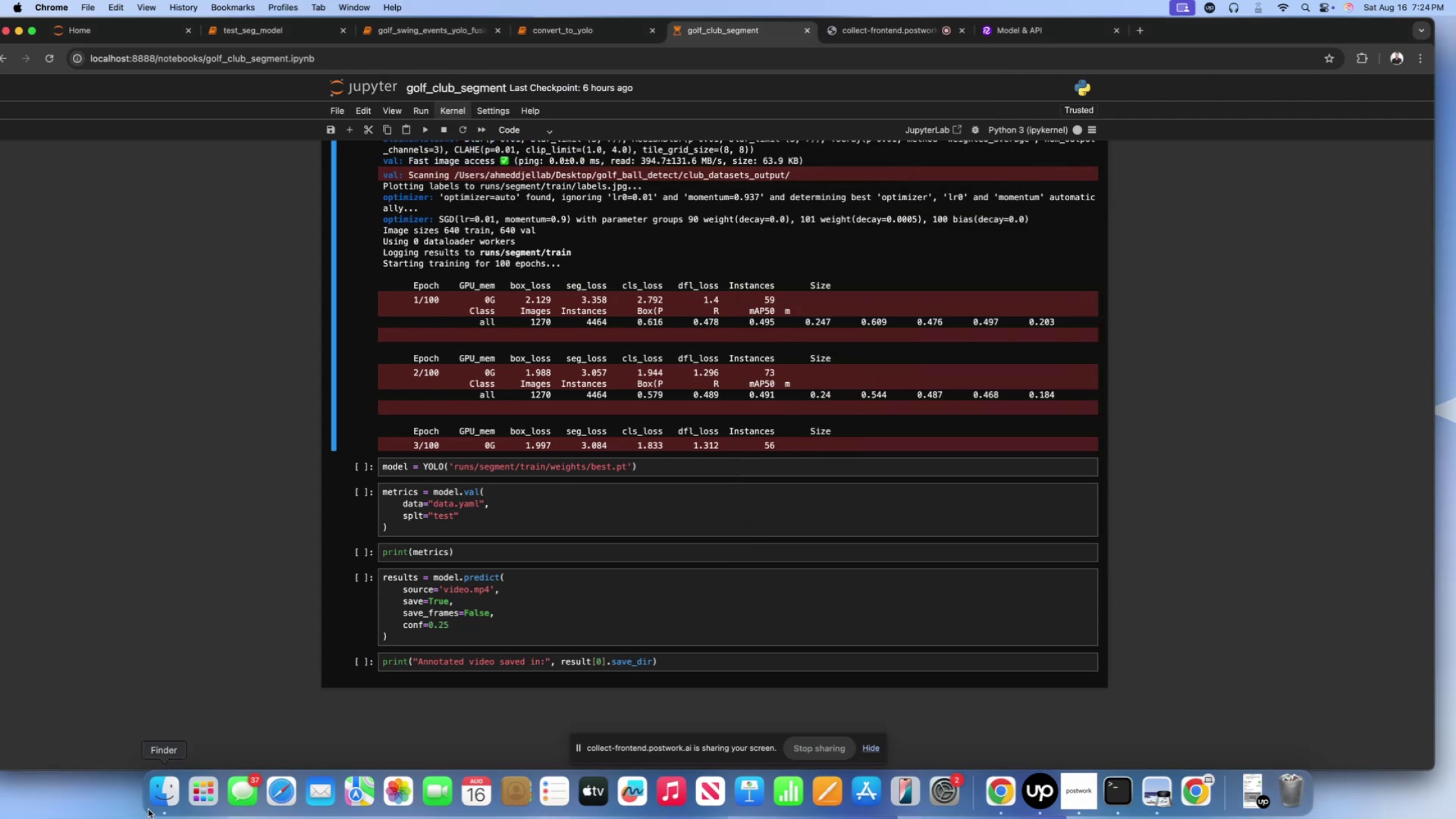 
left_click([158, 800])
 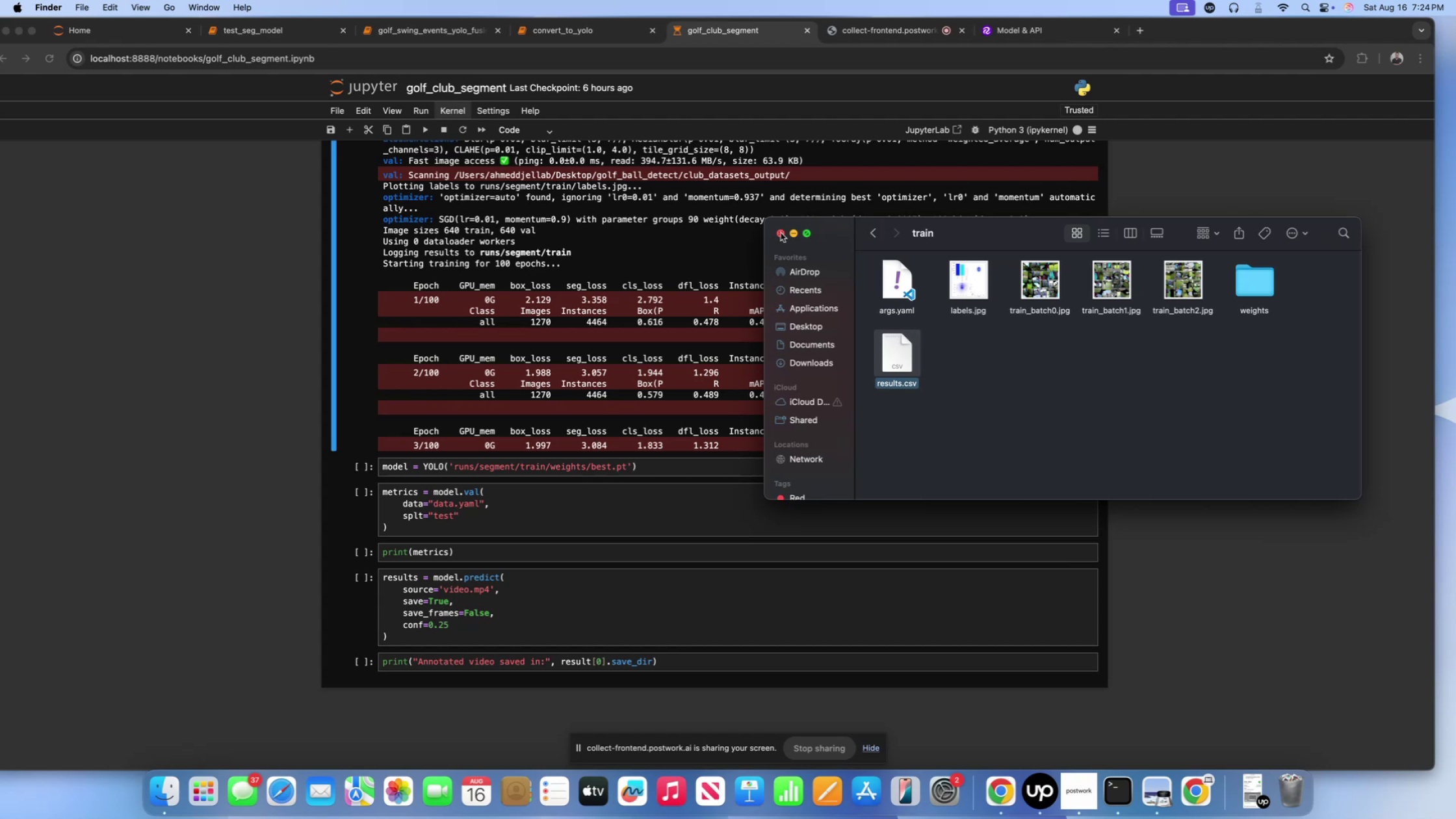 
left_click([781, 233])
 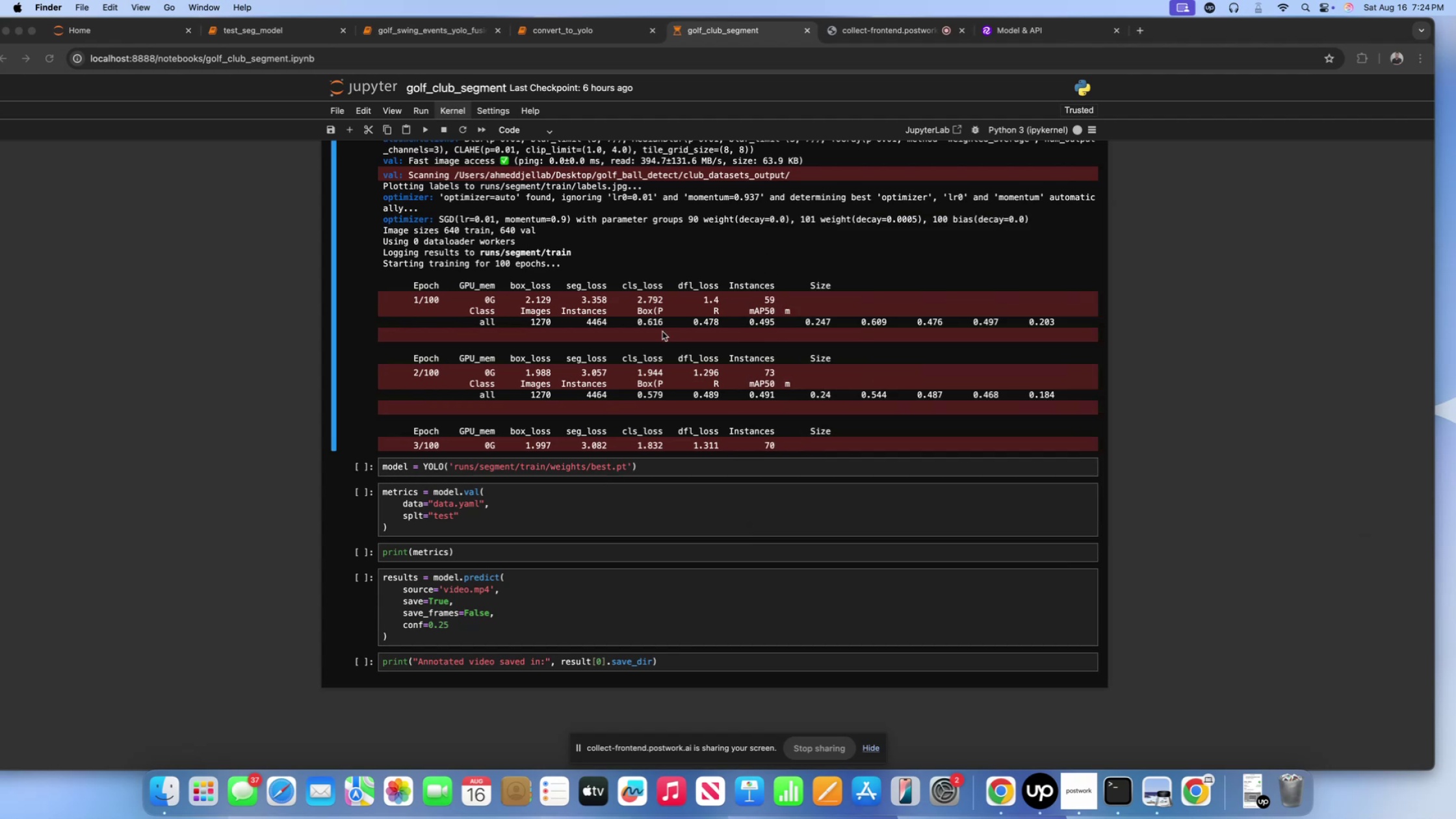 
scroll: coordinate [649, 217], scroll_direction: down, amount: 26.0
 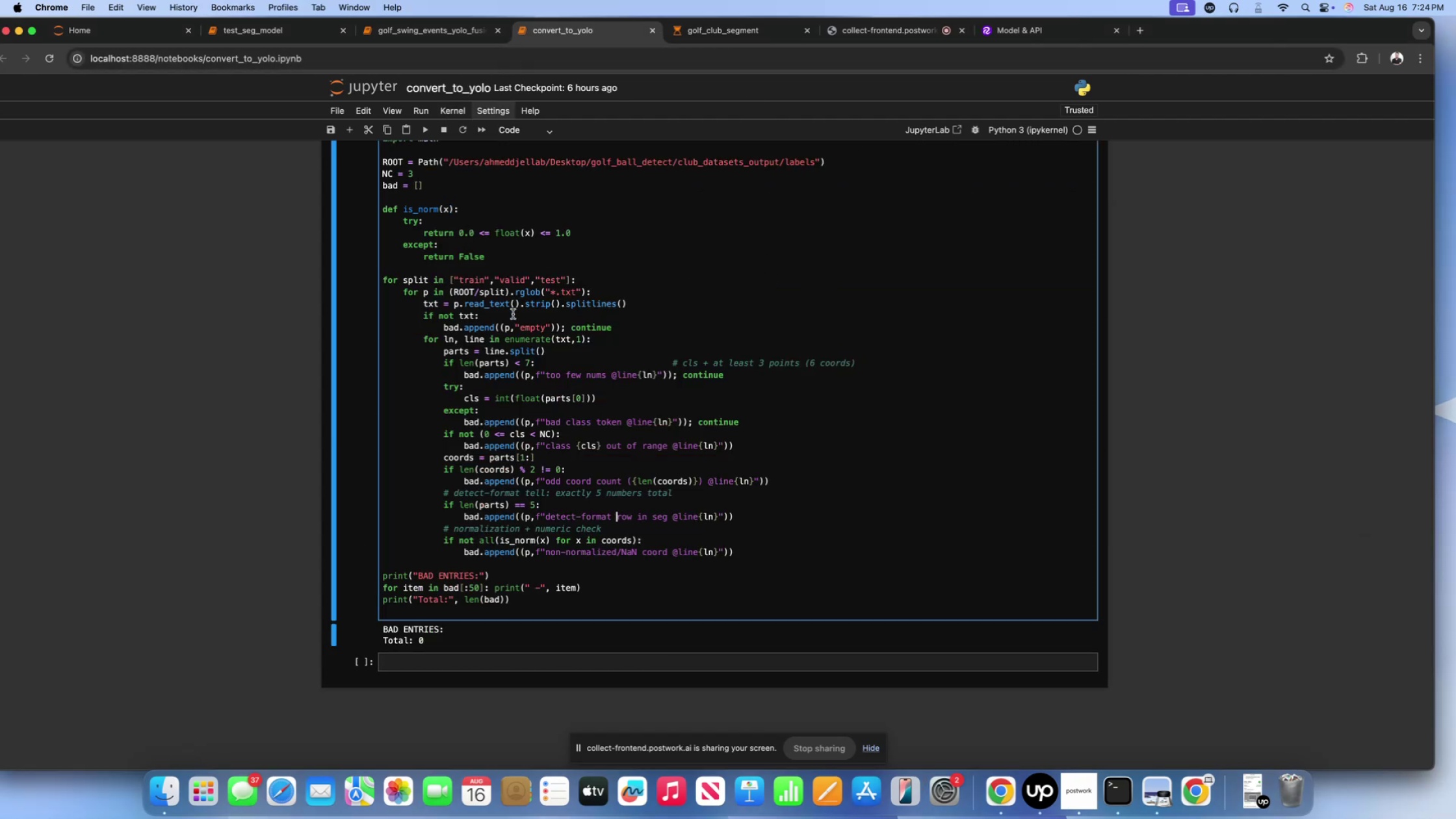 
left_click([394, 40])
 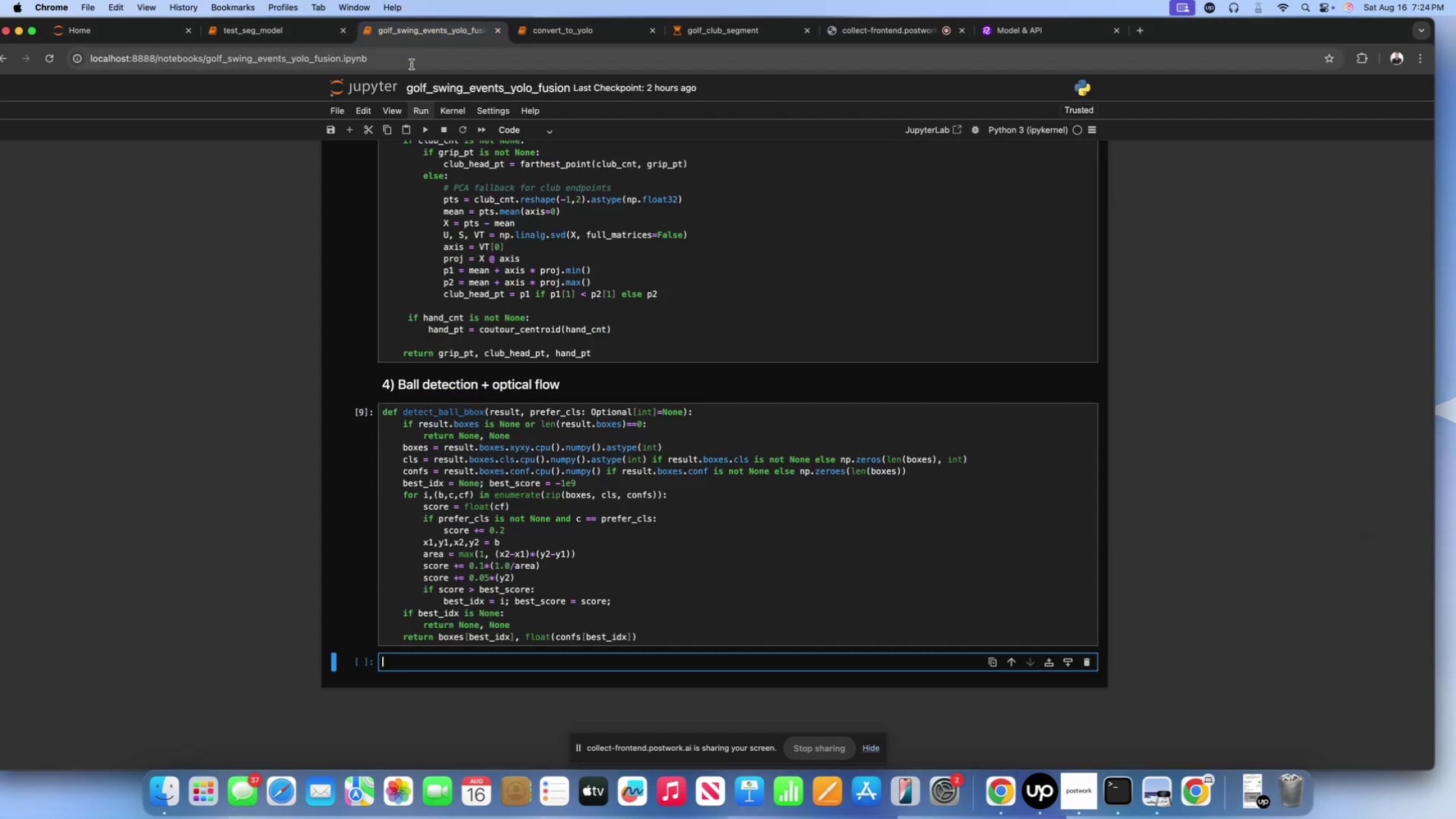 
left_click([441, 192])
 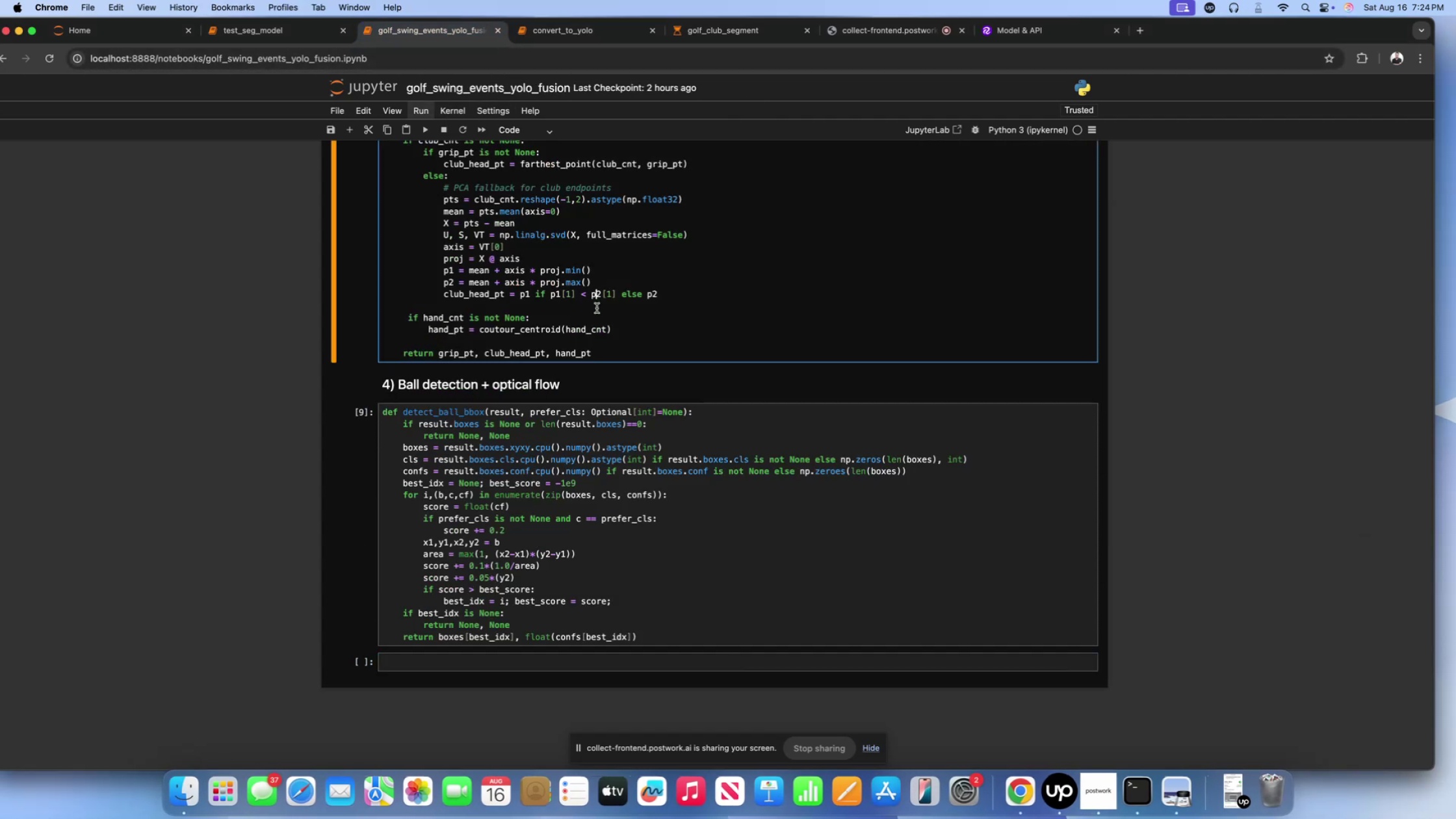 
double_click([596, 308])
 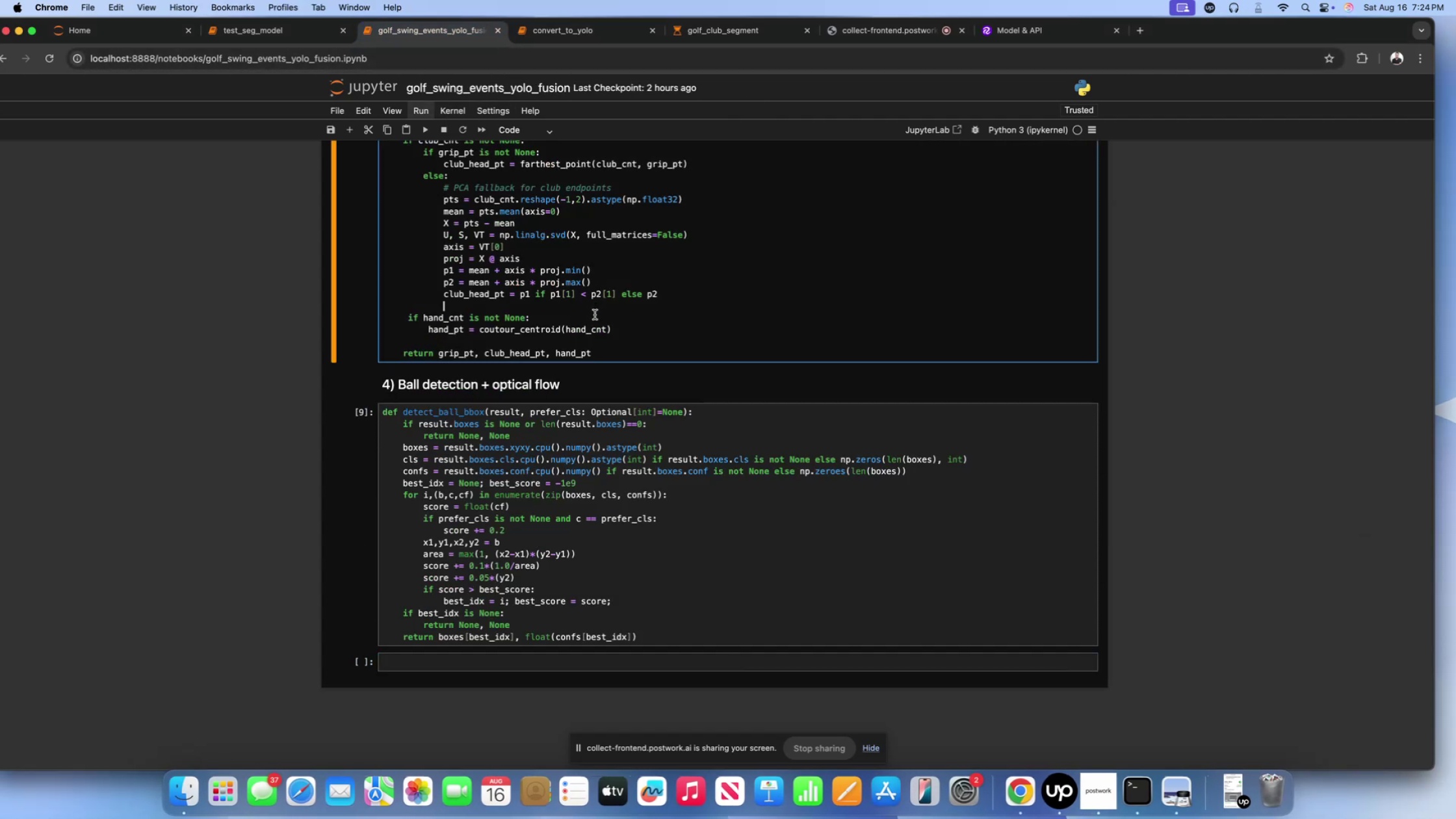 
left_click([595, 315])
 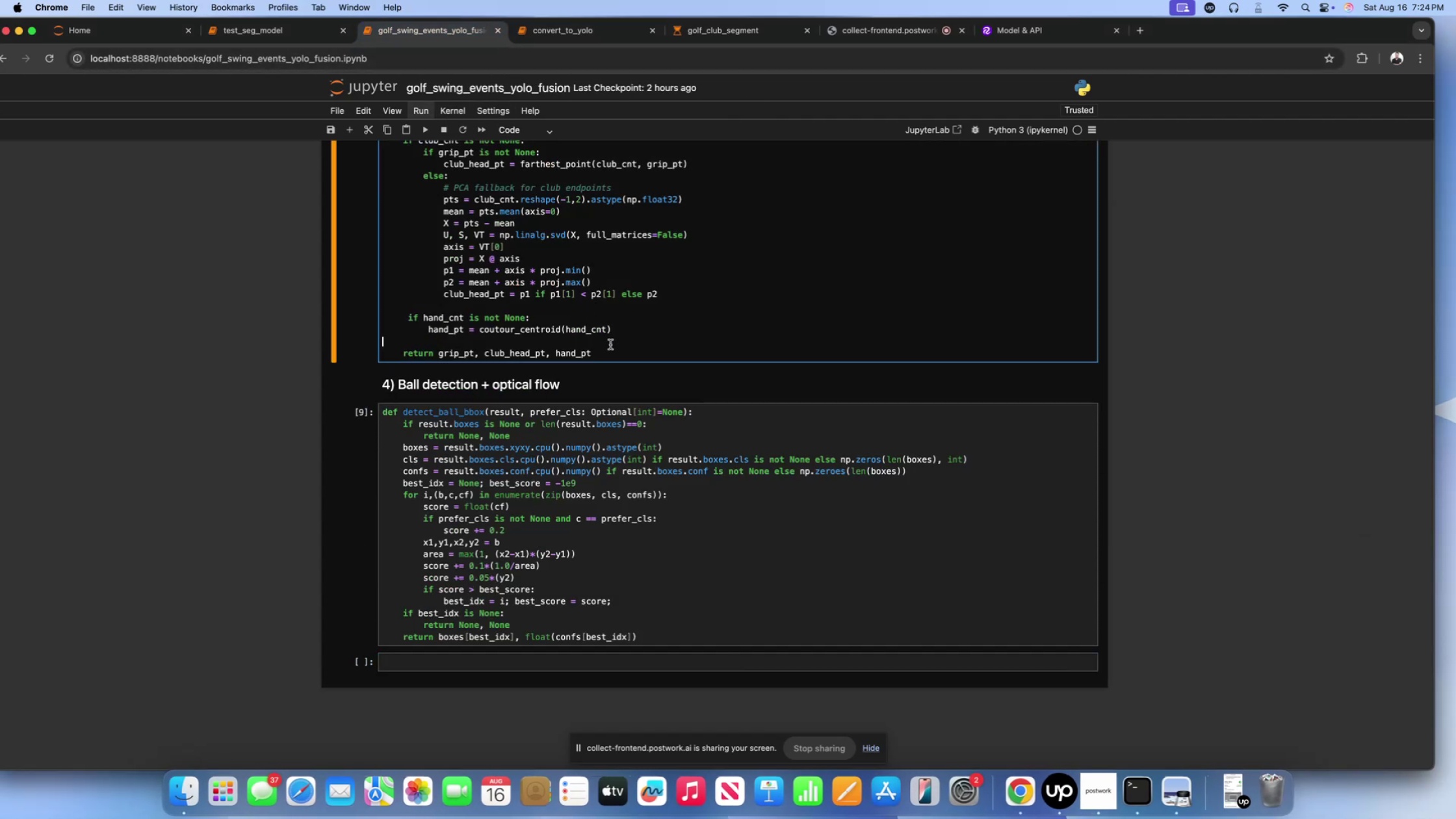 
double_click([614, 349])
 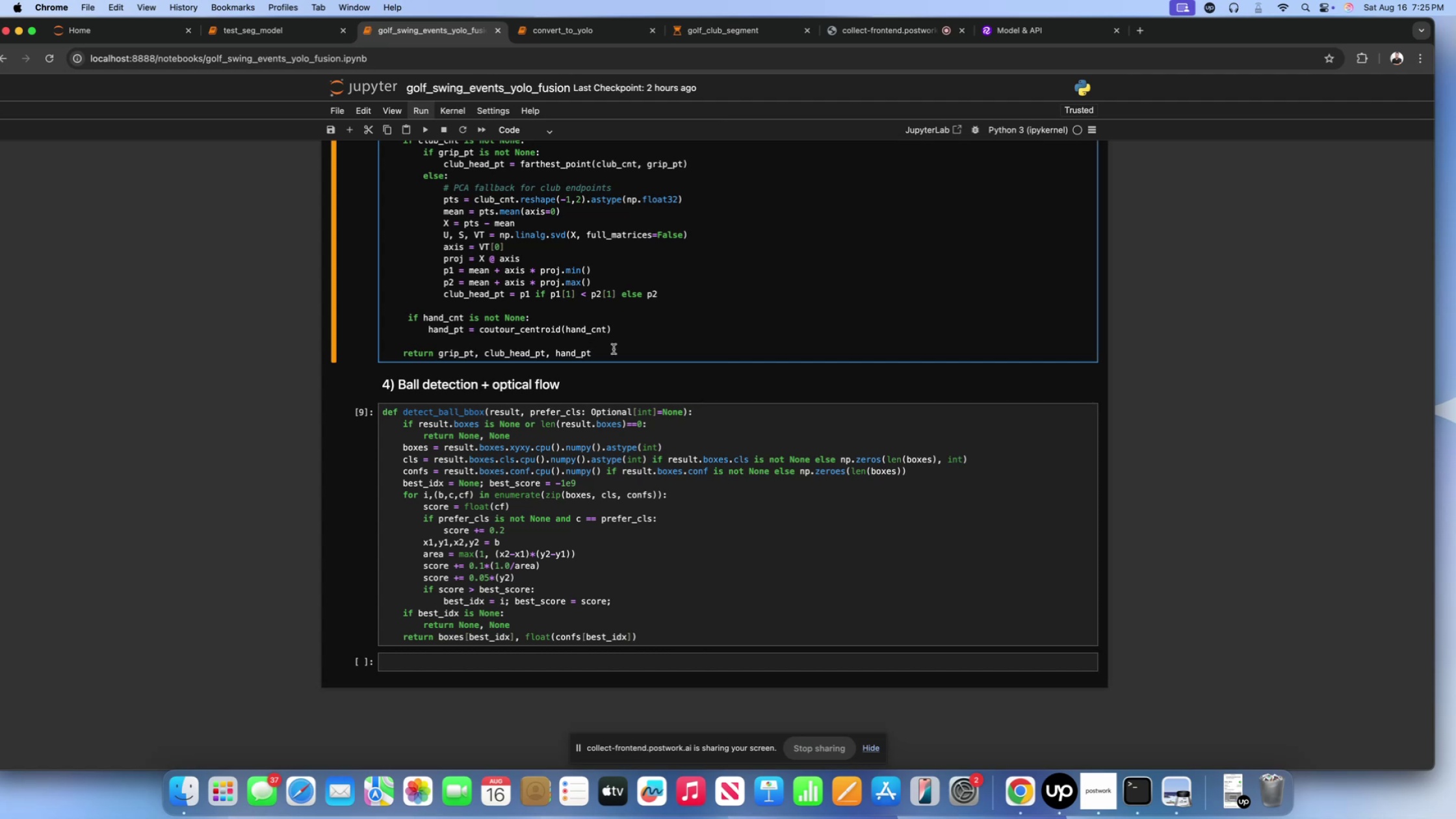 
wait(18.71)
 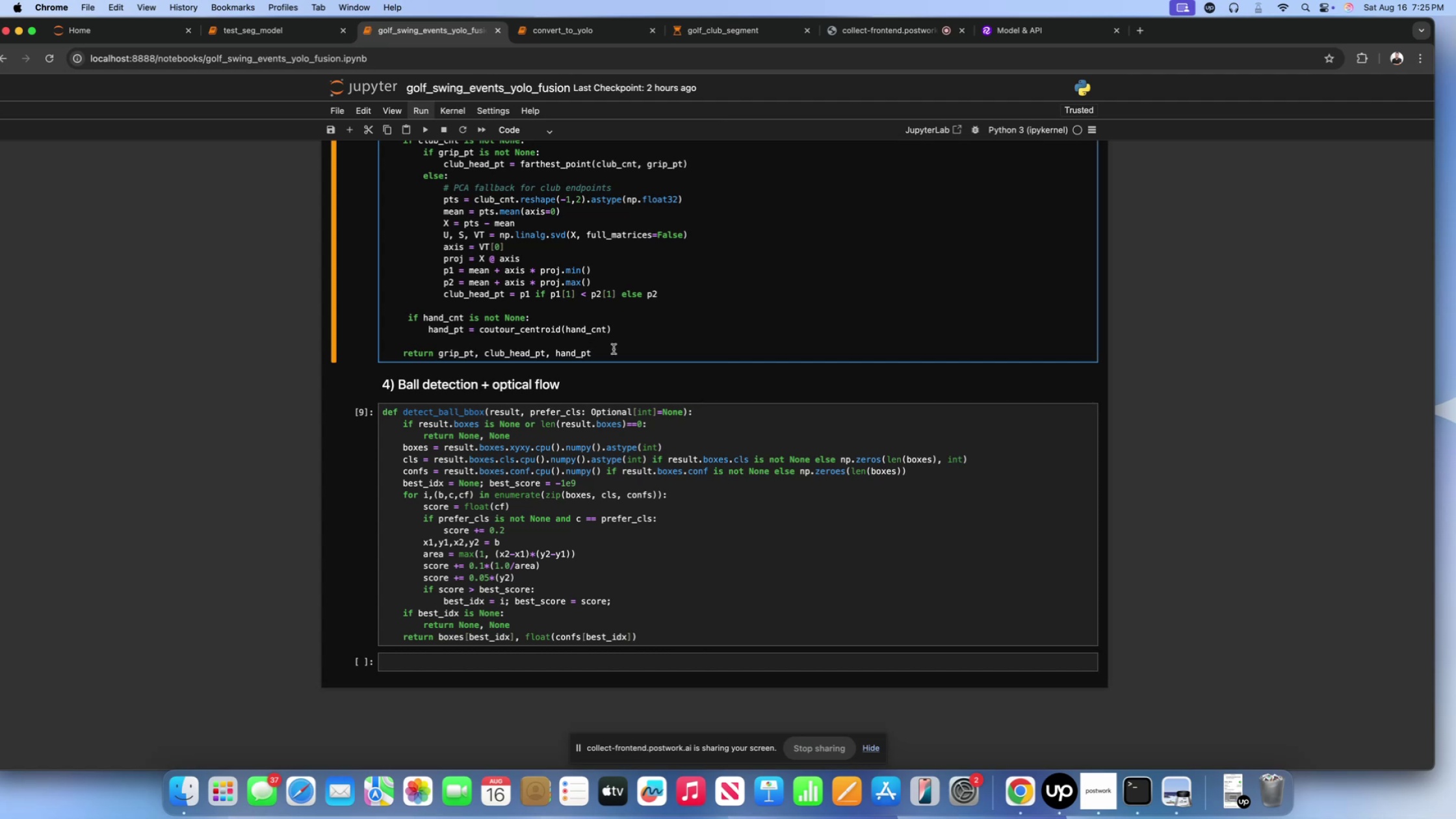 
scroll: coordinate [632, 345], scroll_direction: down, amount: 34.0
 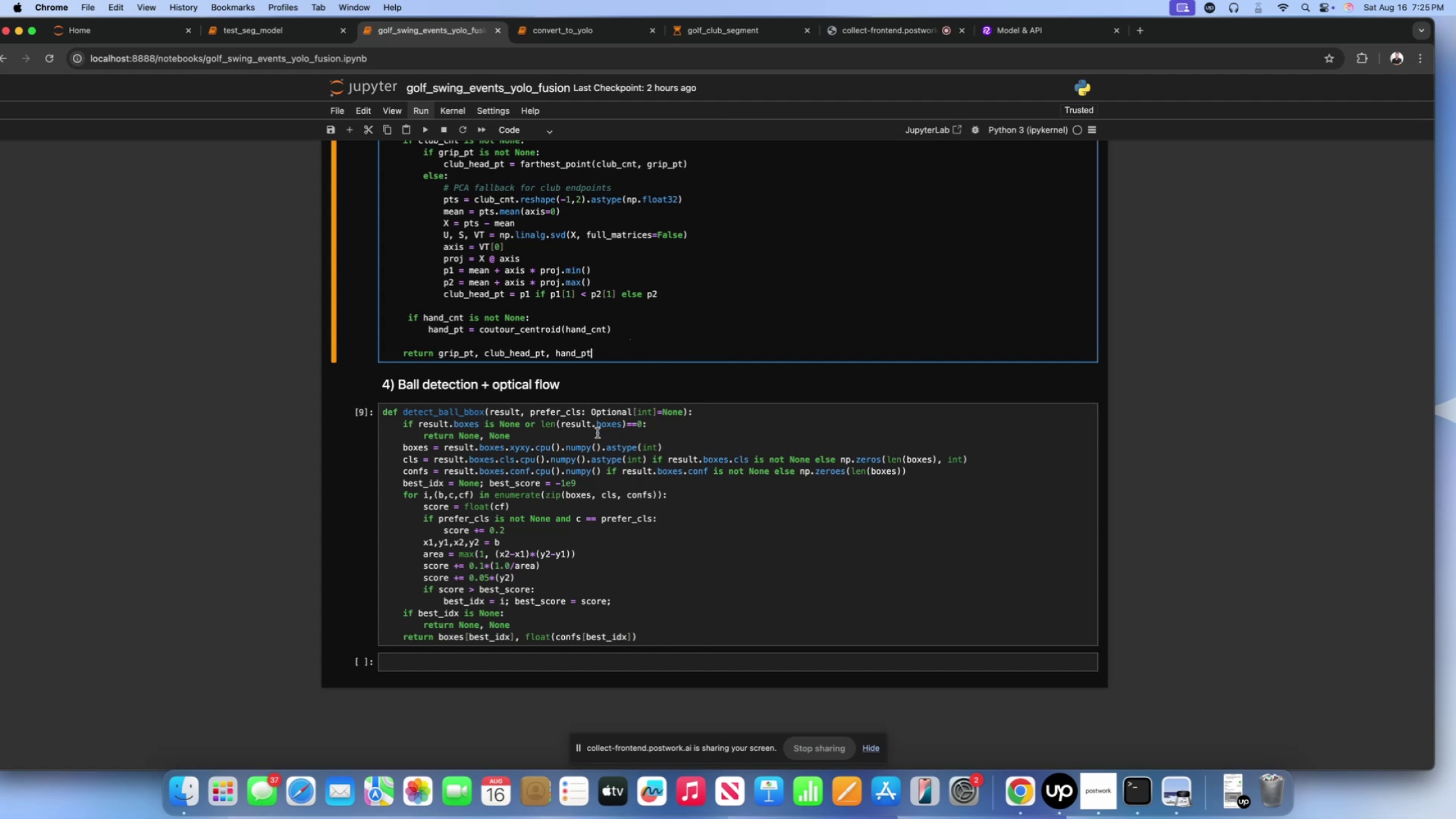 
left_click([597, 433])
 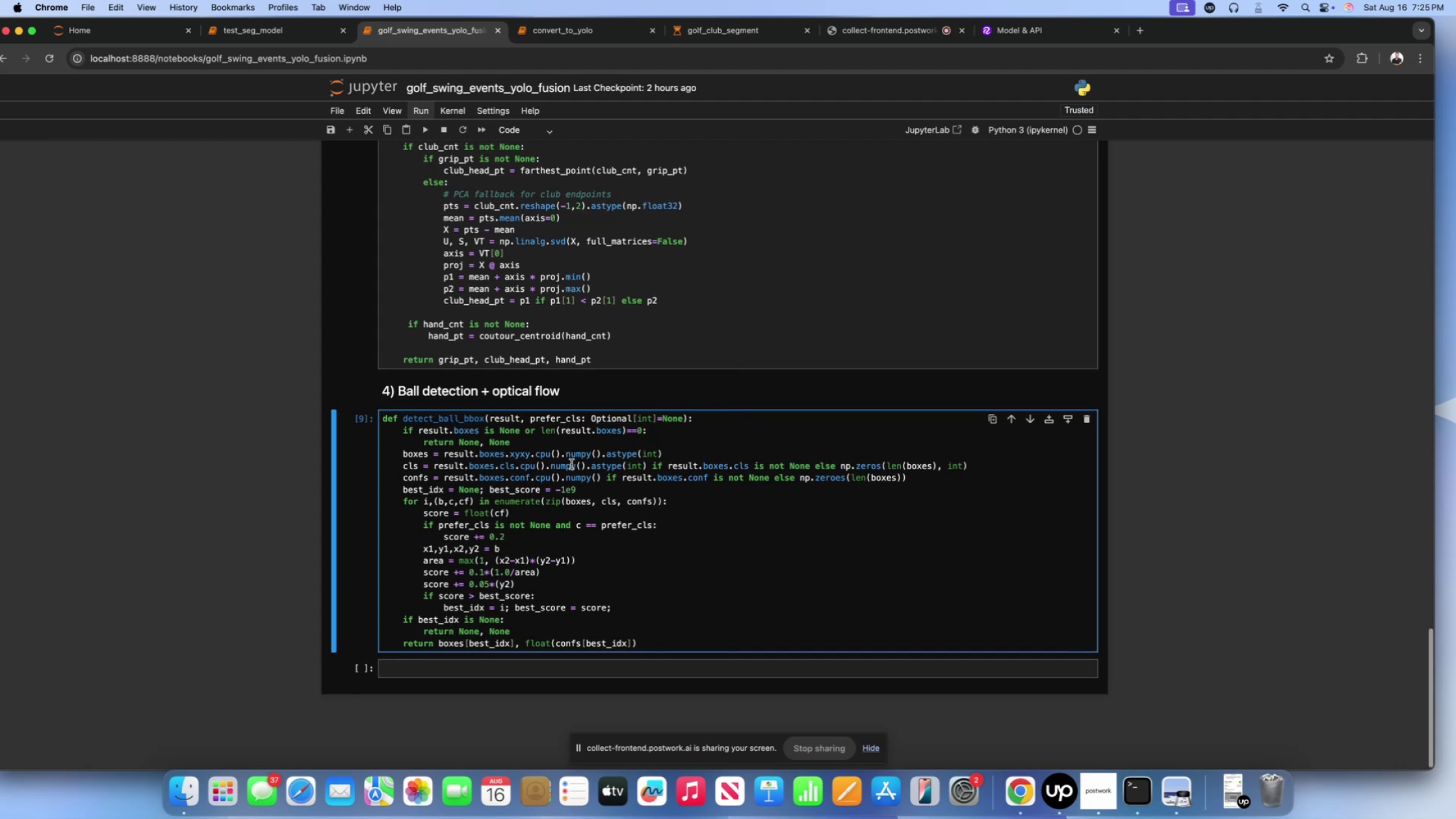 
scroll: coordinate [640, 370], scroll_direction: down, amount: 41.0
 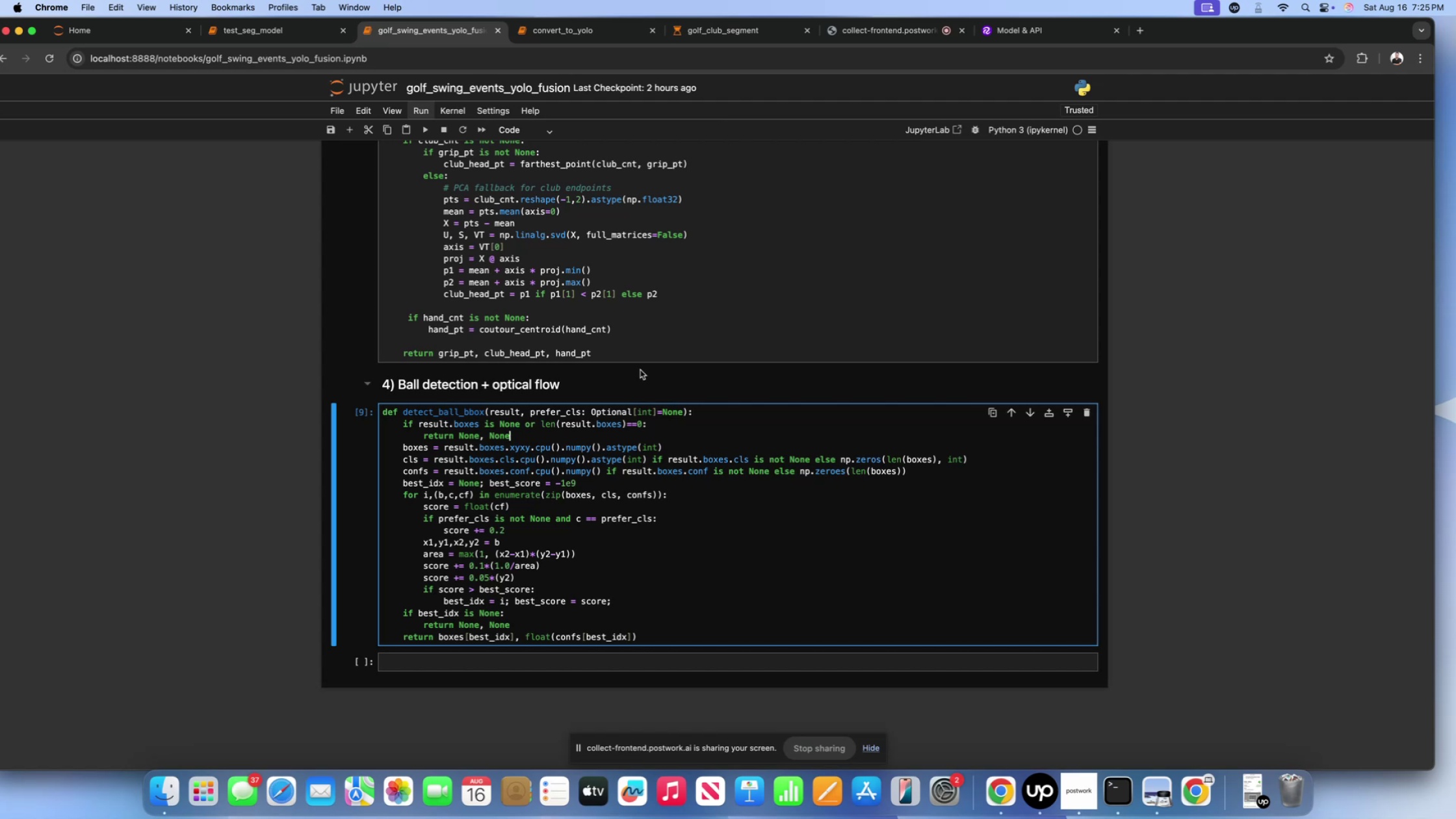 
wait(31.96)
 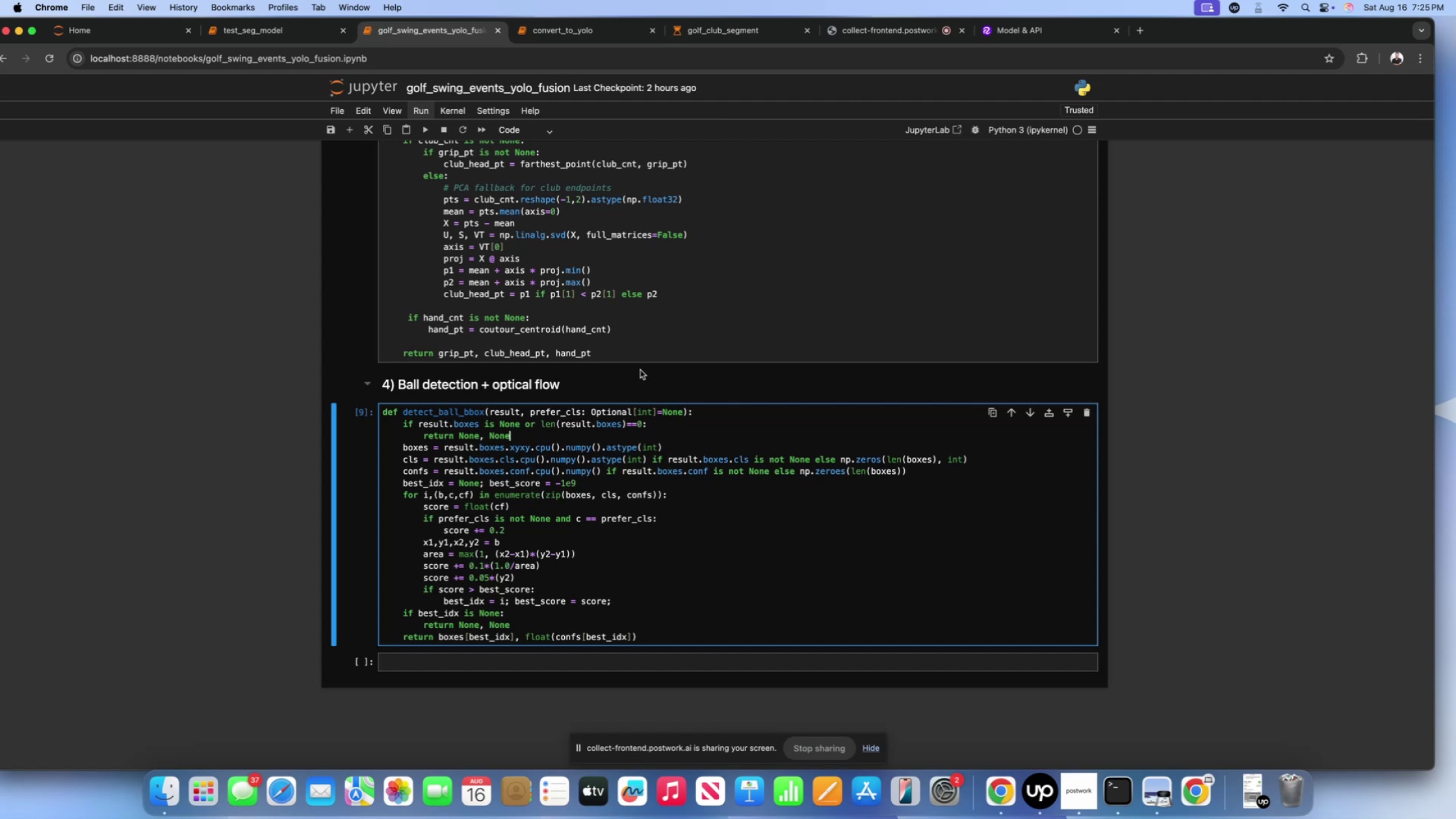 
scroll: coordinate [640, 370], scroll_direction: up, amount: 18.0
 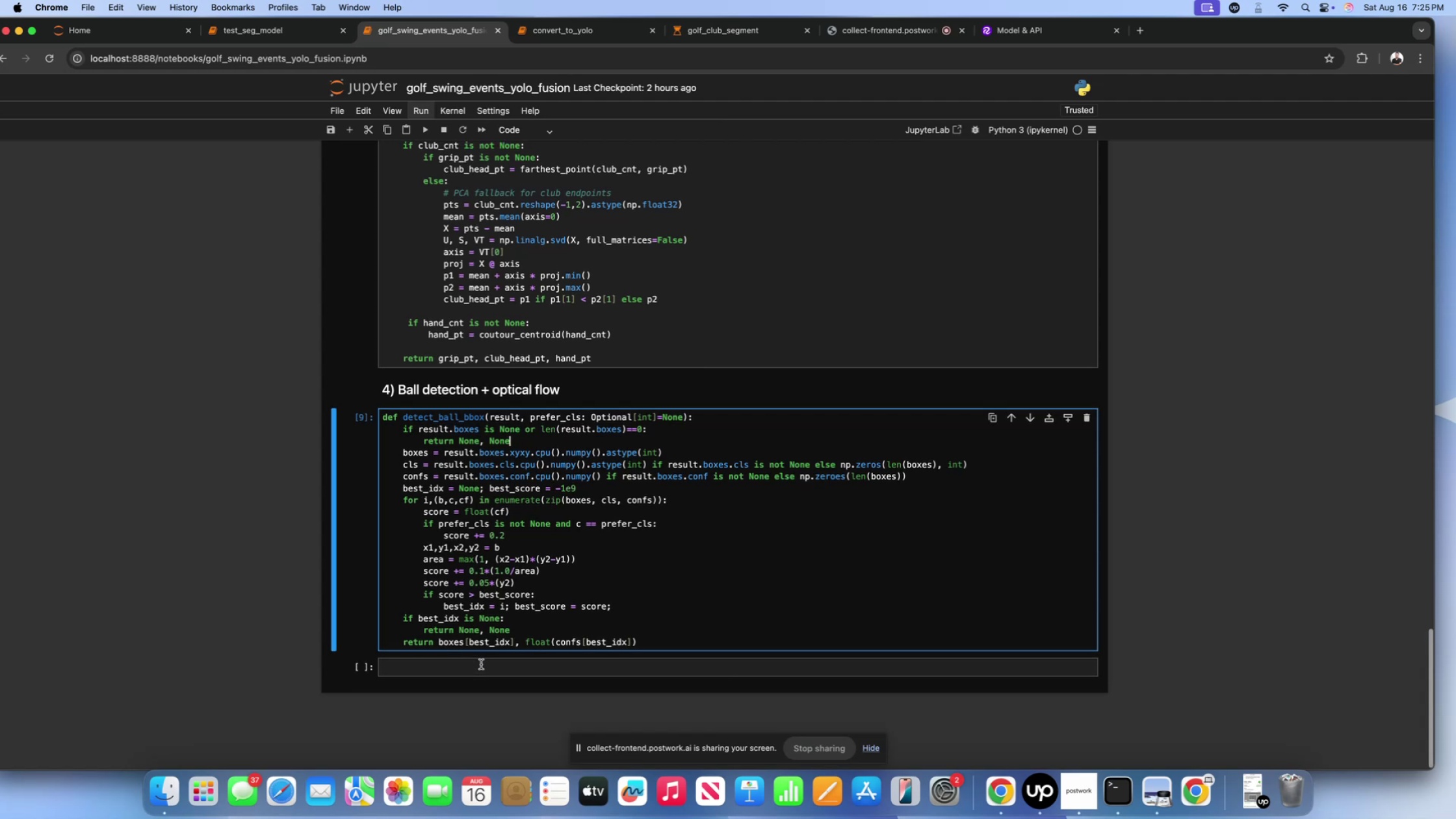 
left_click([473, 672])
 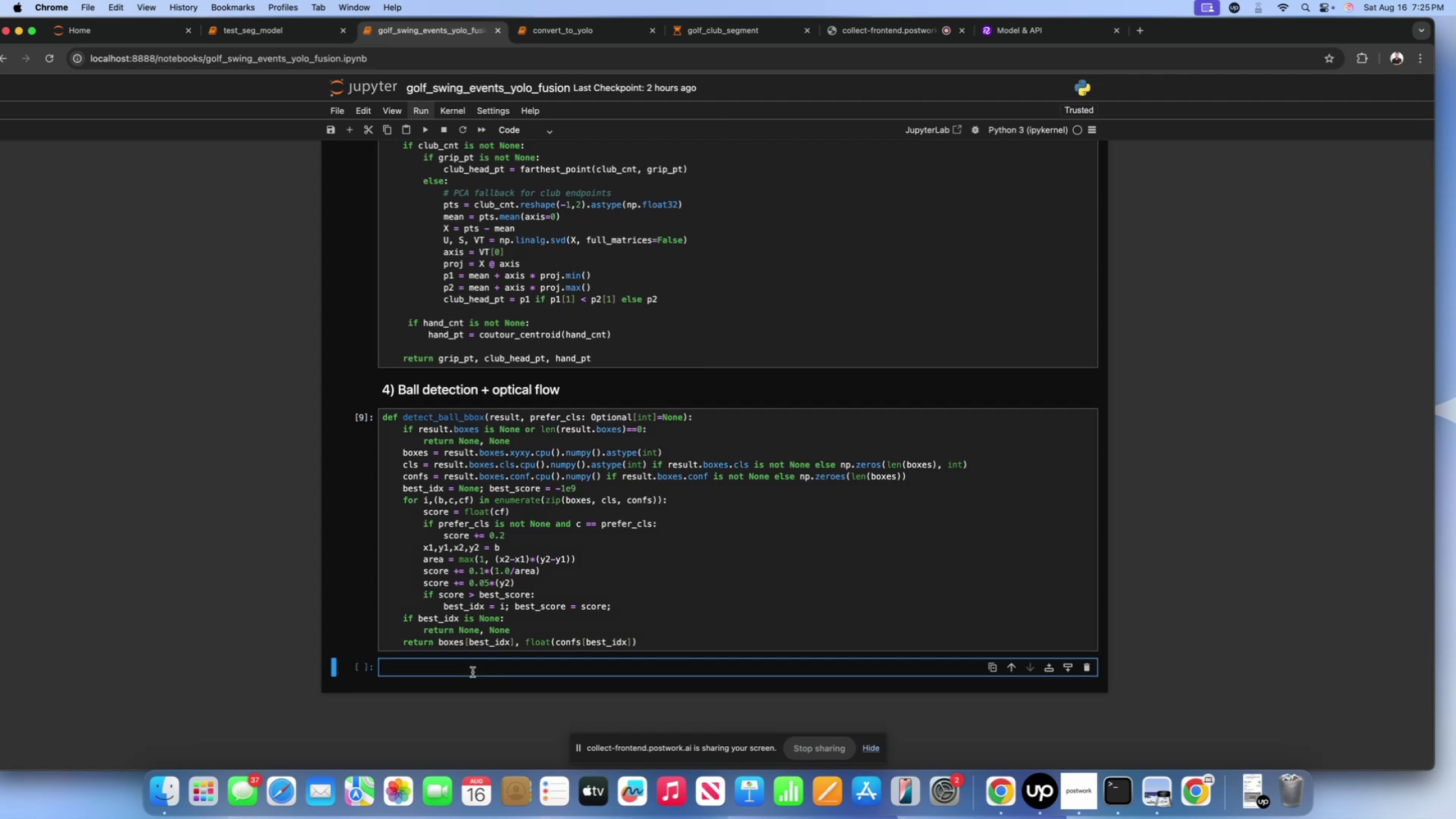 
type(def )
 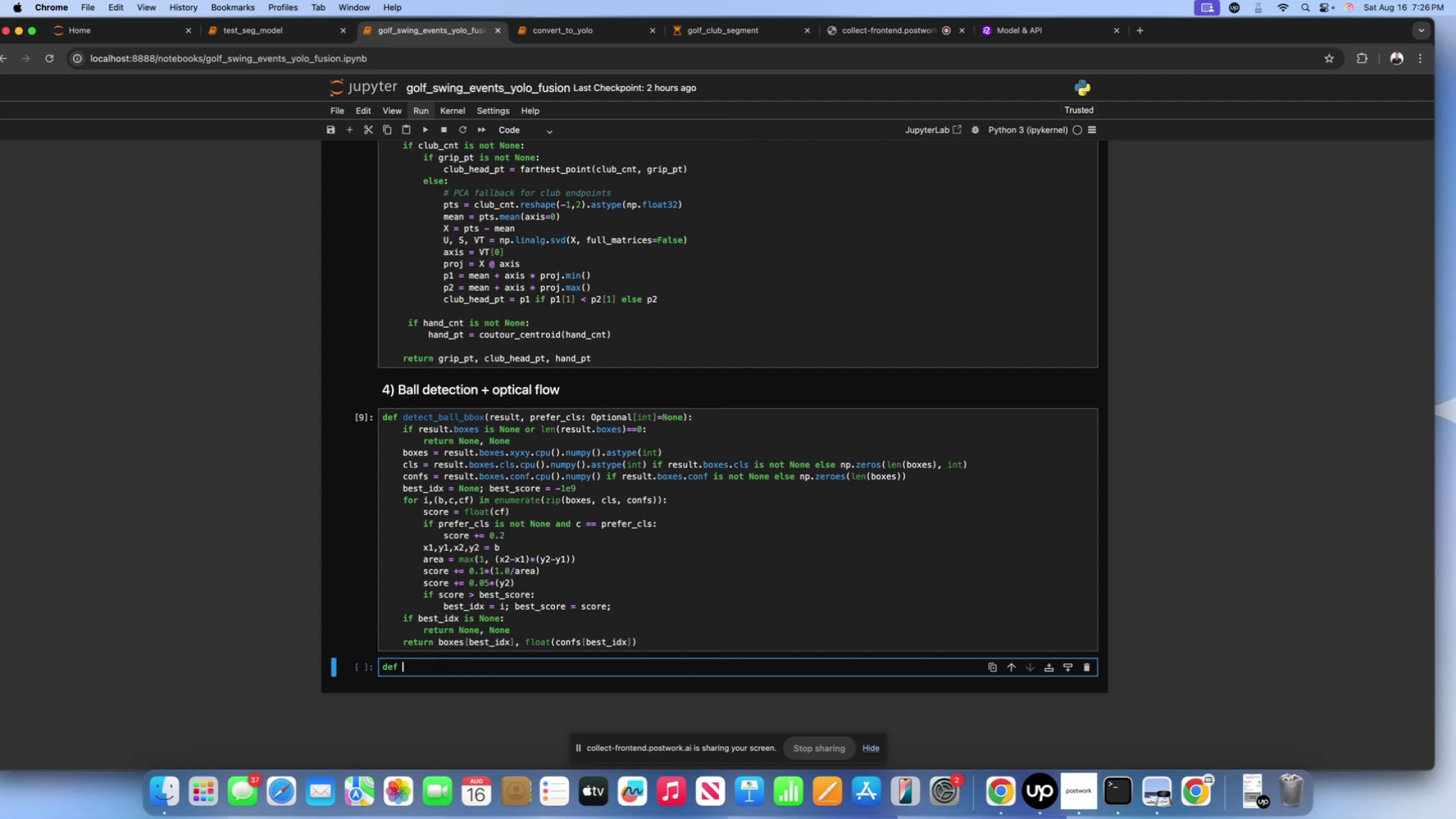 
wait(15.17)
 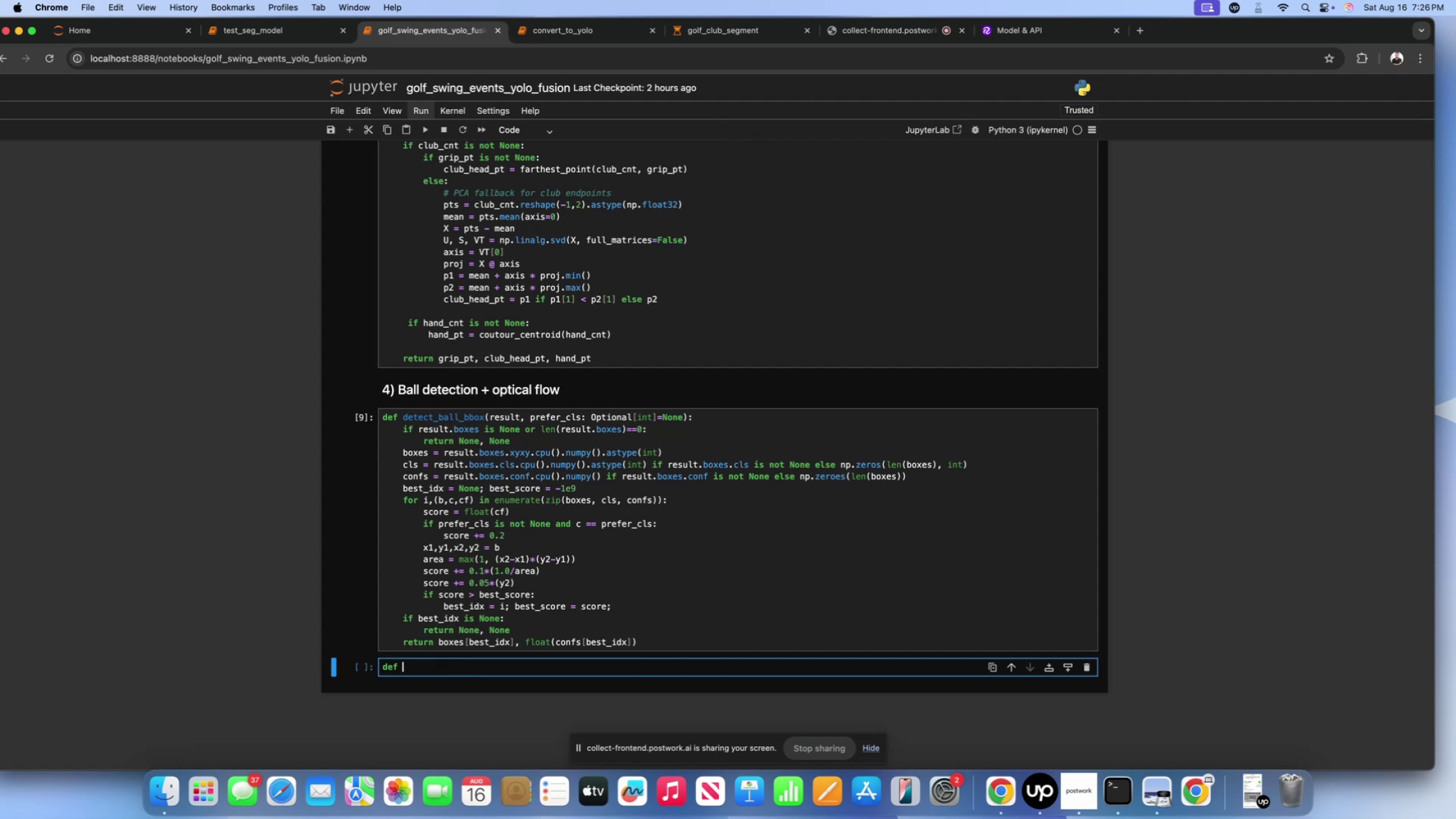 
type(detect)
key(Backspace)
key(Backspace)
key(Backspace)
key(Backspace)
key(Backspace)
key(Backspace)
key(Backspace)
type( detect_ball_;ai)
key(Backspace)
key(Backspace)
key(Backspace)
type(launch_)
 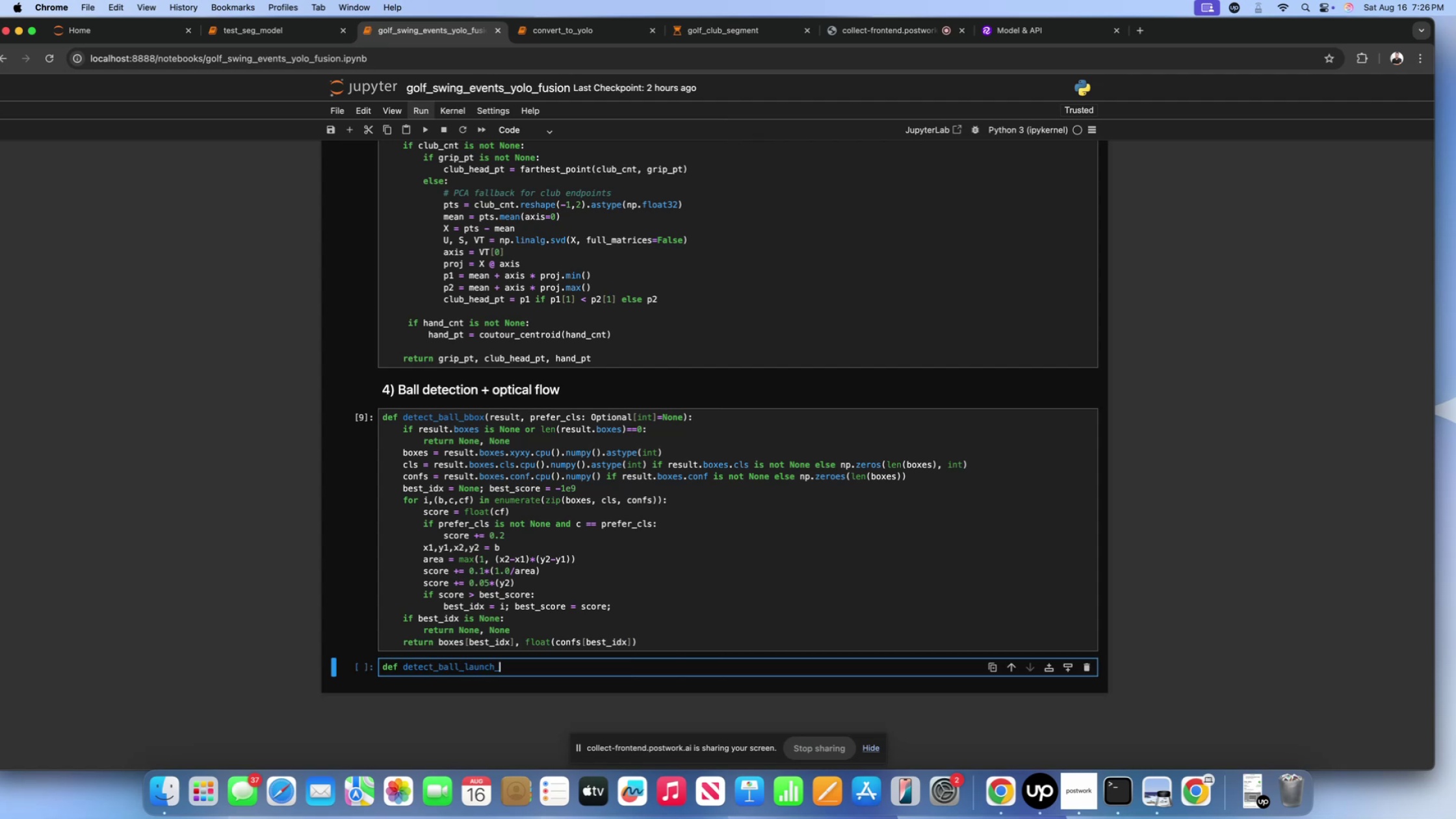 
wait(7.23)
 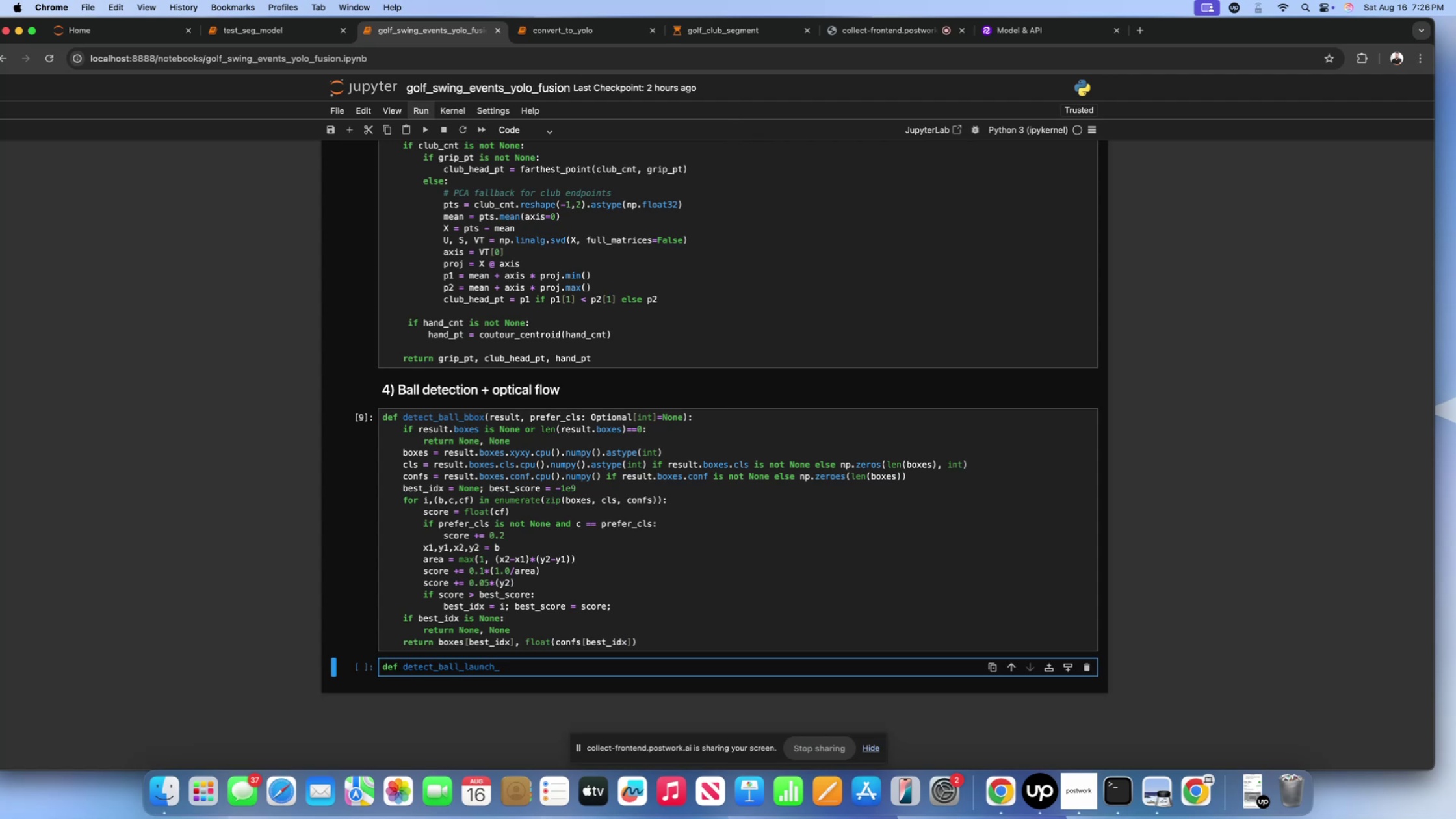 
type(by_flow():)
 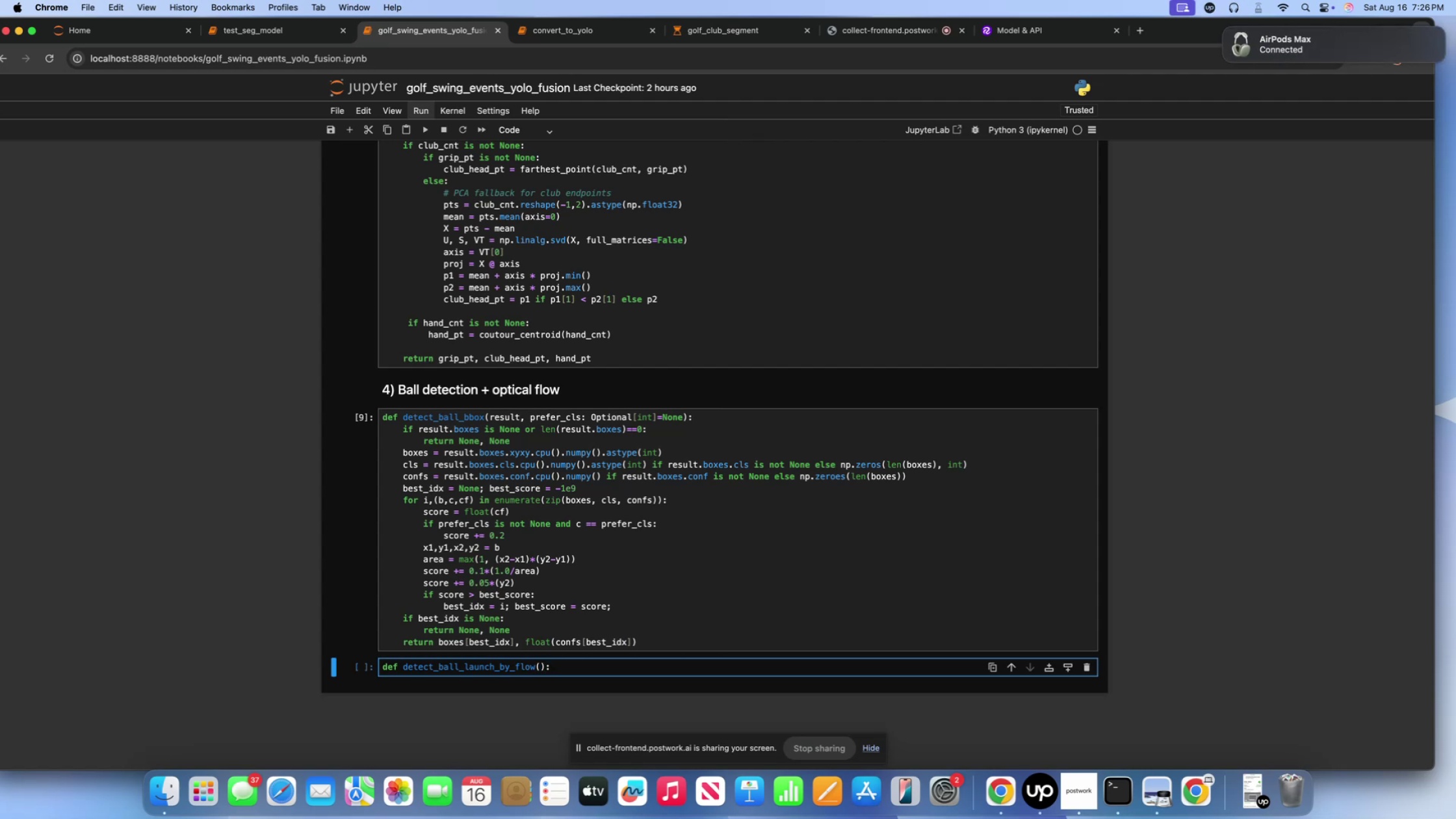 
key(Enter)
 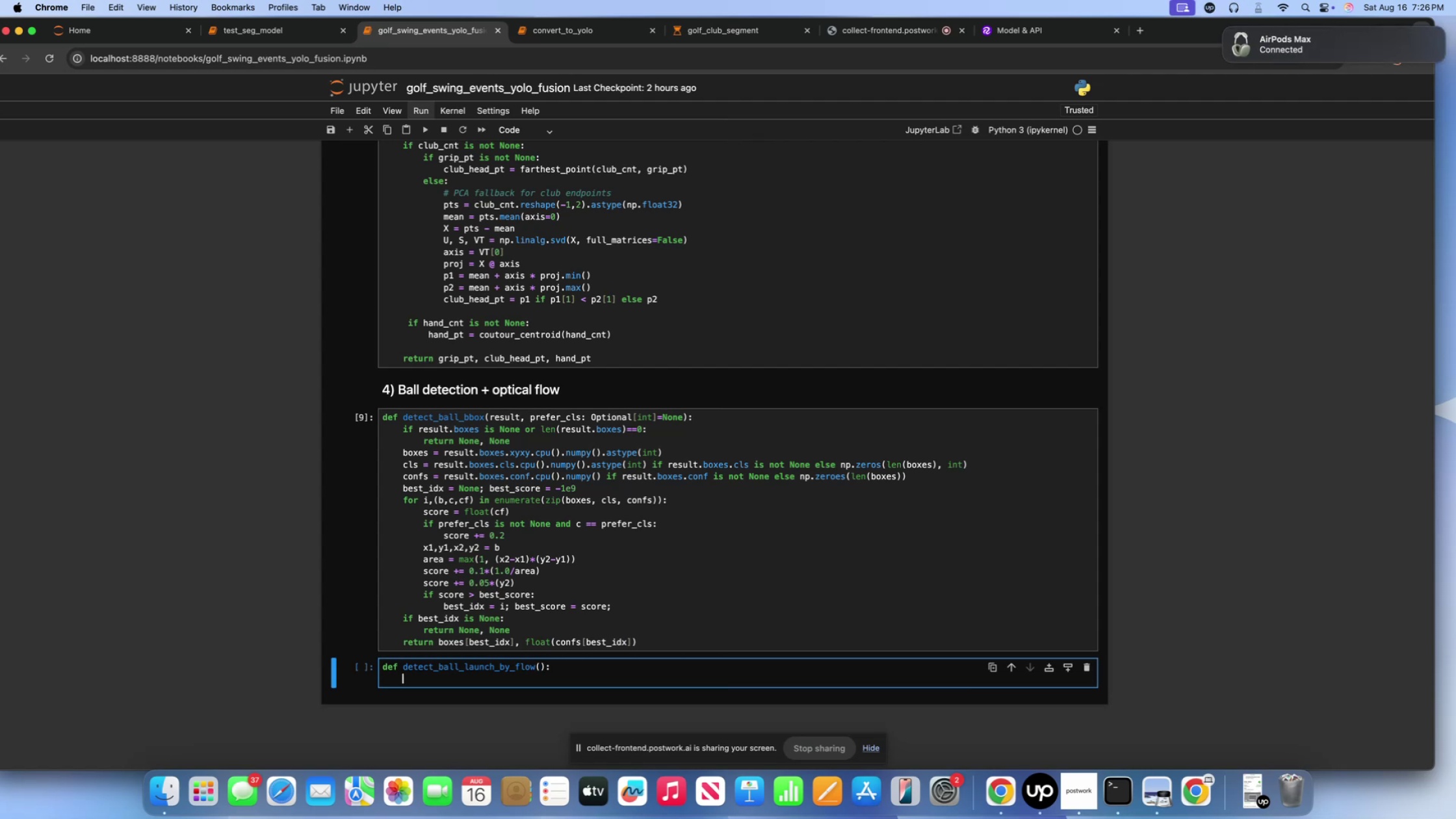 
key(Backspace)
 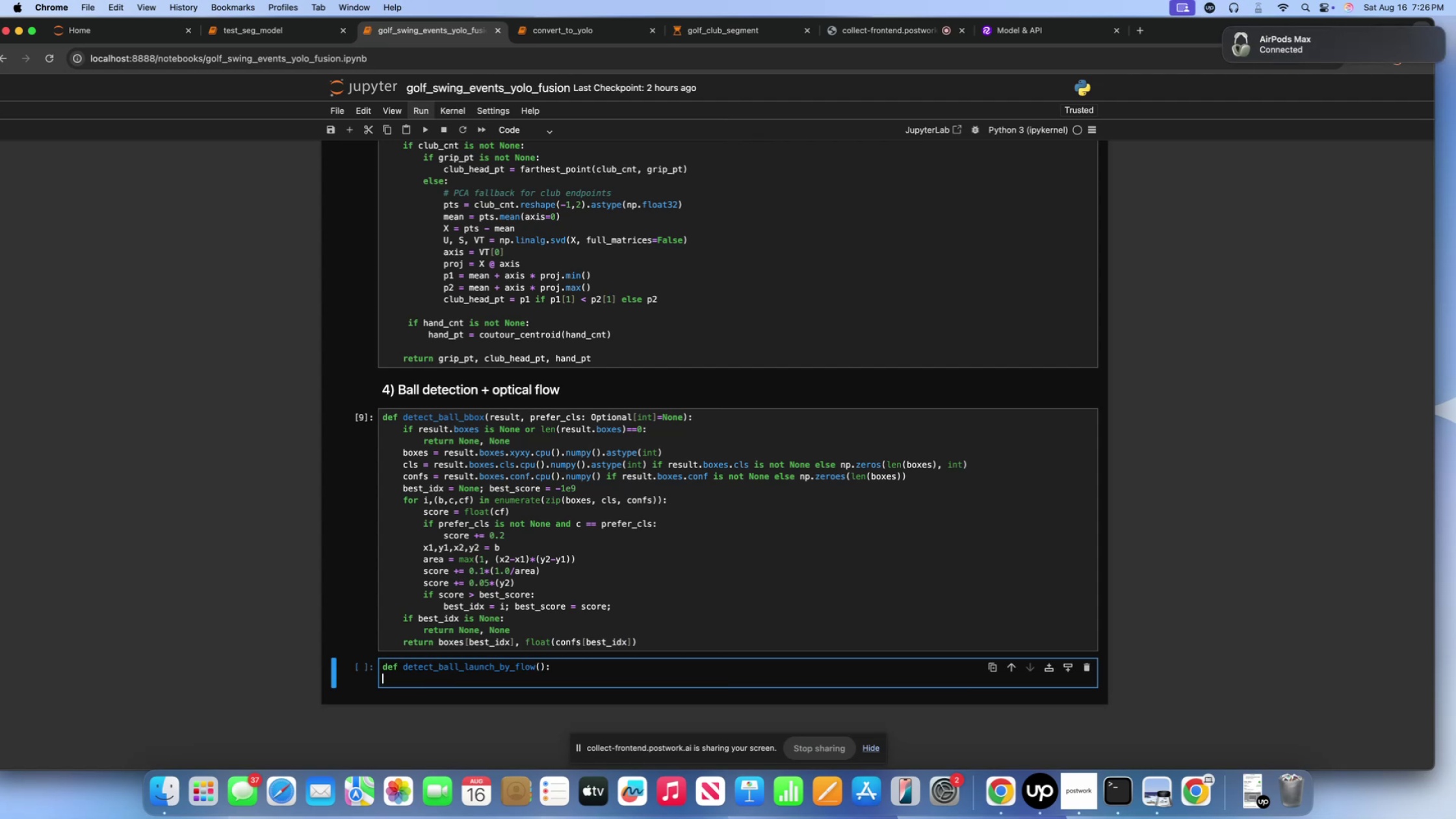 
key(Backspace)
 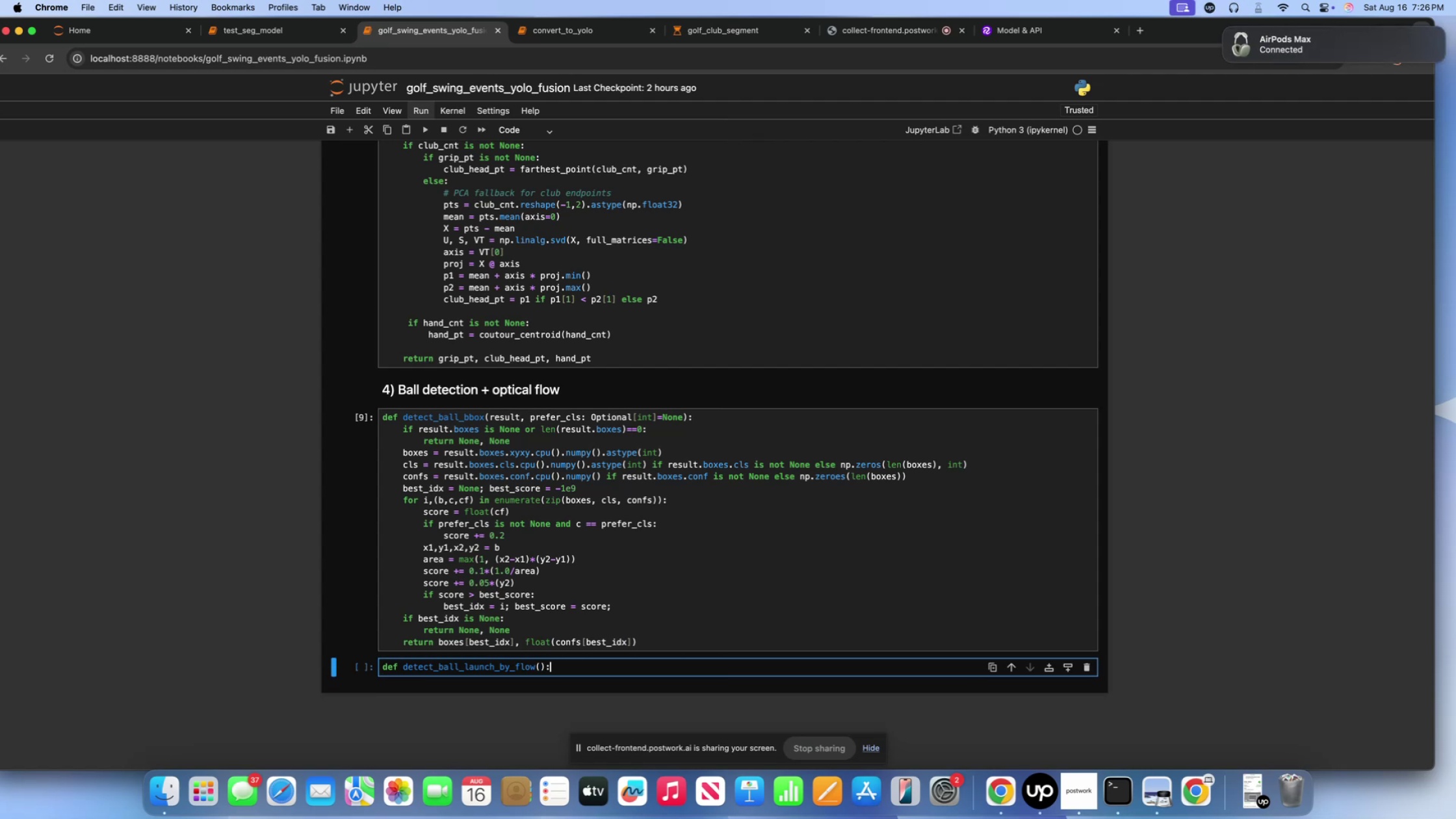 
key(Enter)
 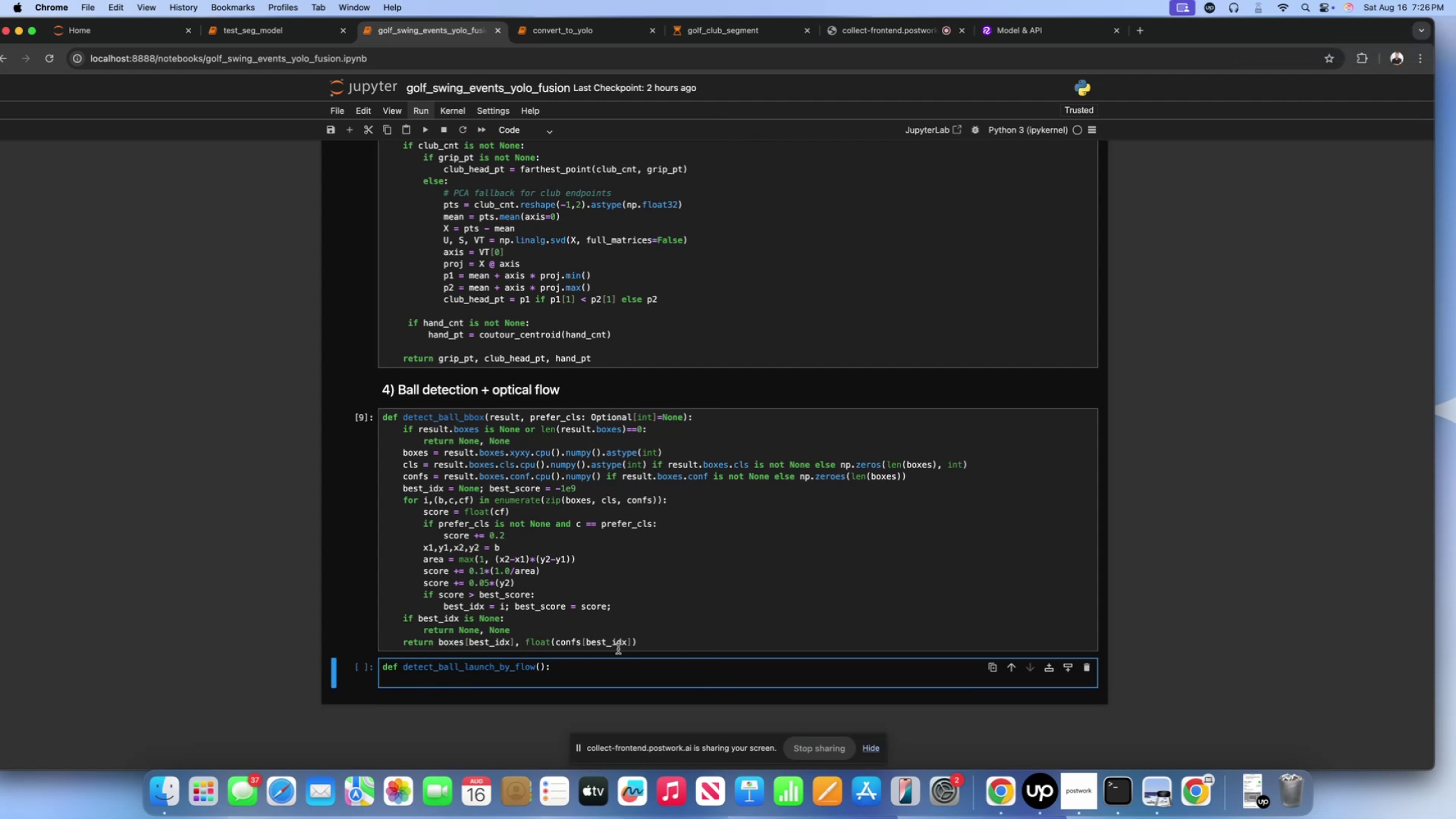 
left_click([543, 671])
 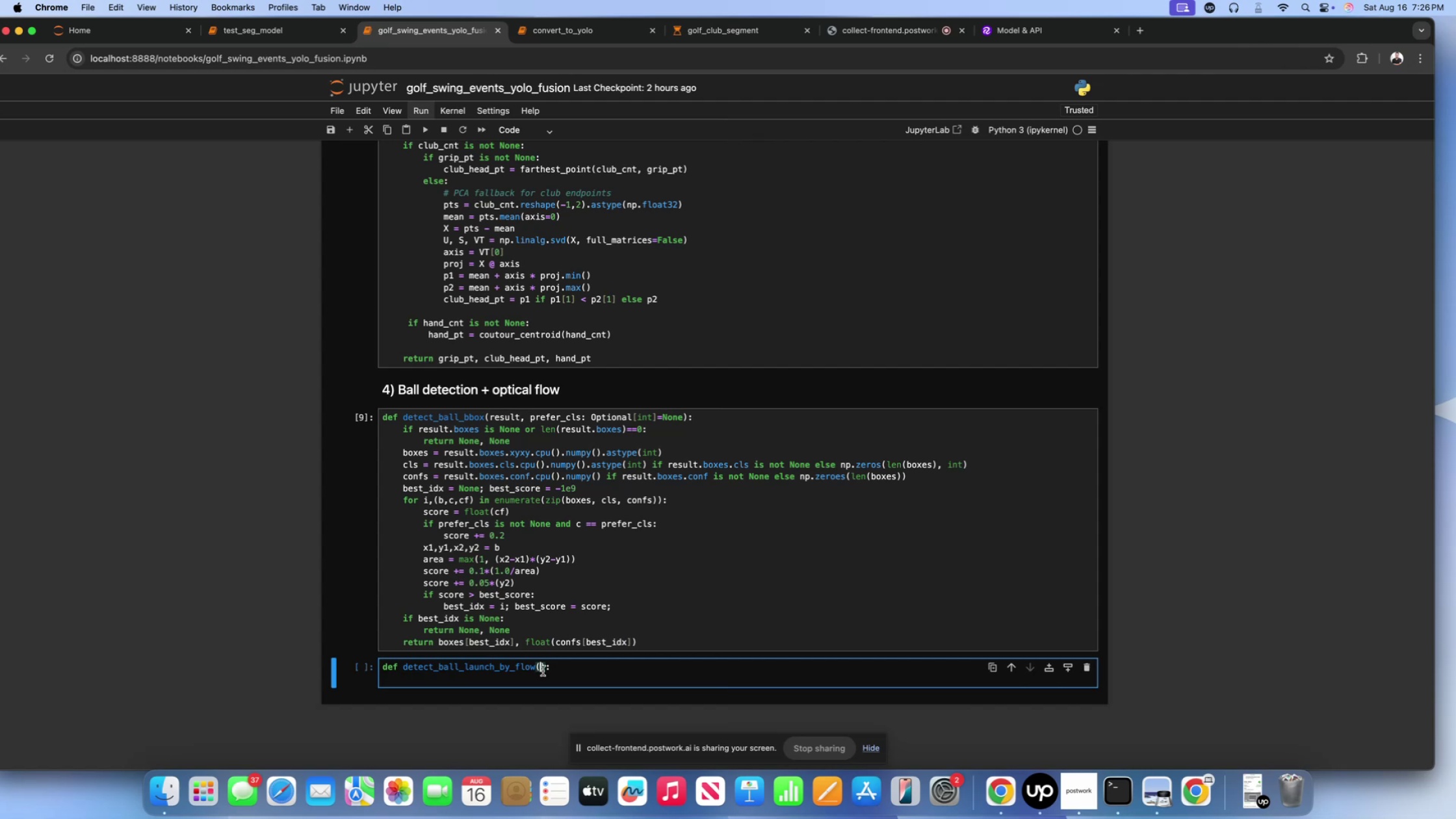 
type(gray_frames: )
 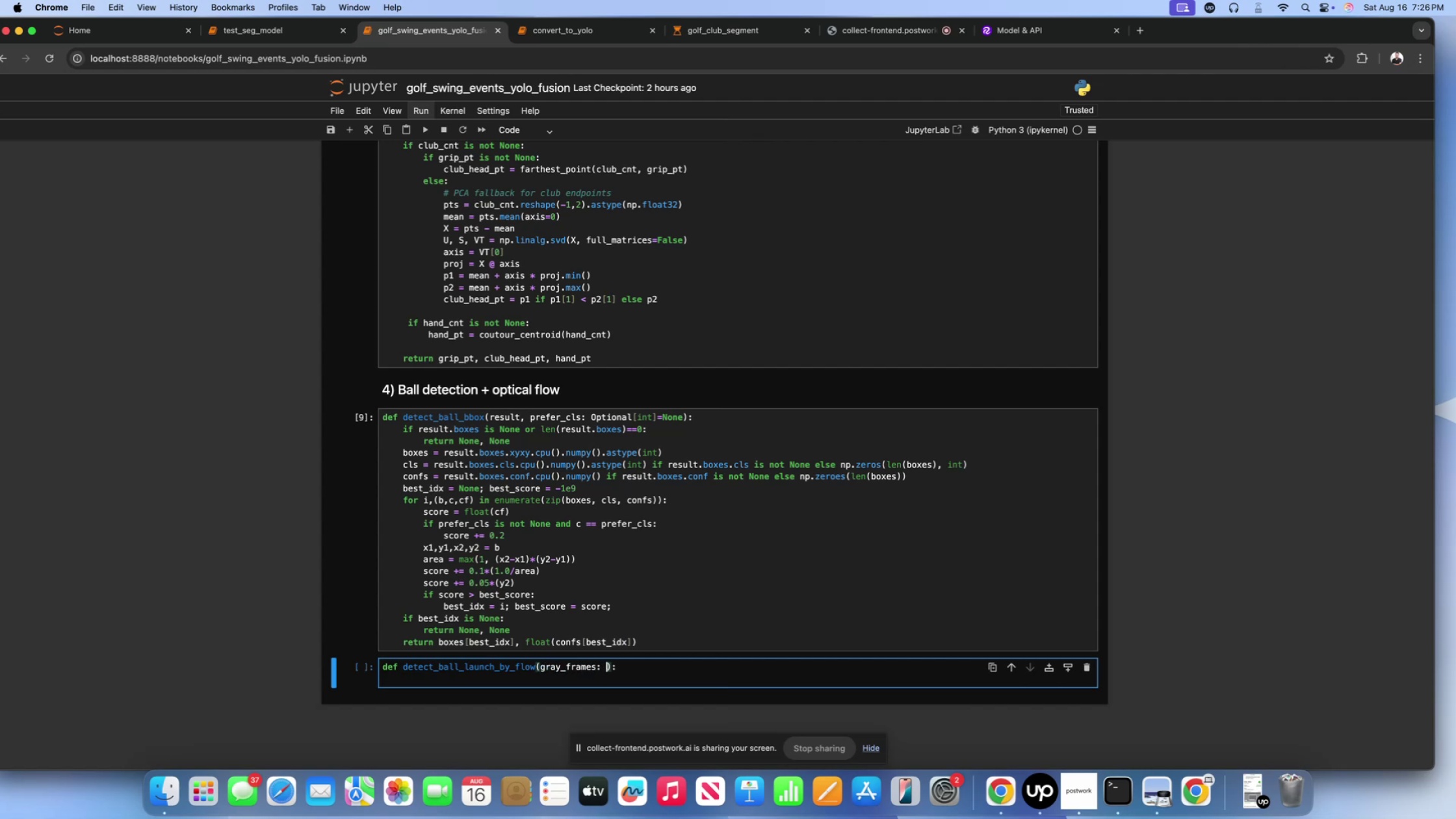 
wait(16.34)
 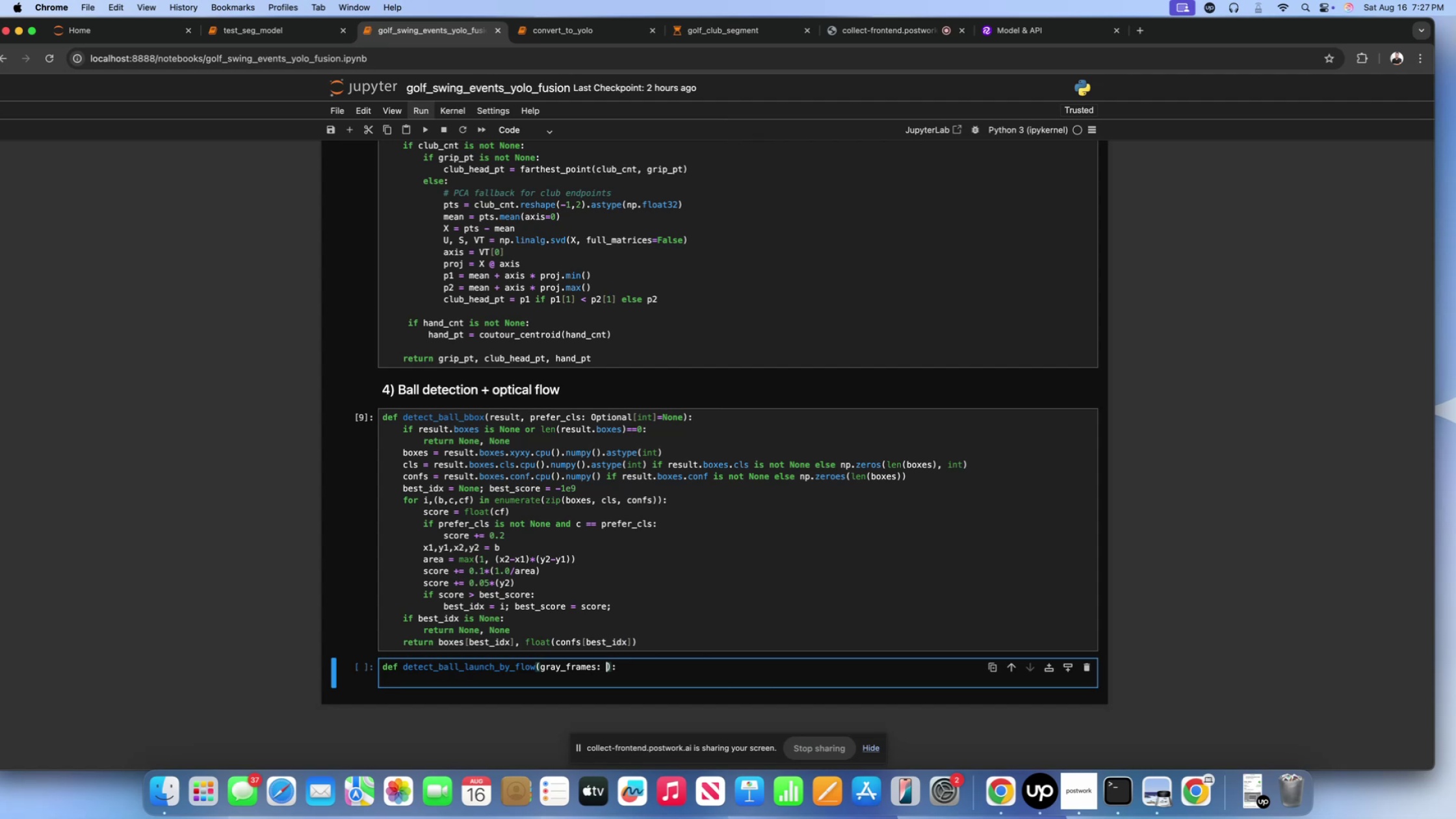 
type(LI)
key(Backspace)
type(ist[])
 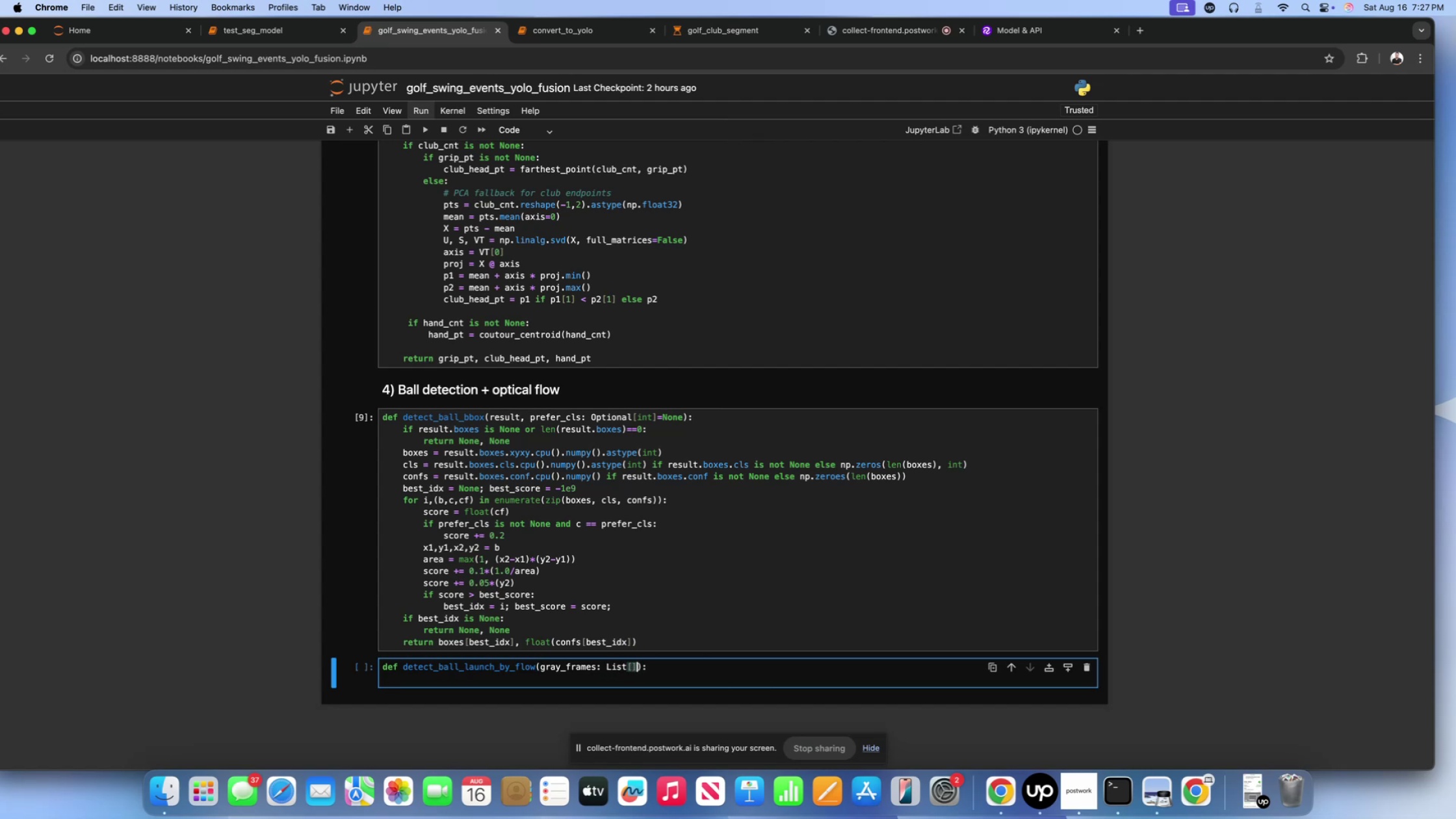 
key(ArrowLeft)
 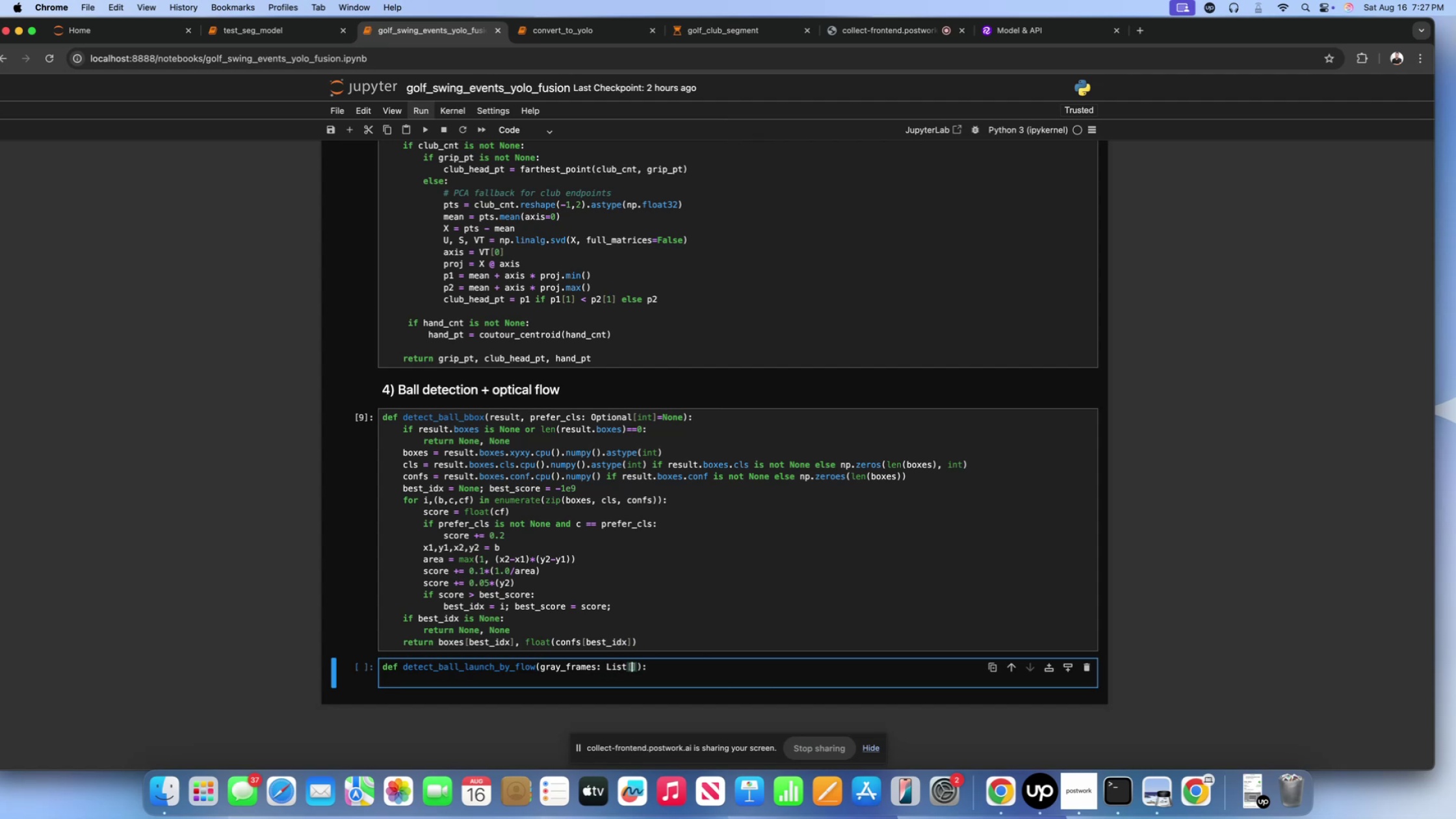 
type(np,)
key(Backspace)
type(.ndarray)
 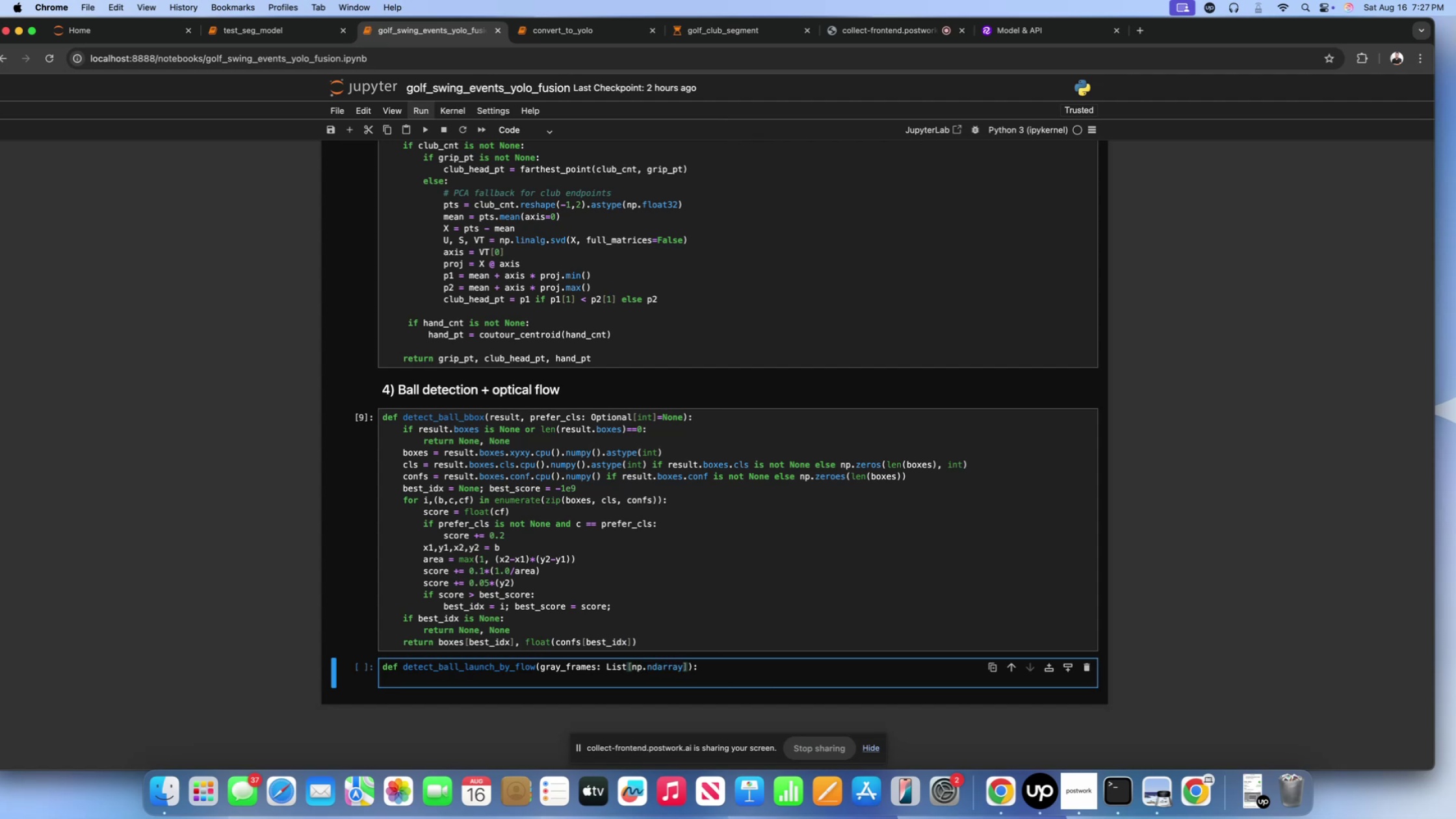 
key(ArrowRight)
 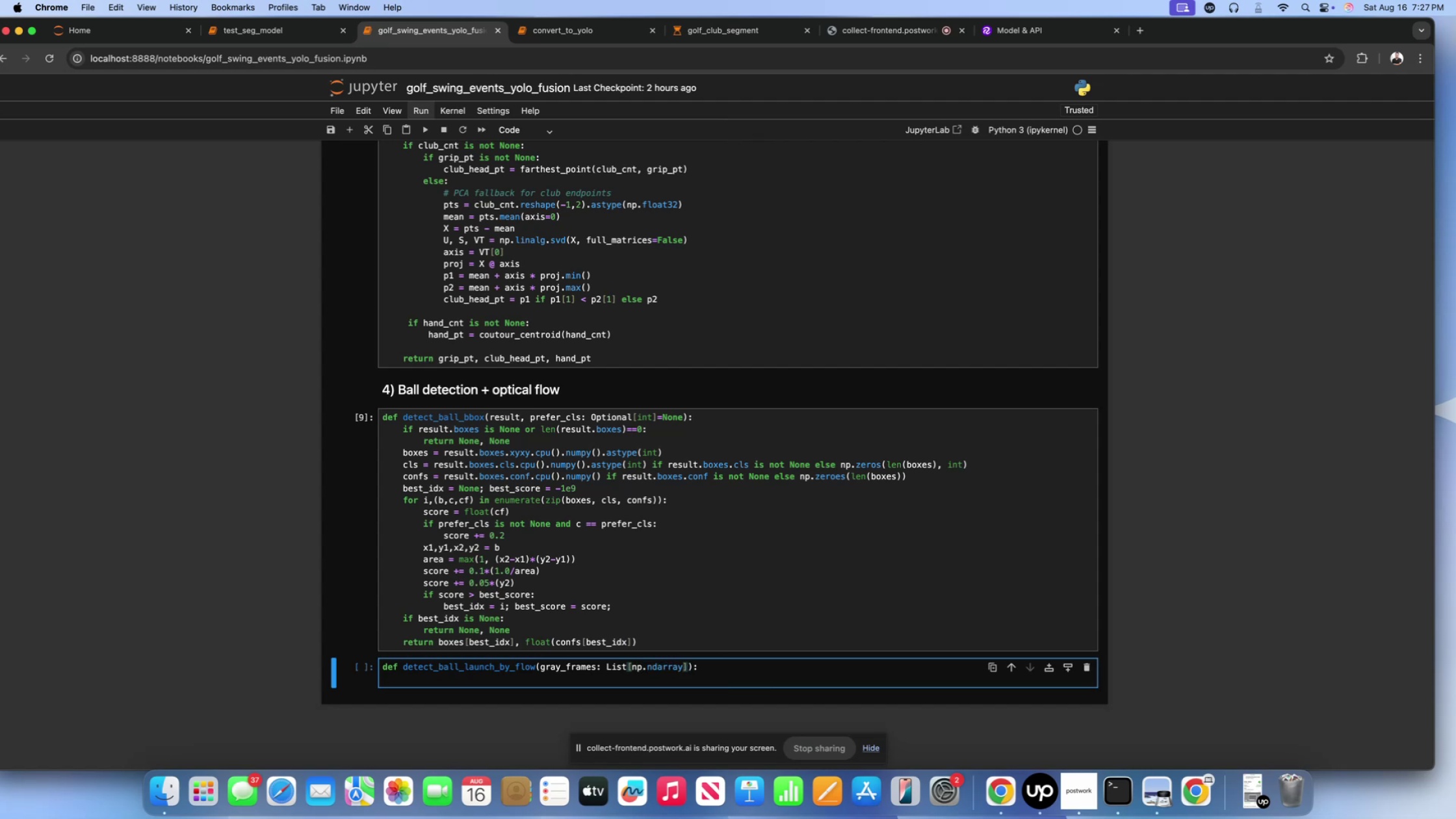 
key(Comma)
 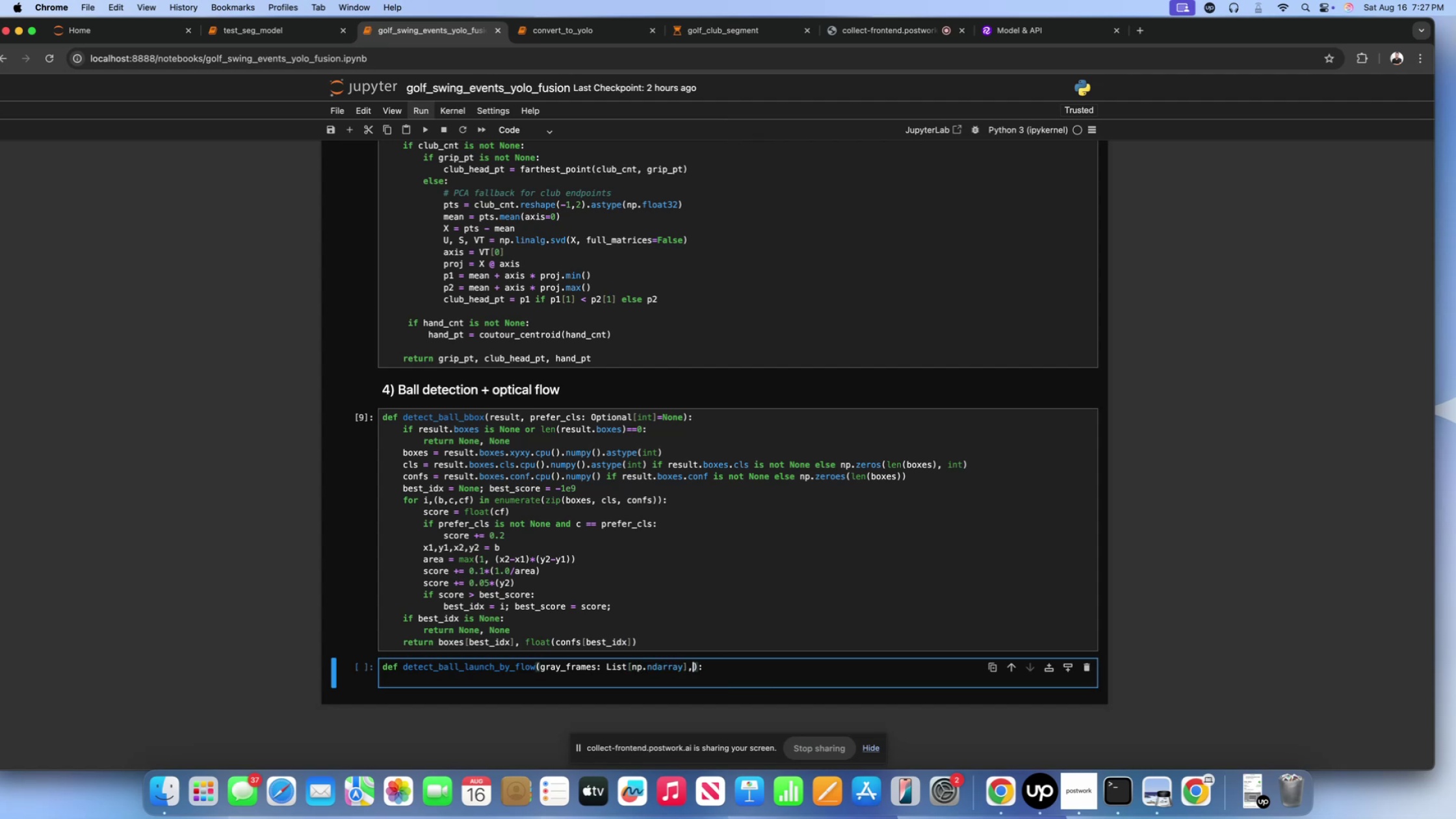 
key(Space)
 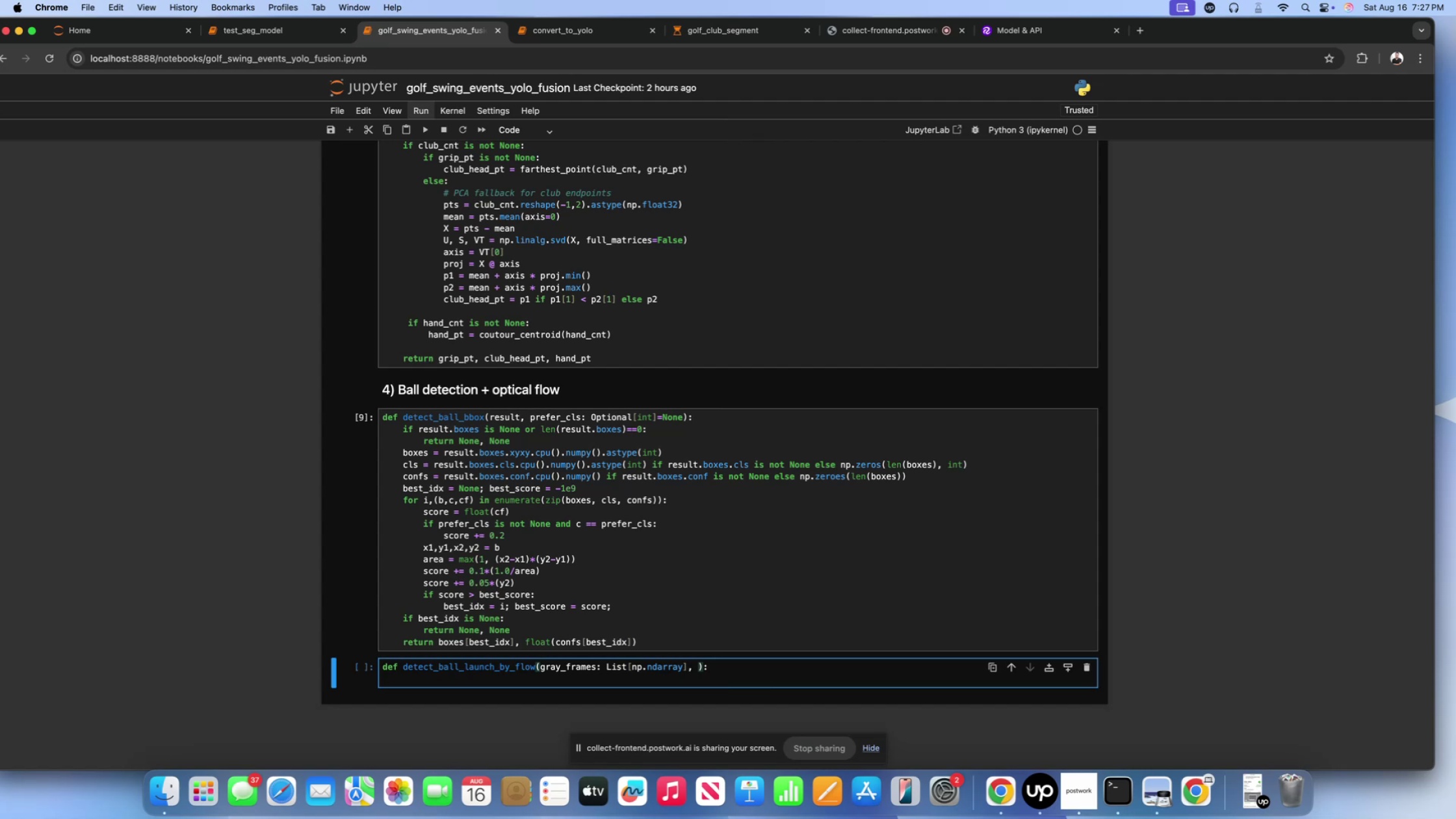 
type(addr_idx: int, roi)
 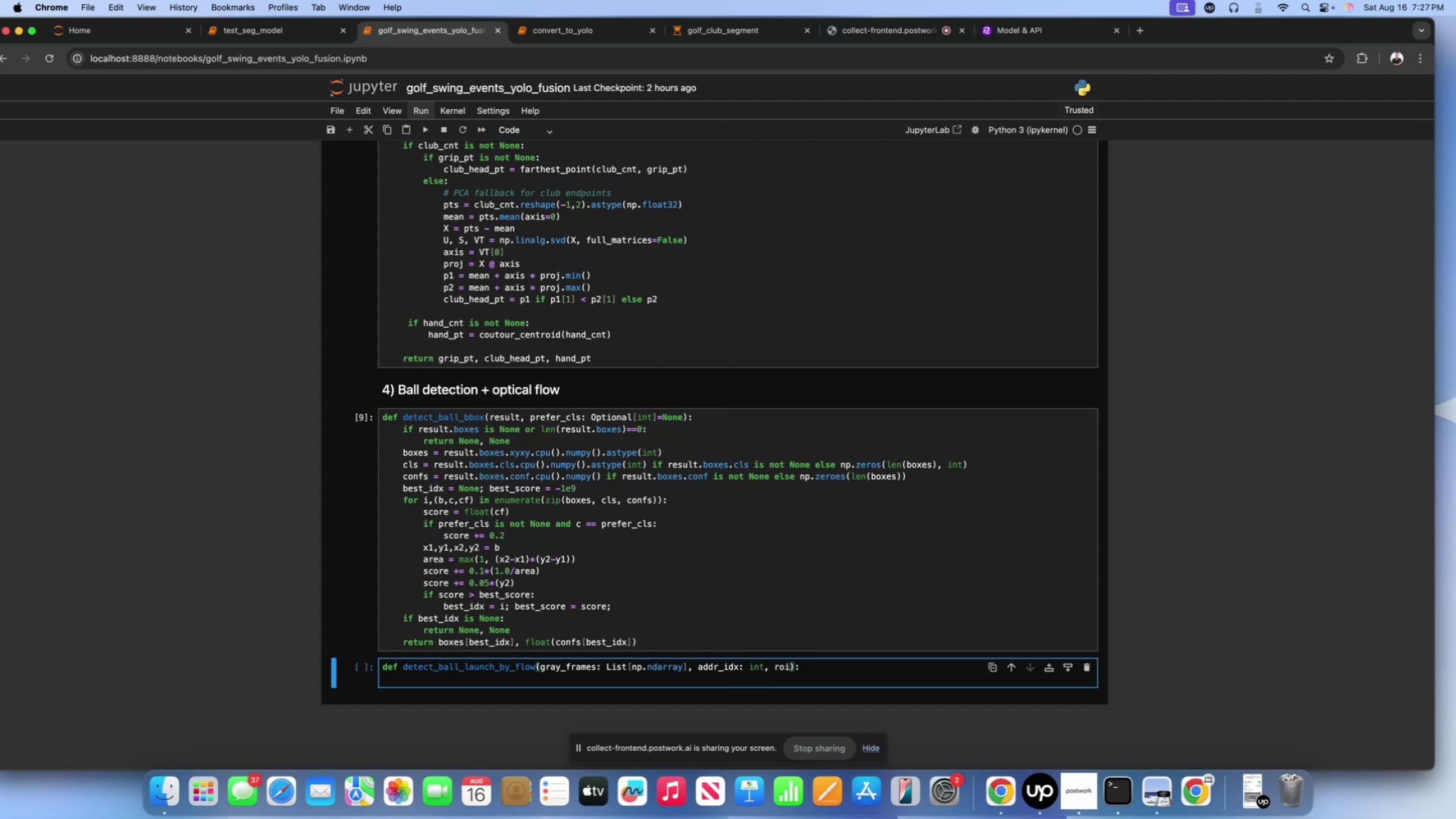 
wait(15.69)
 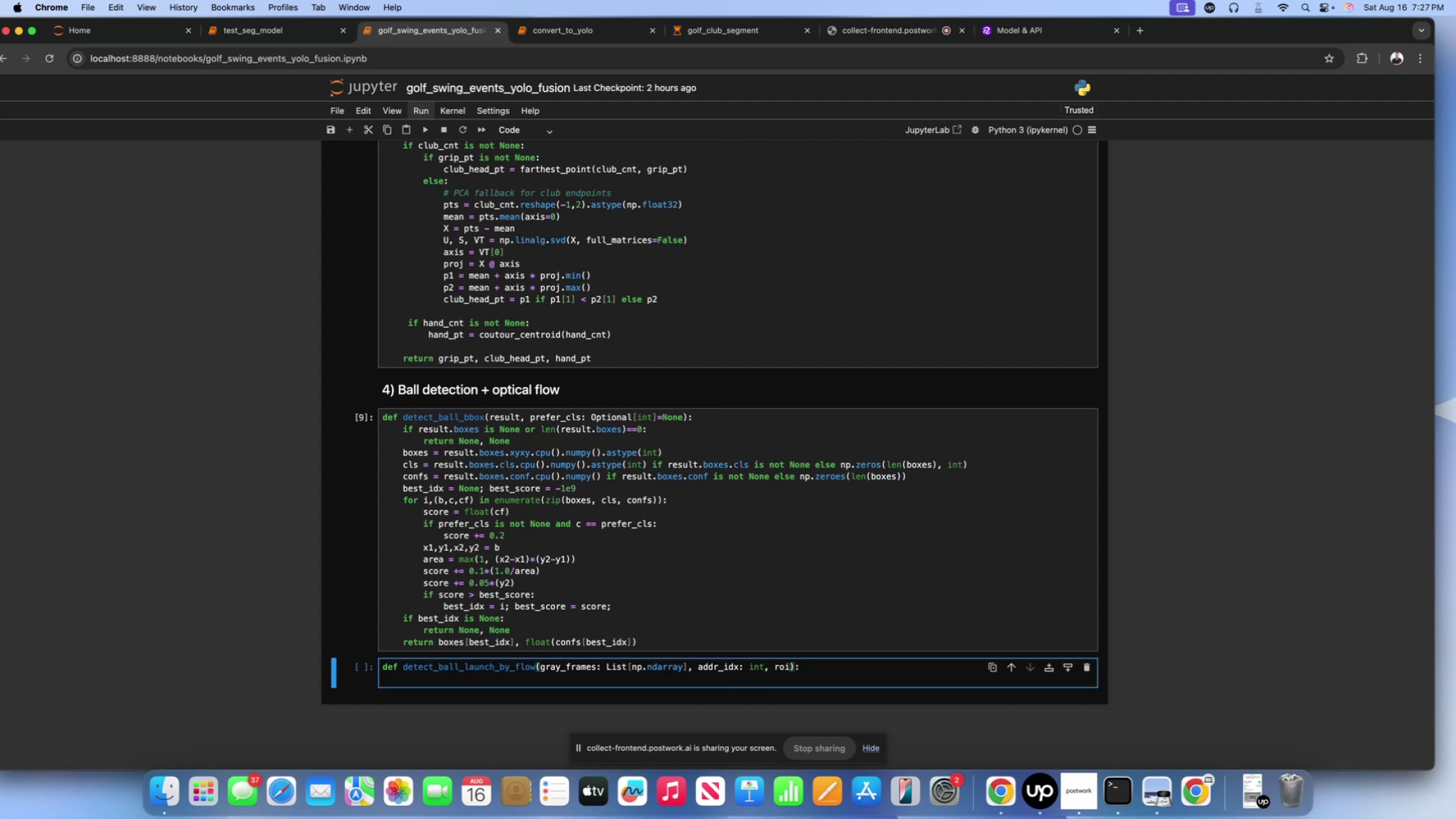 
type(_xyxy: Tuple[])
 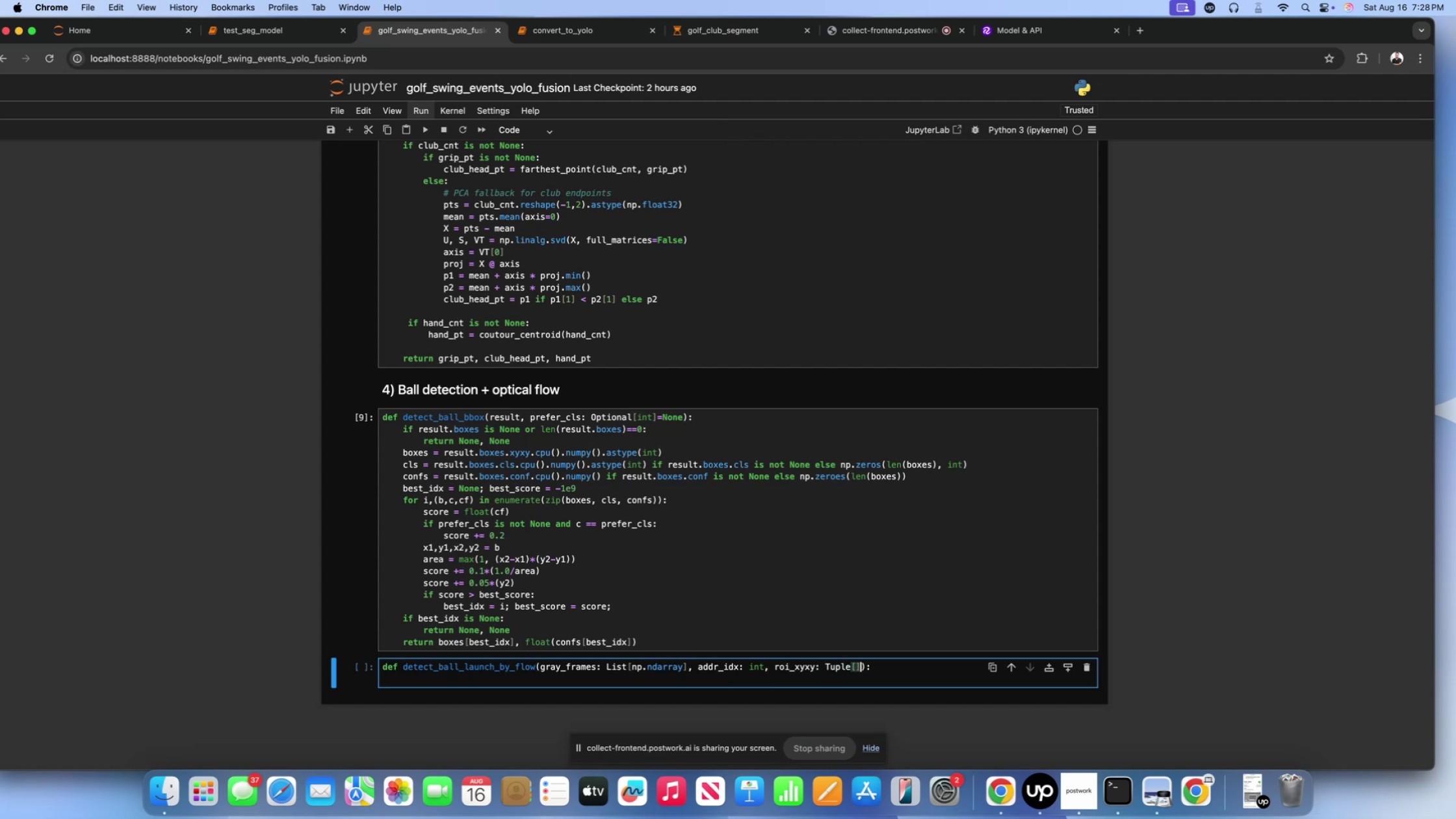 
key(ArrowLeft)
 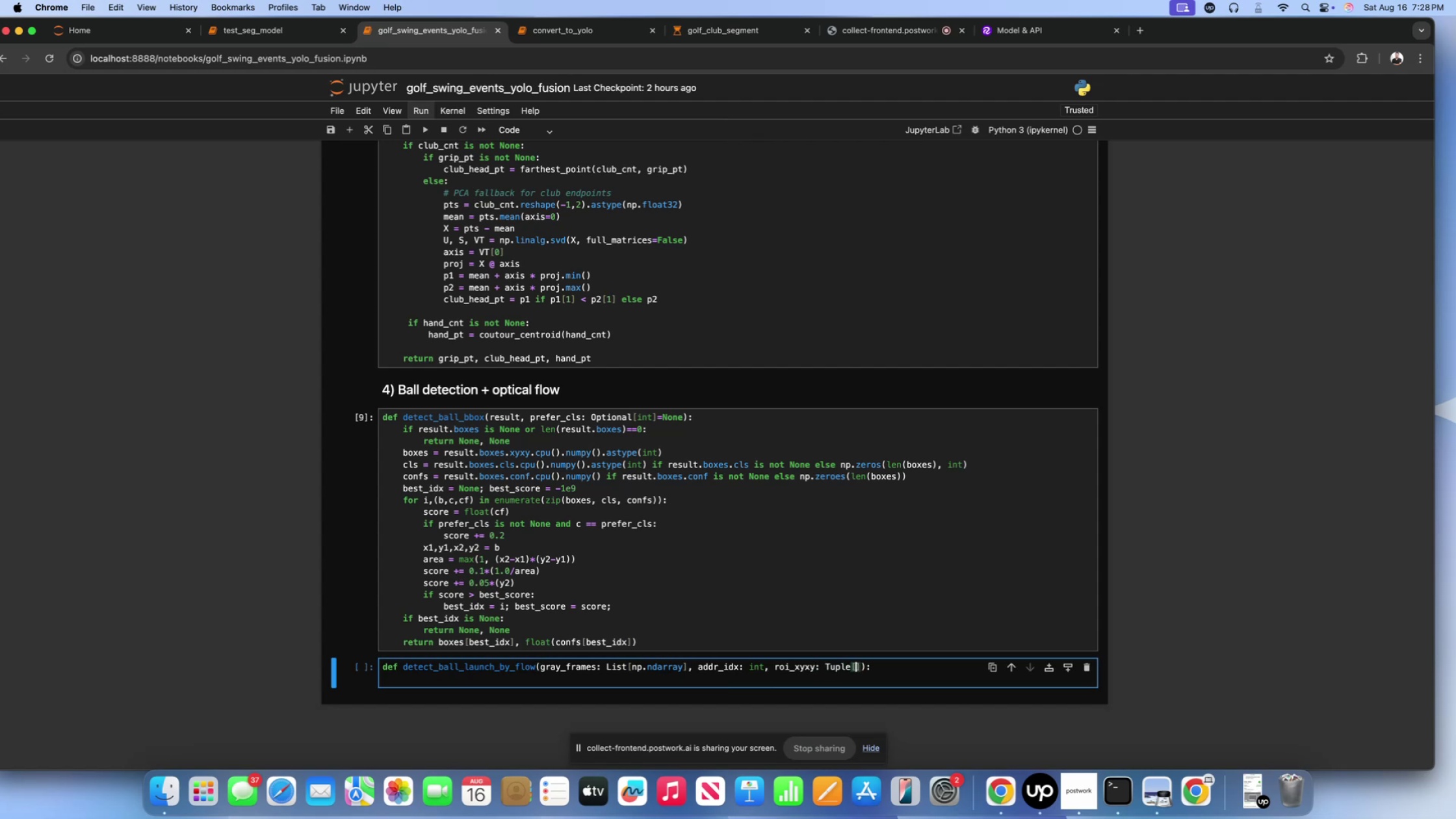 
type(o)
key(Backspace)
type(int, )
key(Backspace)
type(int, )
key(Backspace)
type(int, )
key(Backspace)
type(int)
 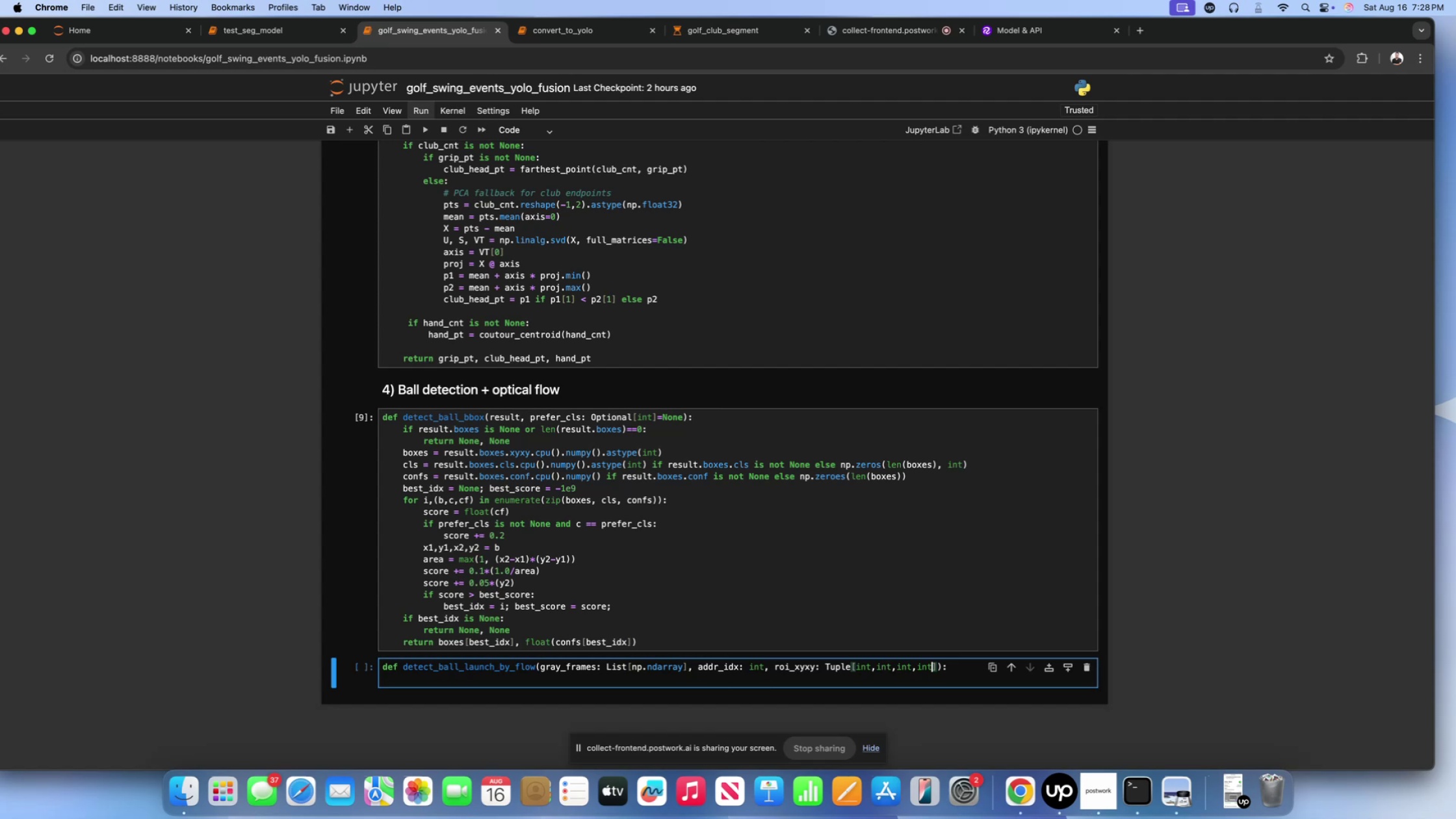 
key(ArrowRight)
 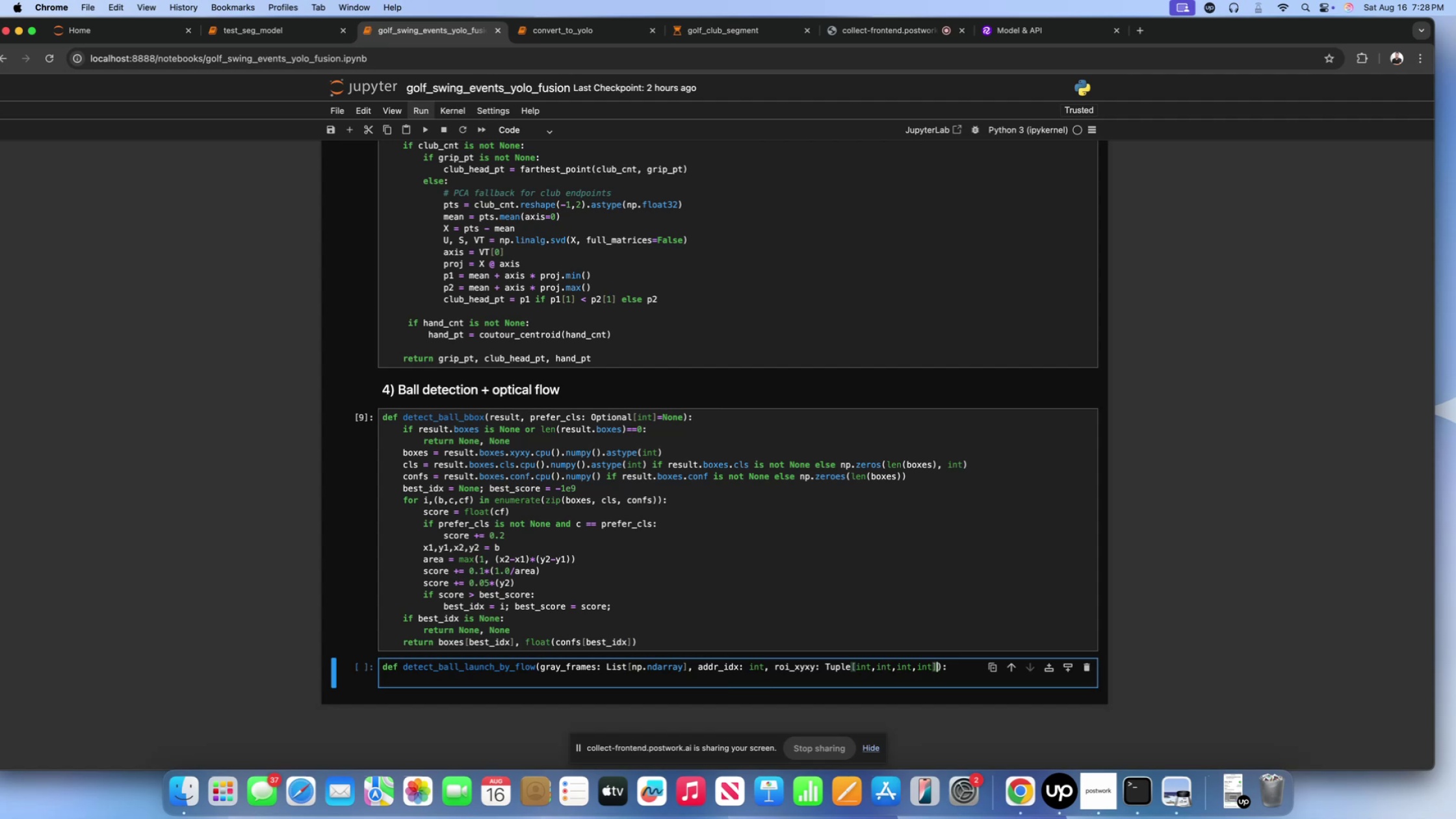 
key(Comma)
 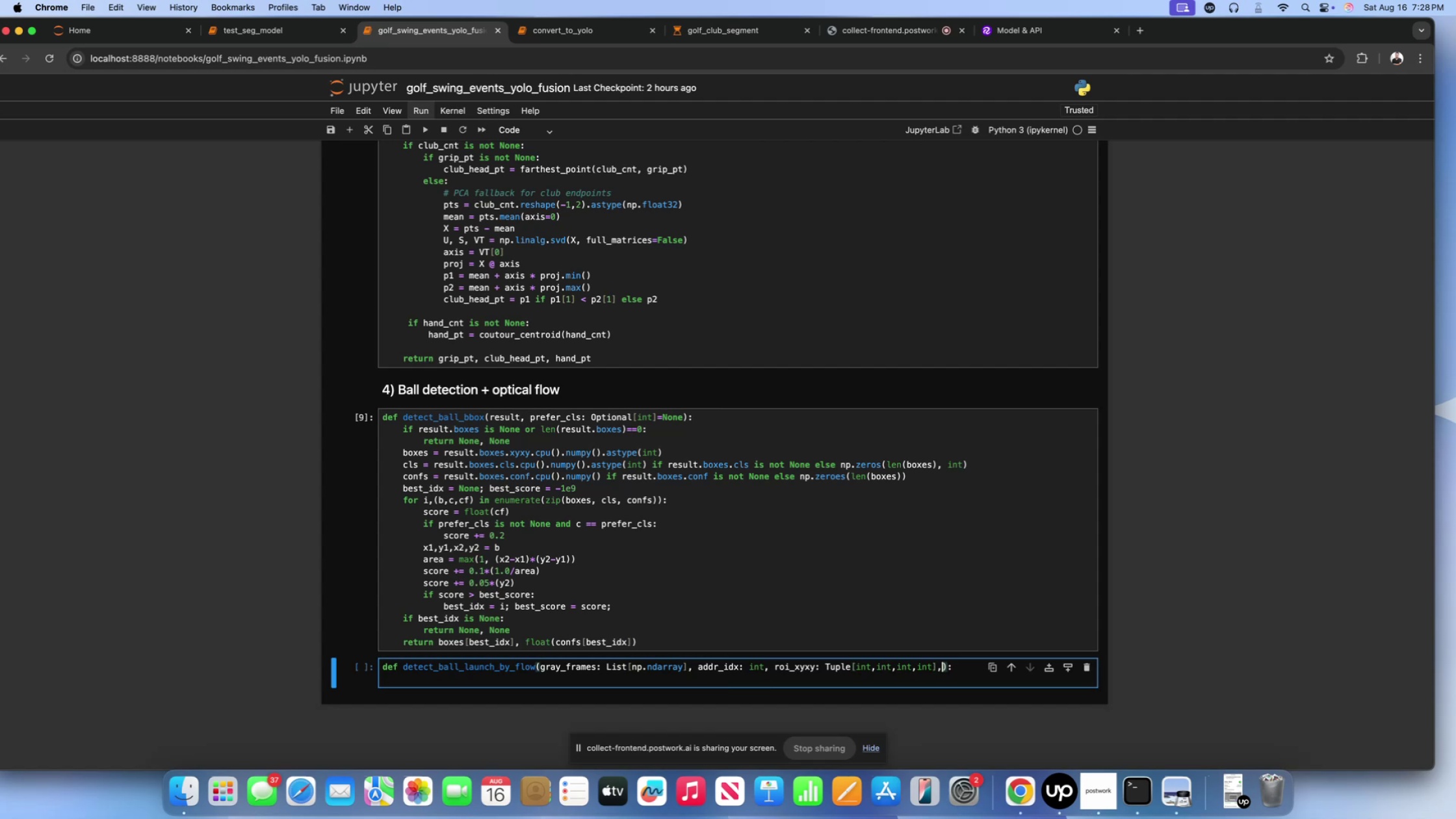 
key(Space)
 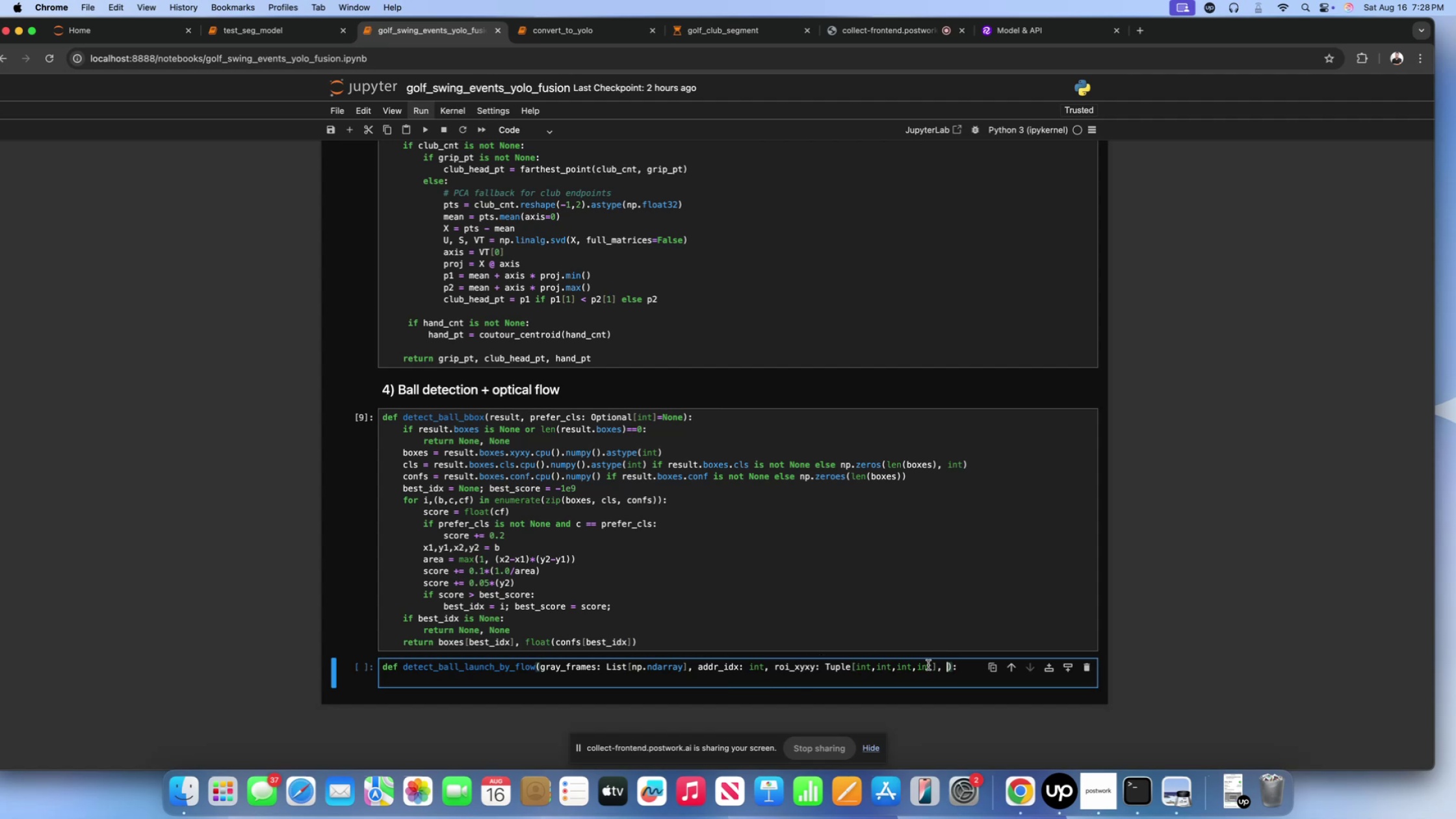 
scroll: coordinate [898, 655], scroll_direction: down, amount: 26.0
 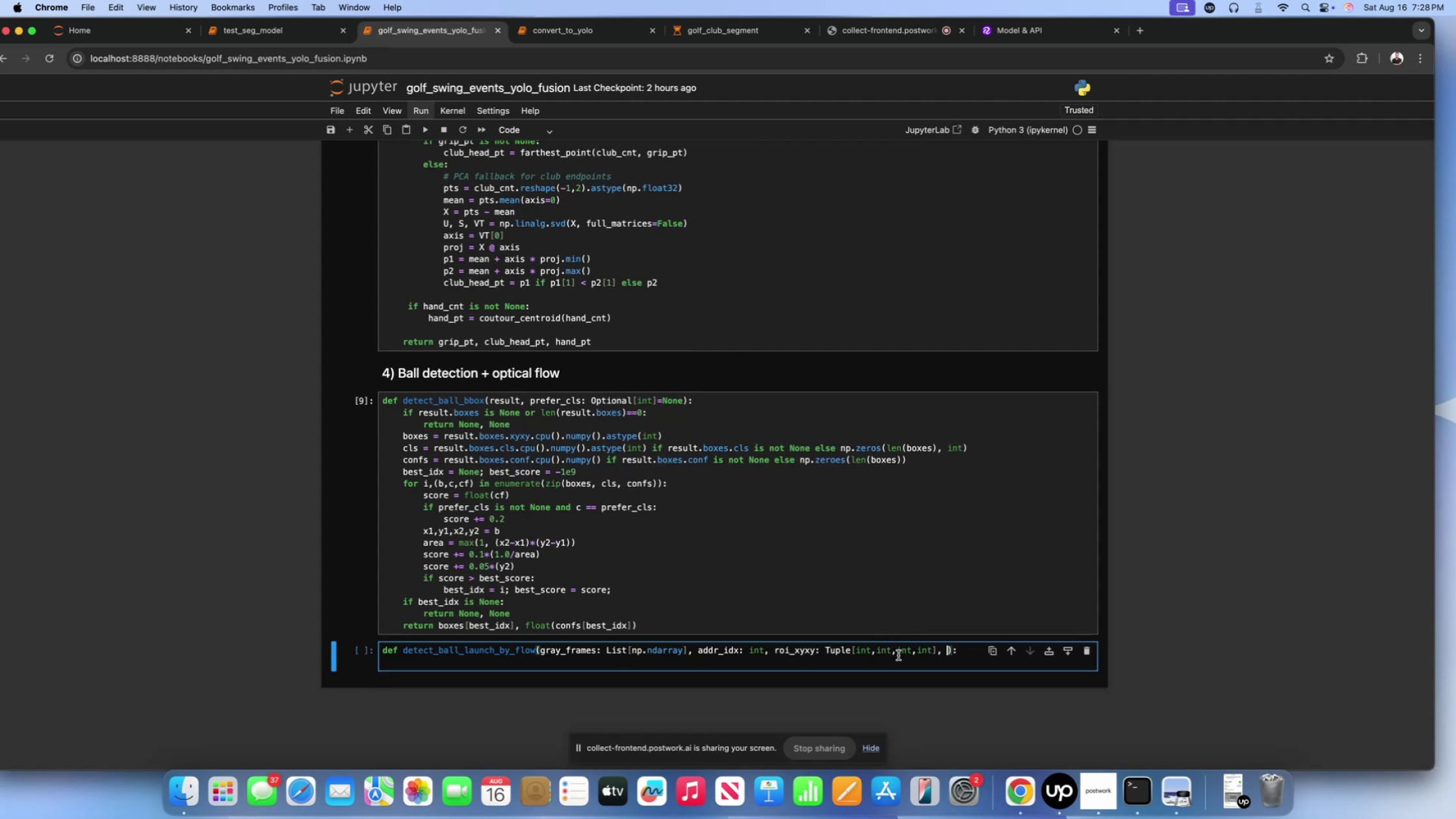 
type(search_end:)
 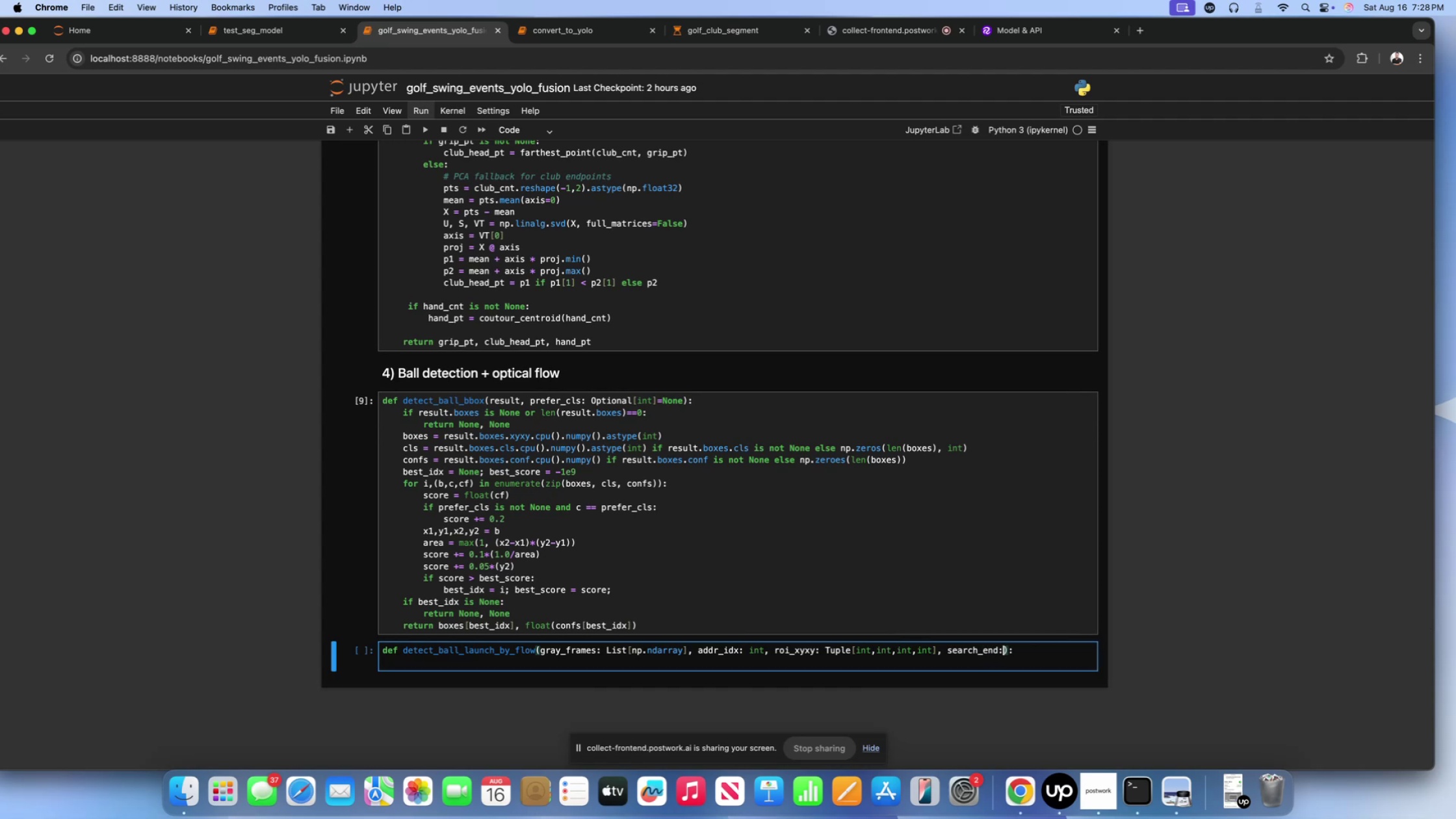 
wait(7.5)
 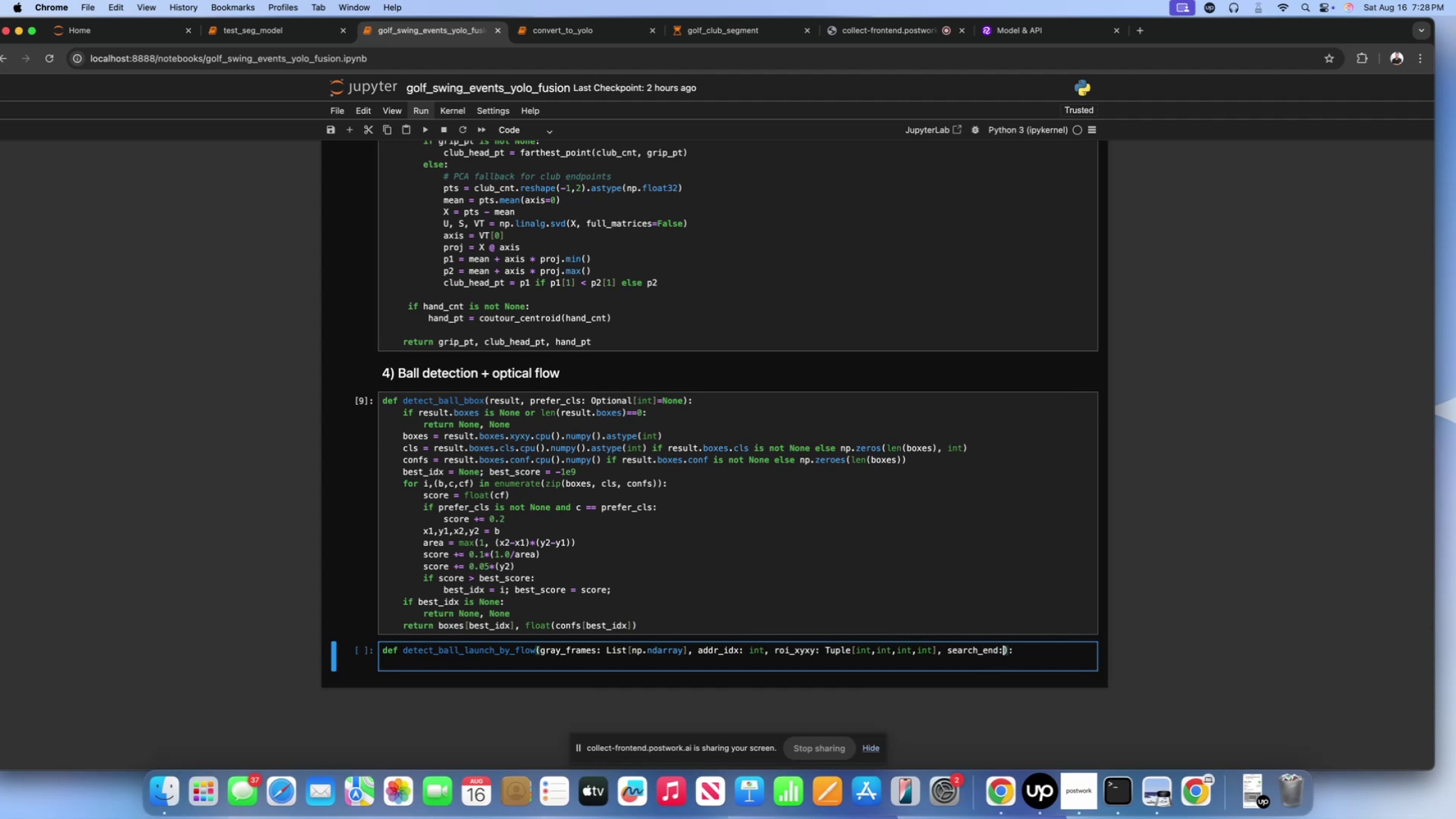 
type( int, )
 